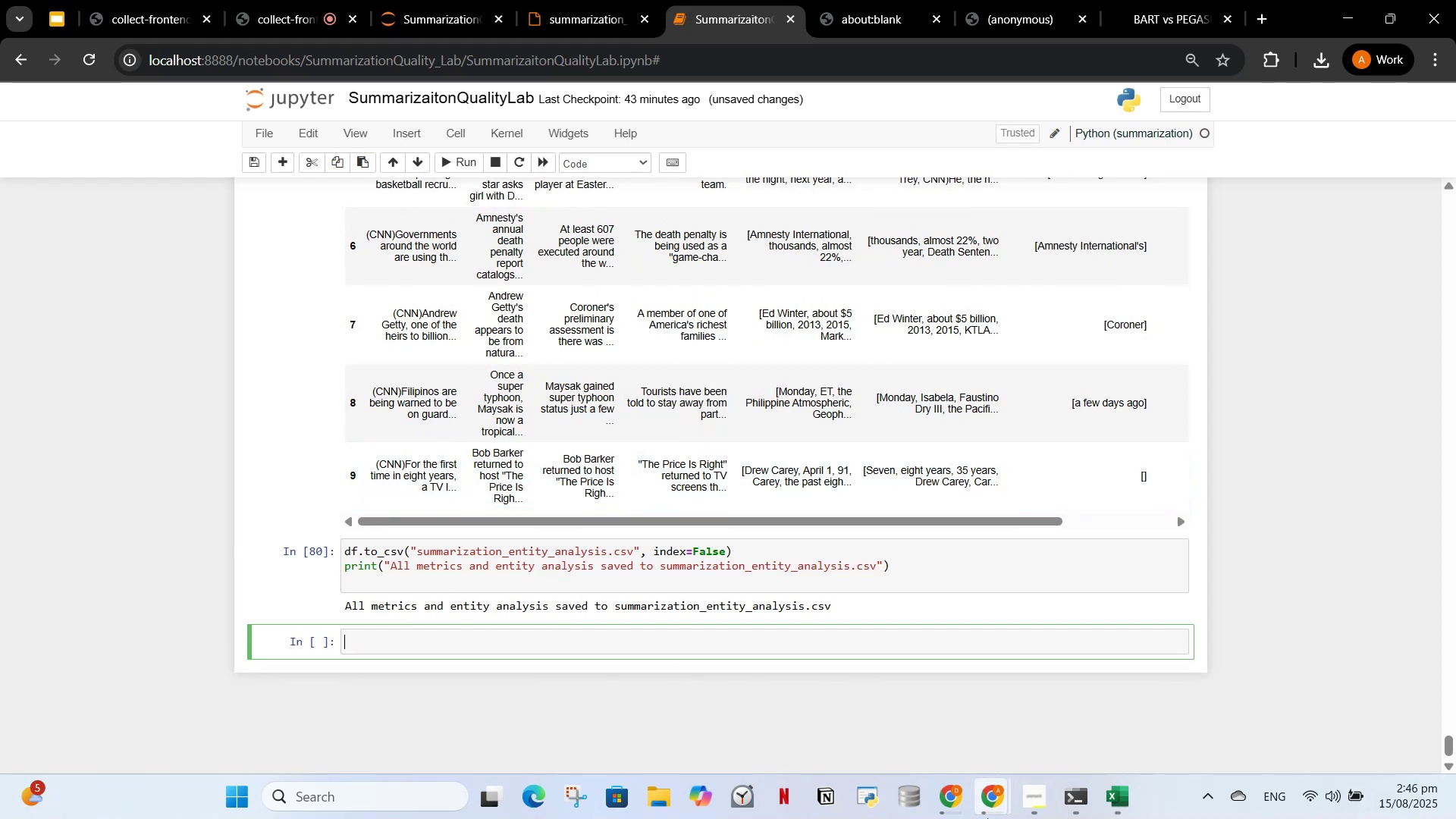 
left_click([943, 813])
 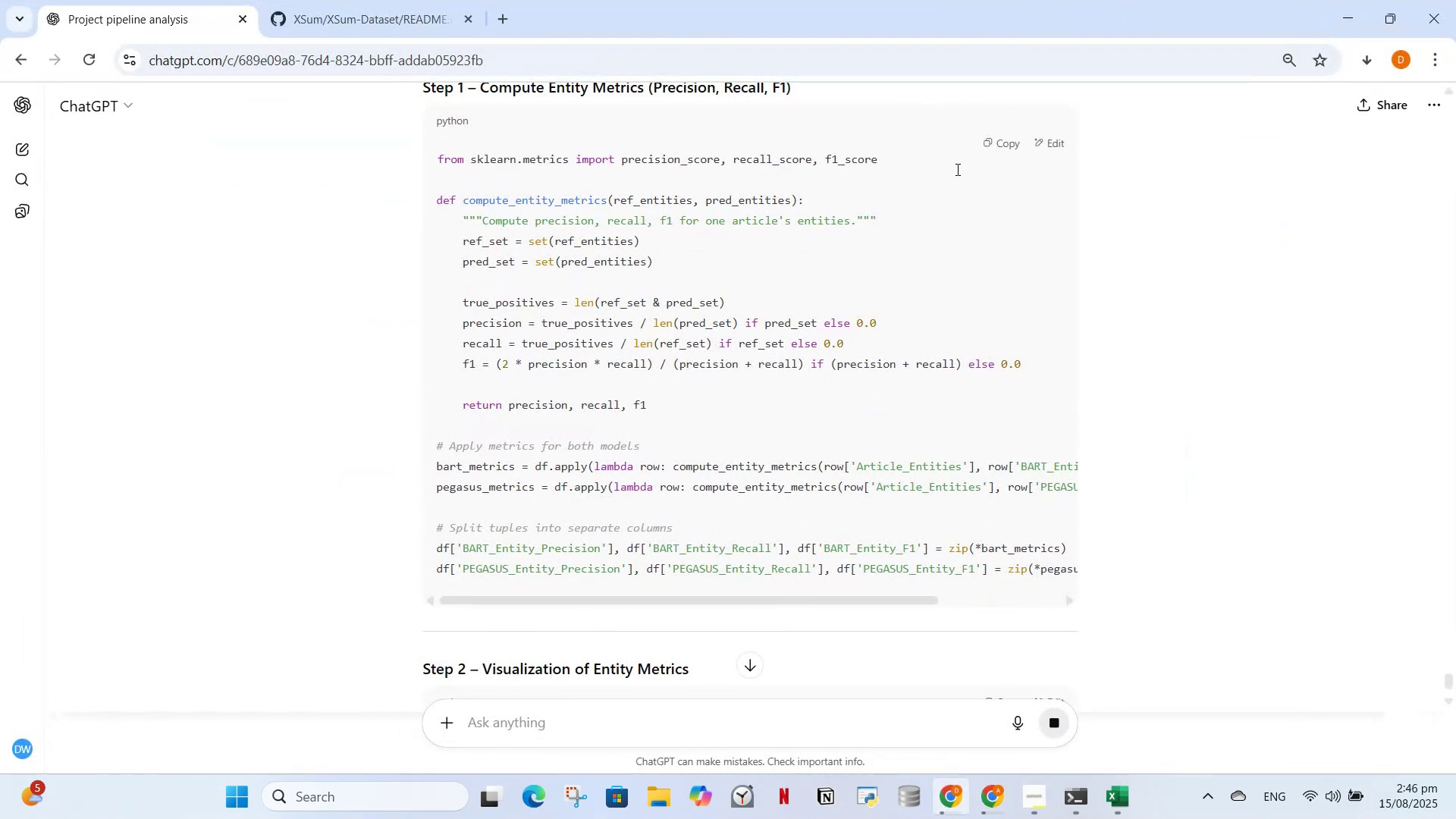 
left_click([993, 140])
 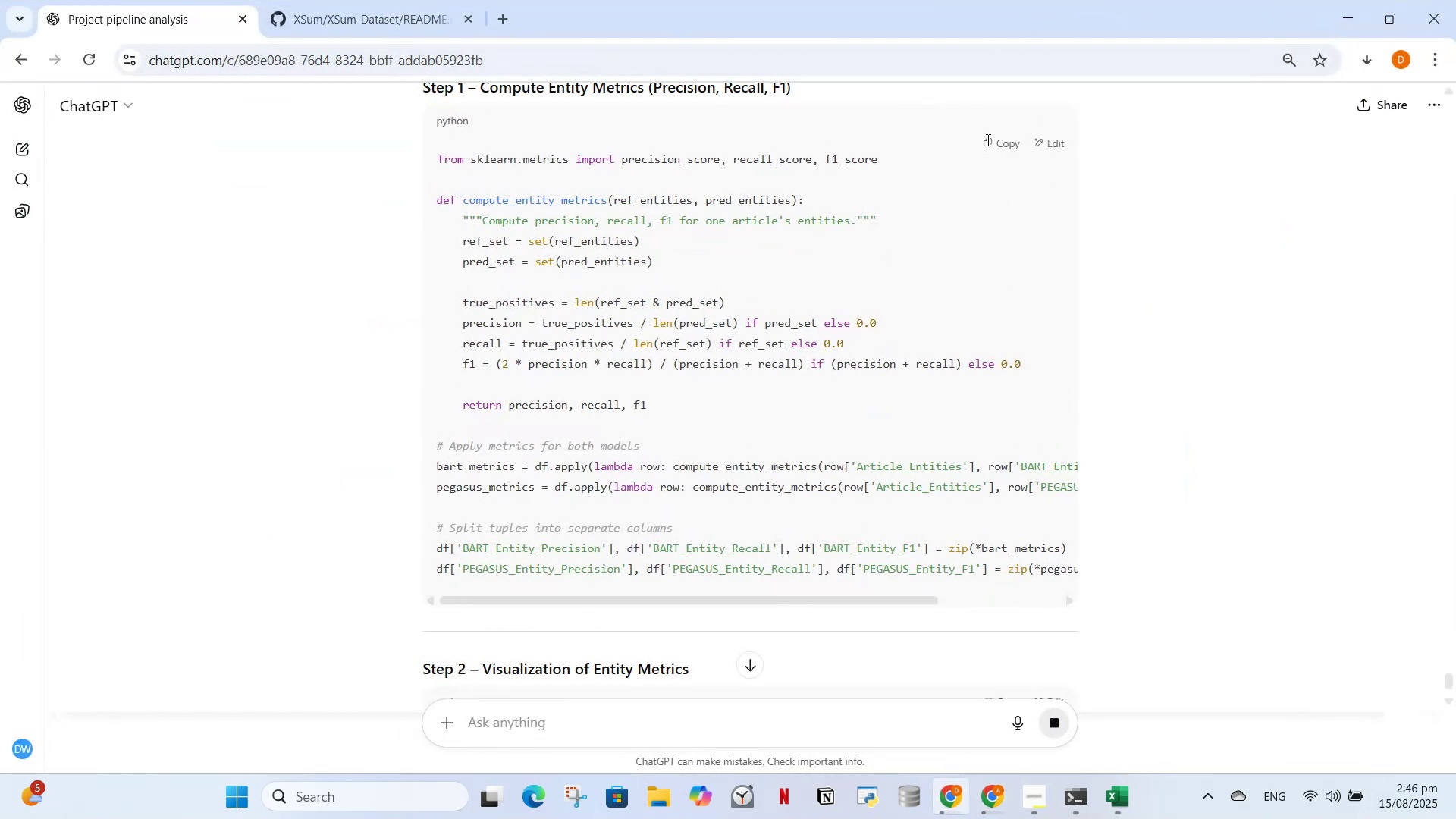 
left_click([986, 140])
 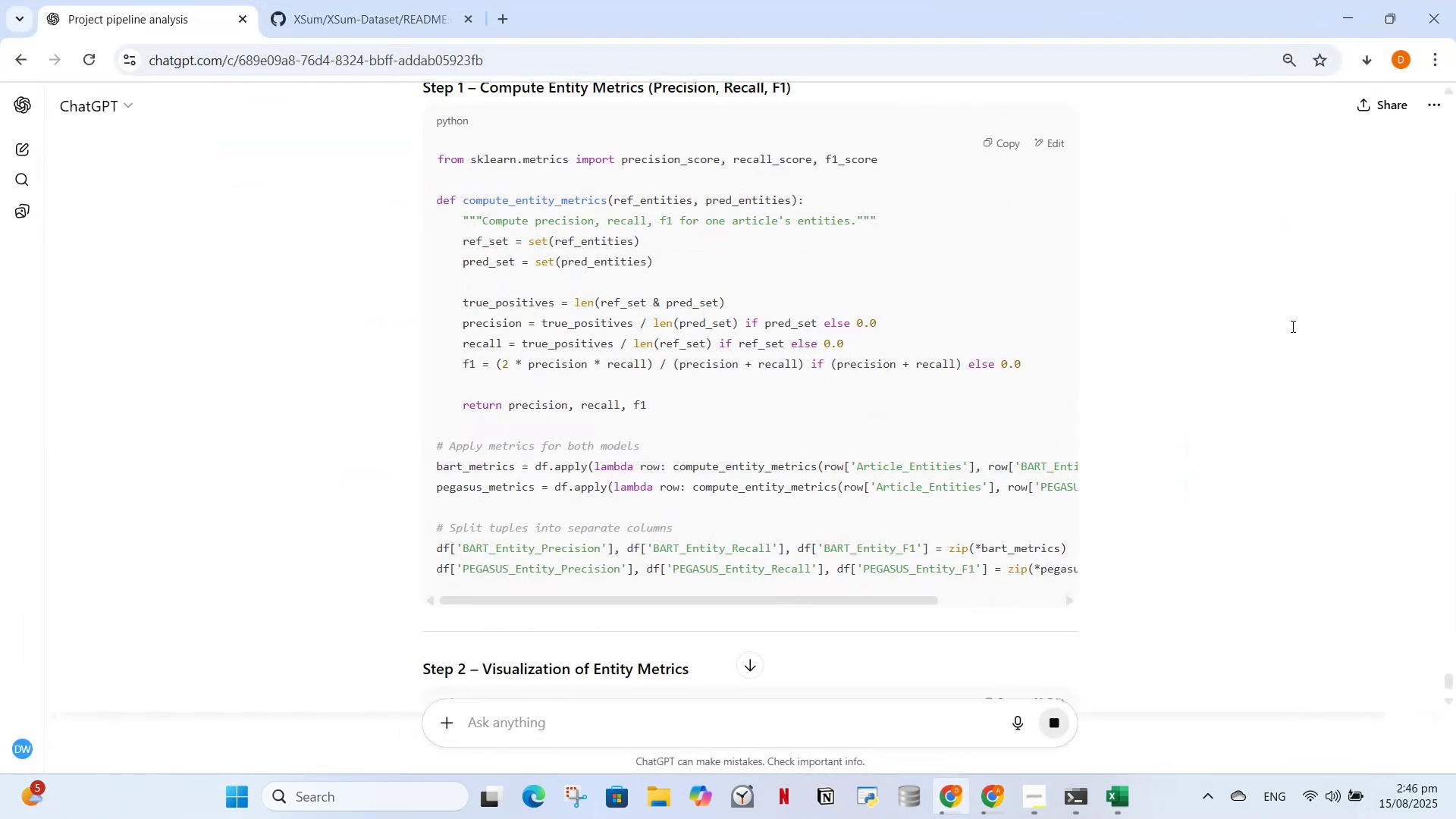 
left_click([1291, 326])
 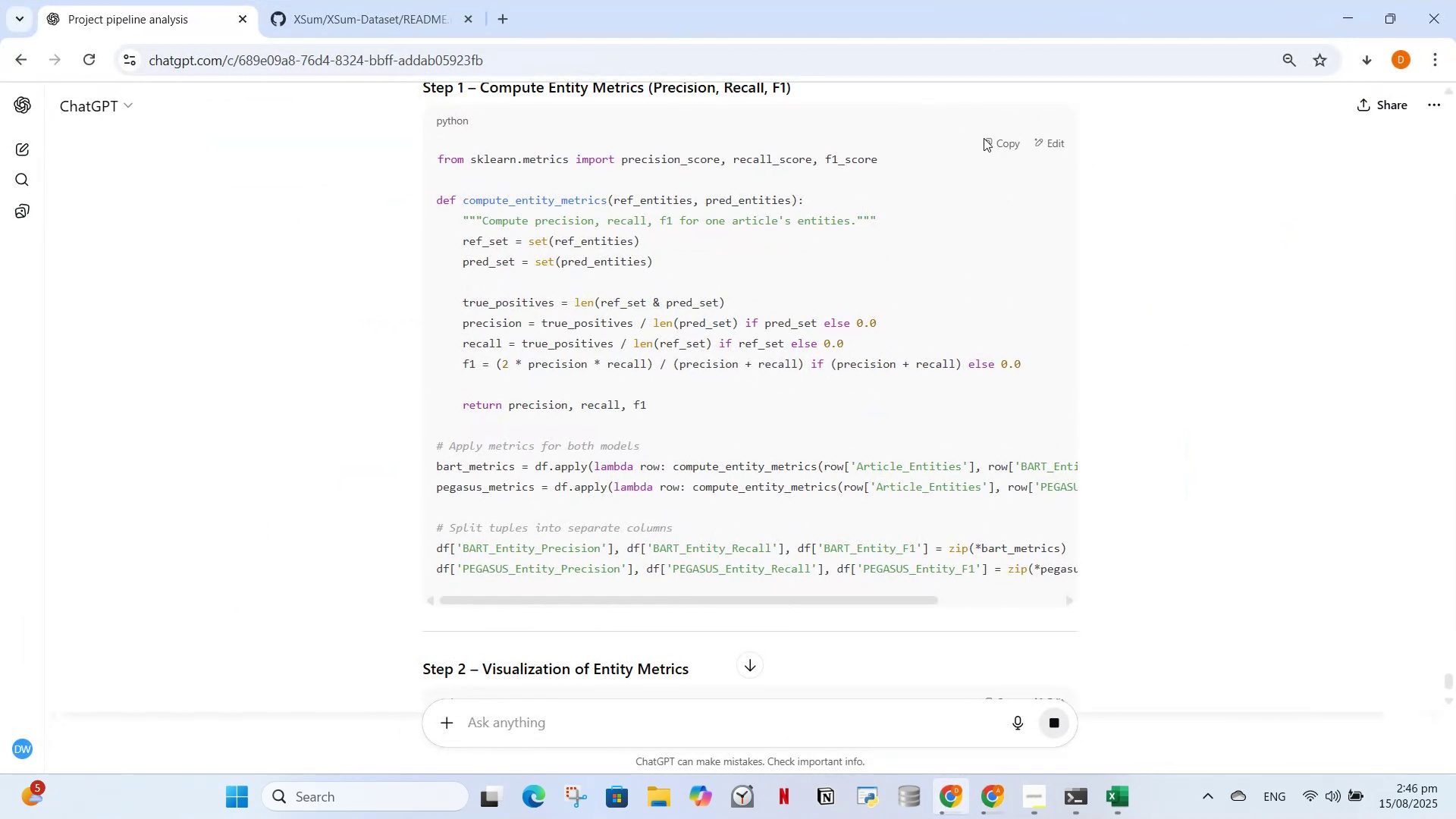 
left_click([984, 138])
 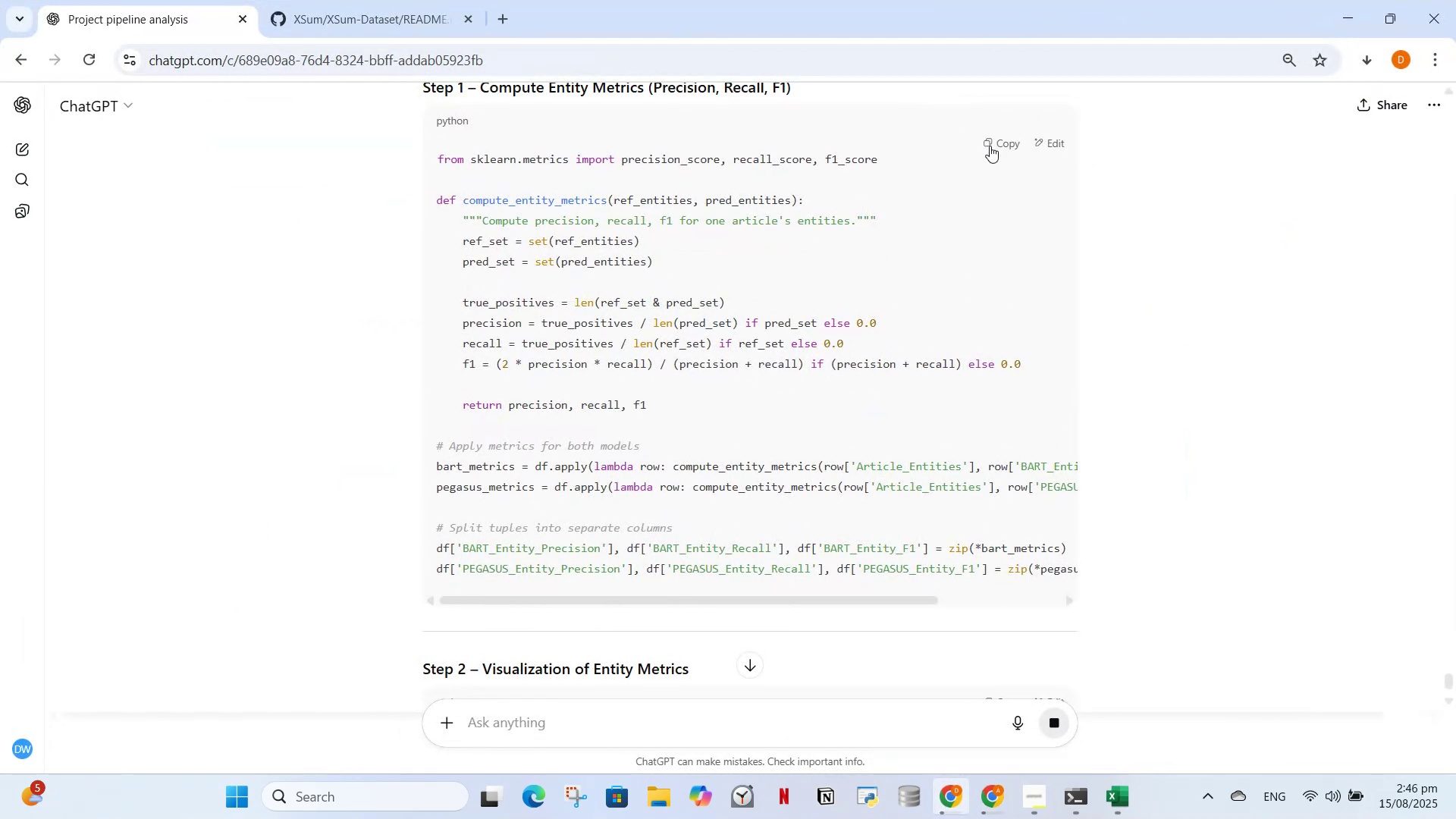 
left_click([990, 144])
 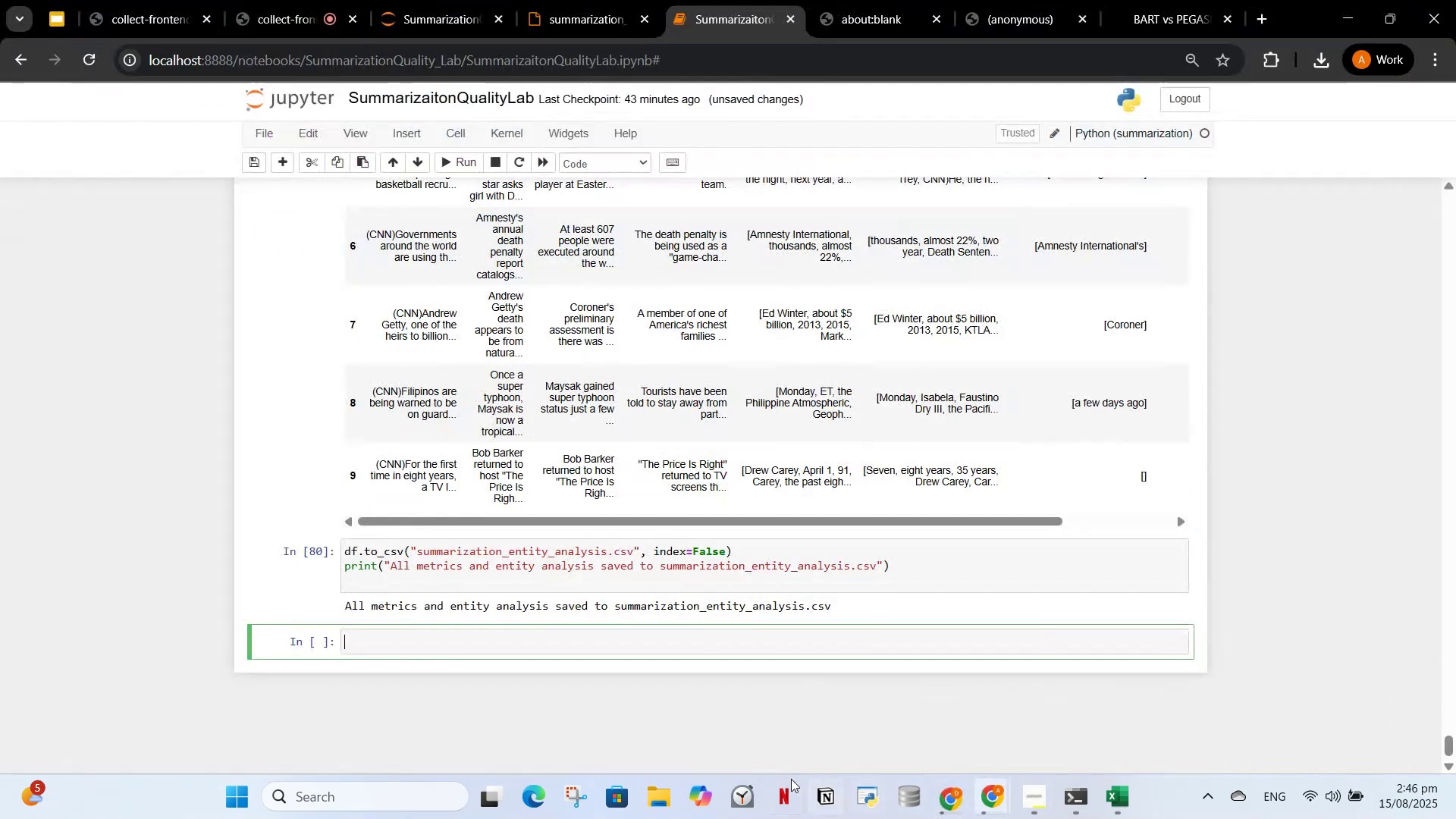 
key(Control+V)
 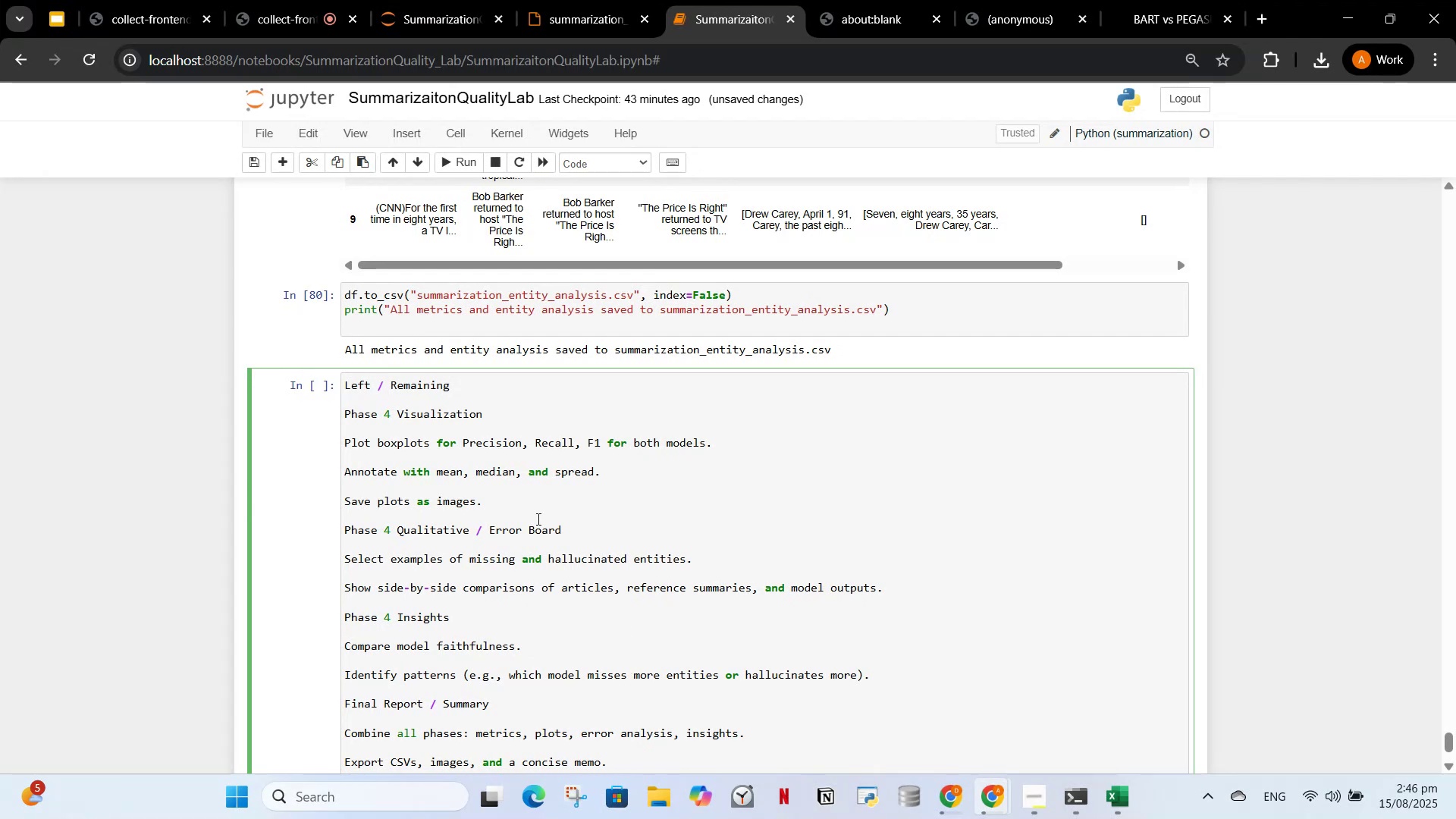 
key(Control+A)
 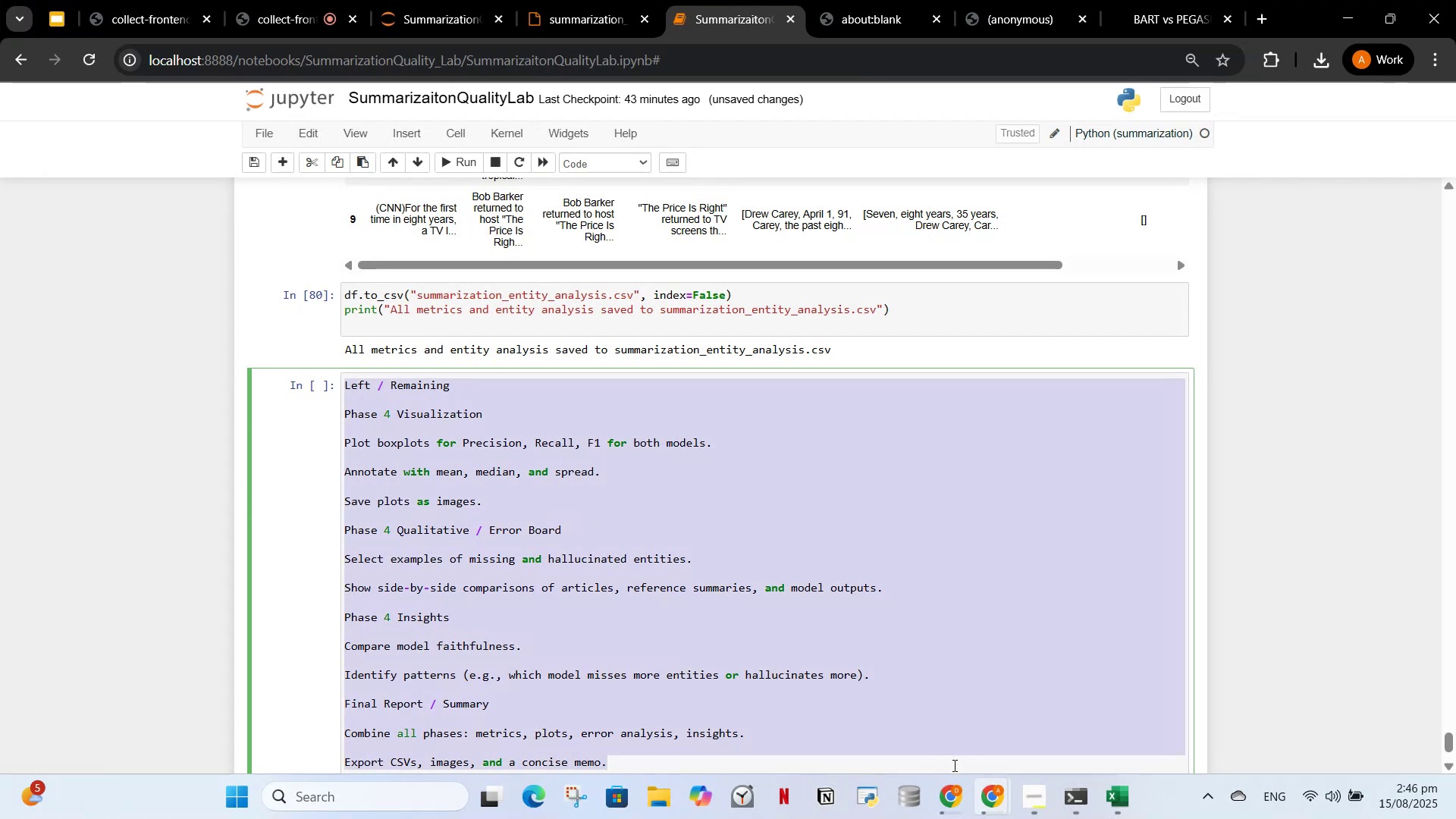 
left_click([948, 802])
 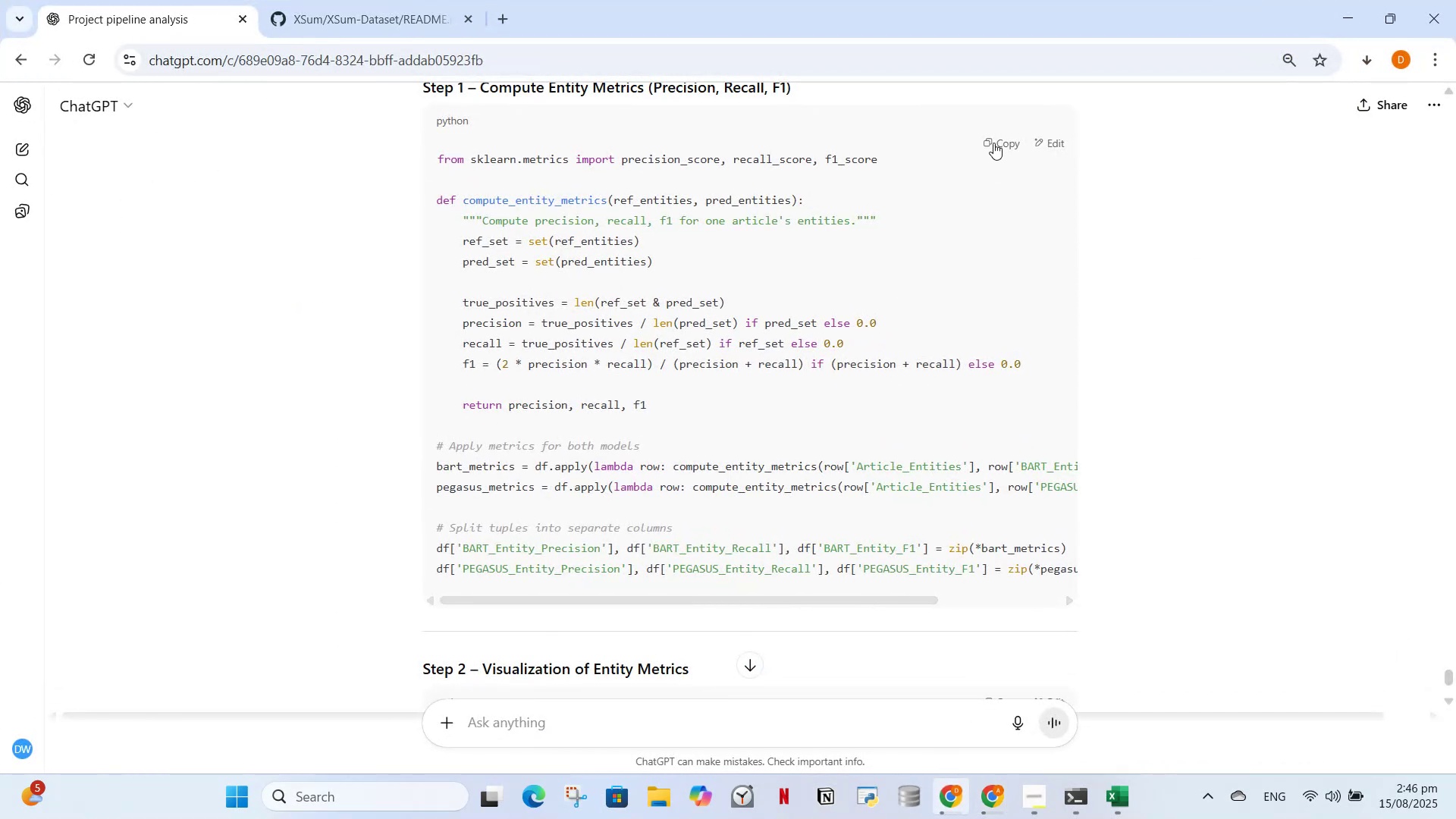 
double_click([993, 142])
 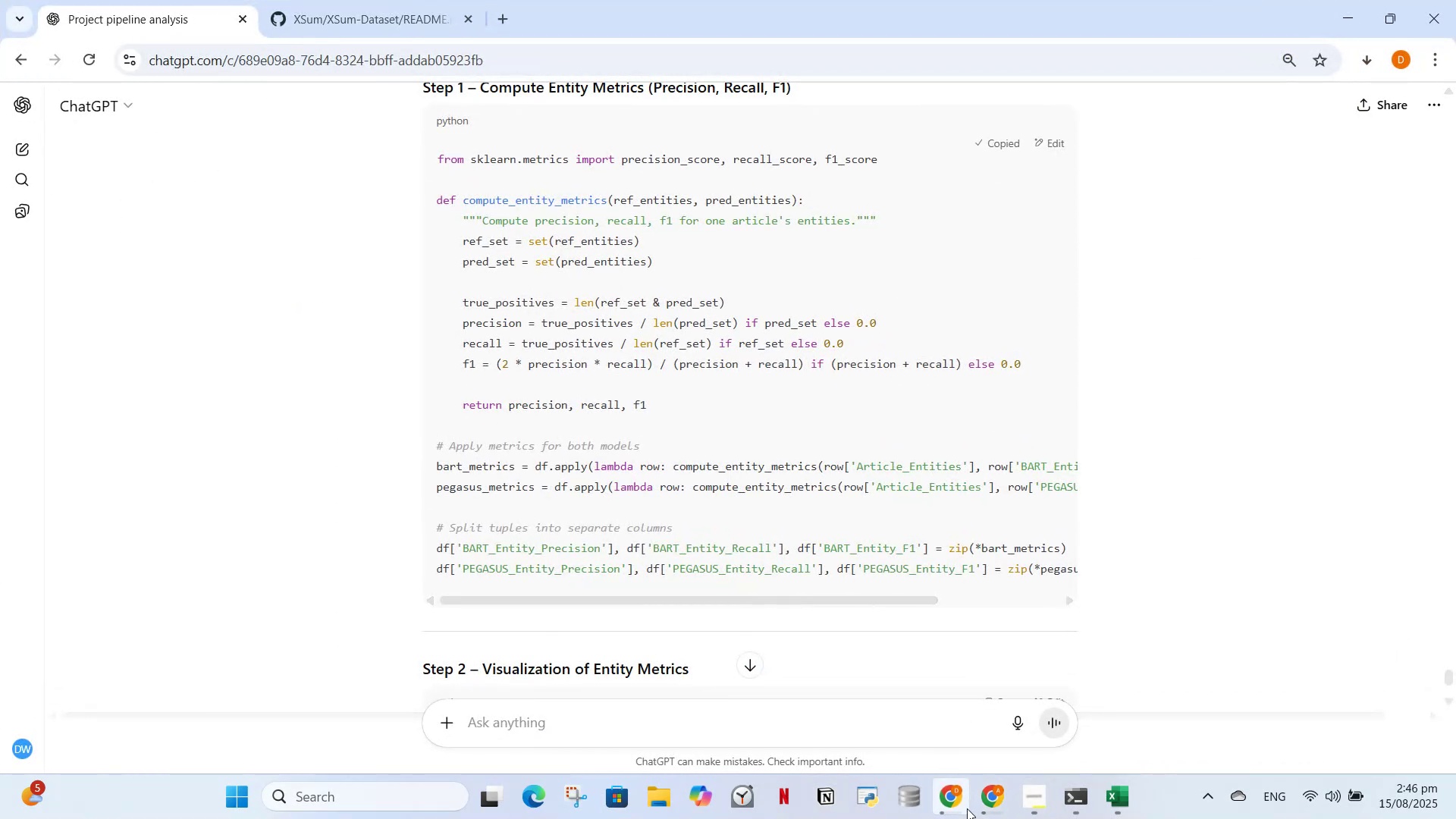 
left_click([946, 802])
 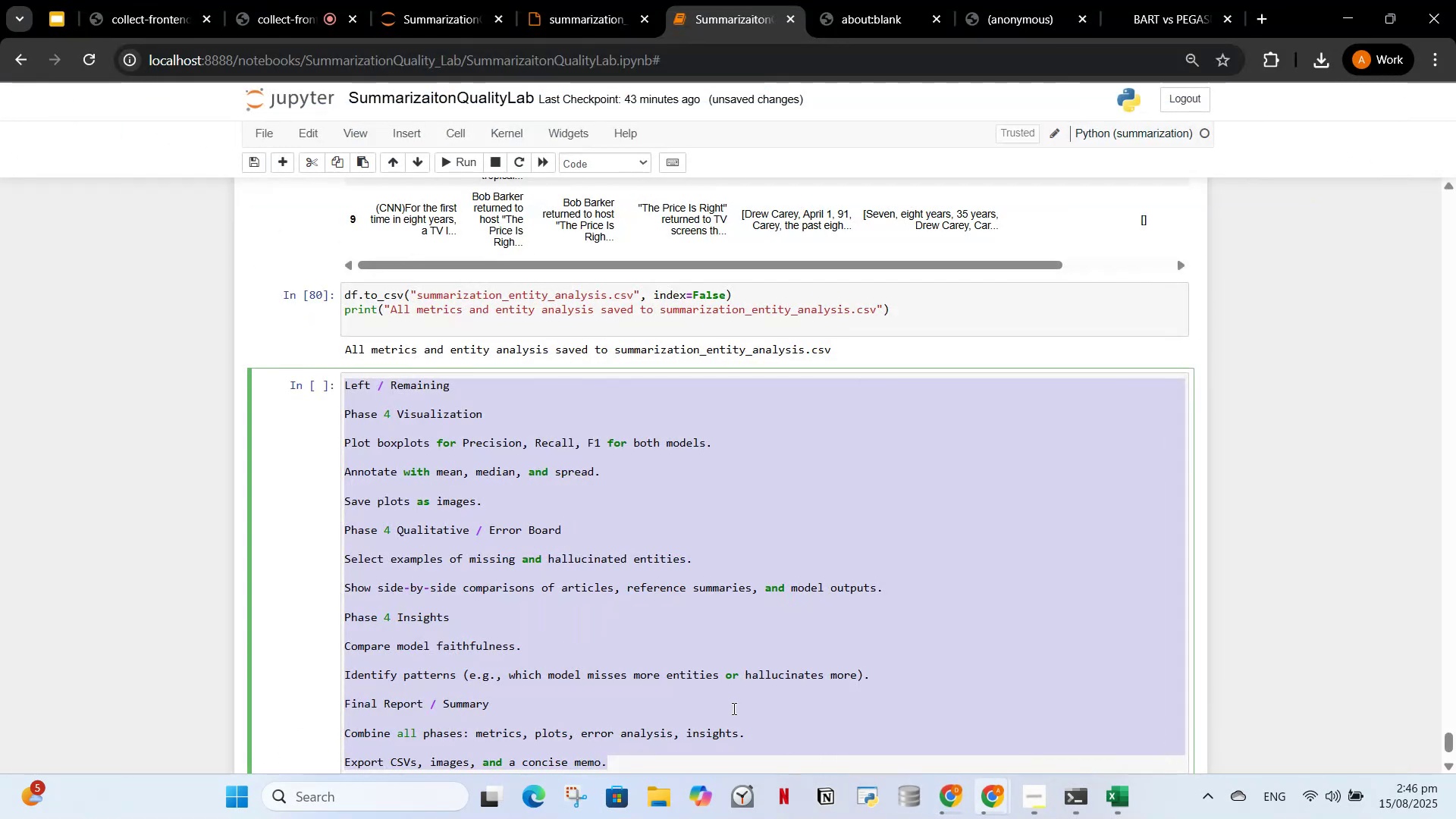 
key(Control+V)
 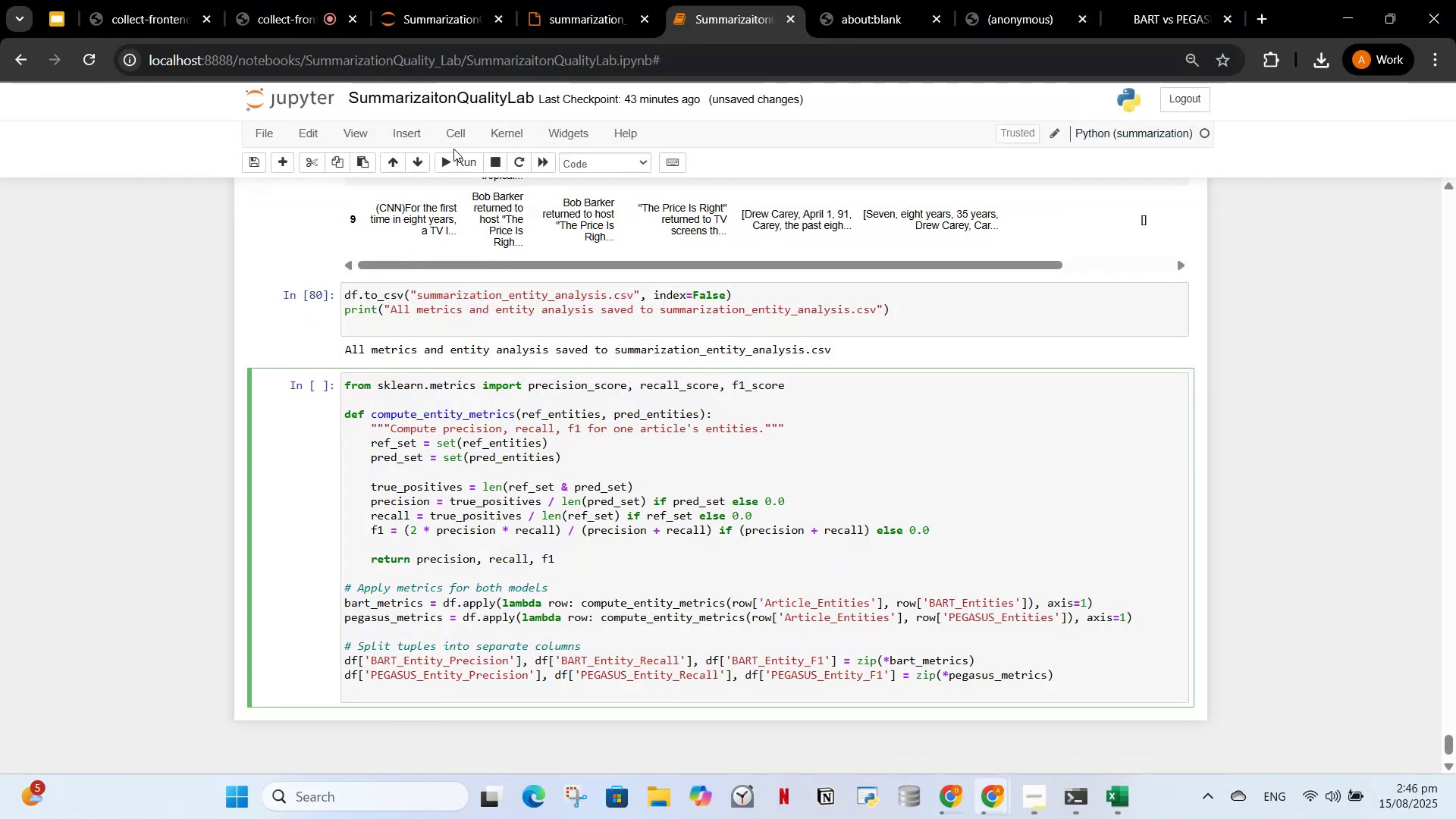 
left_click([453, 160])
 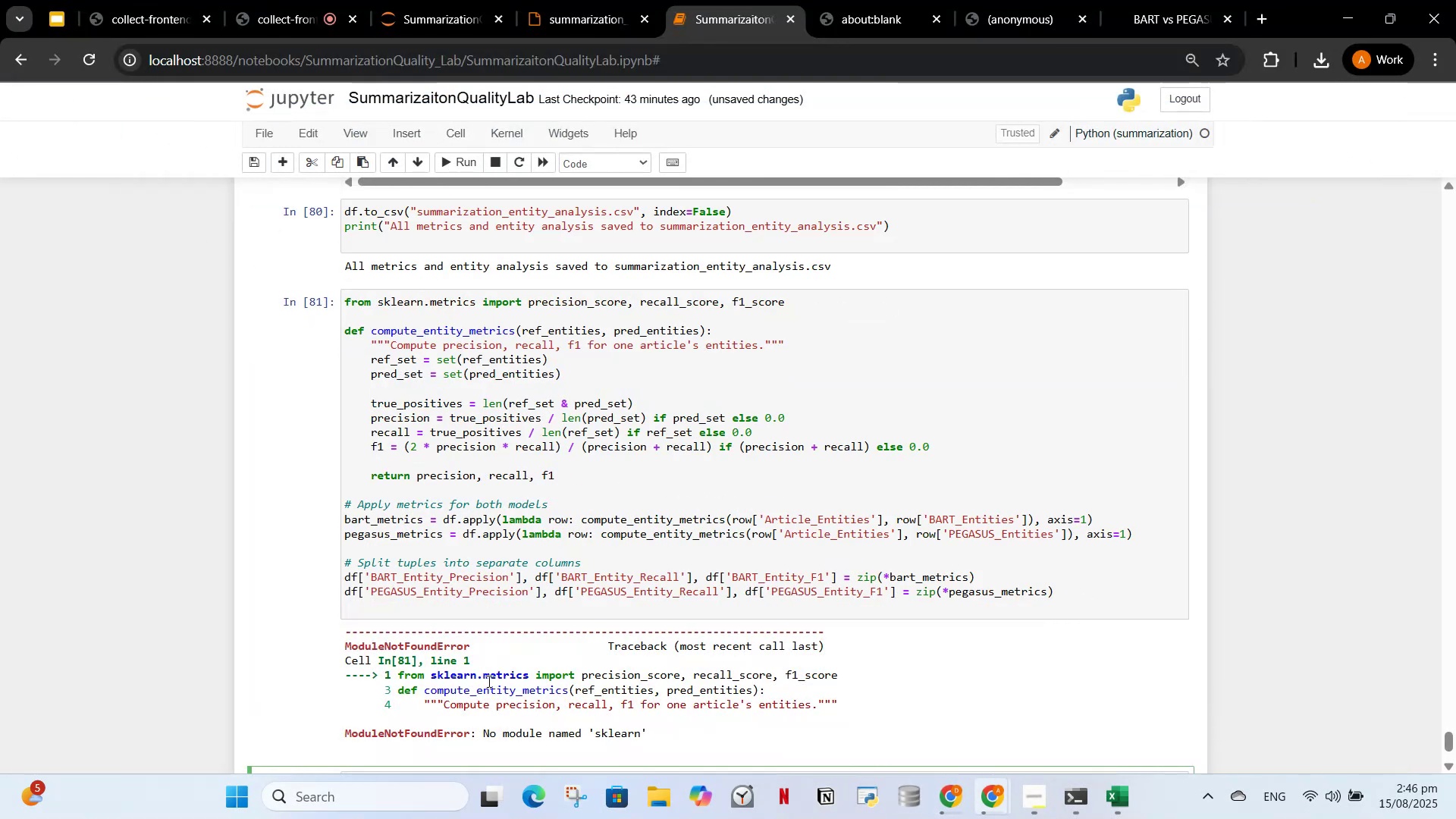 
scroll: coordinate [488, 679], scroll_direction: down, amount: 1.0
 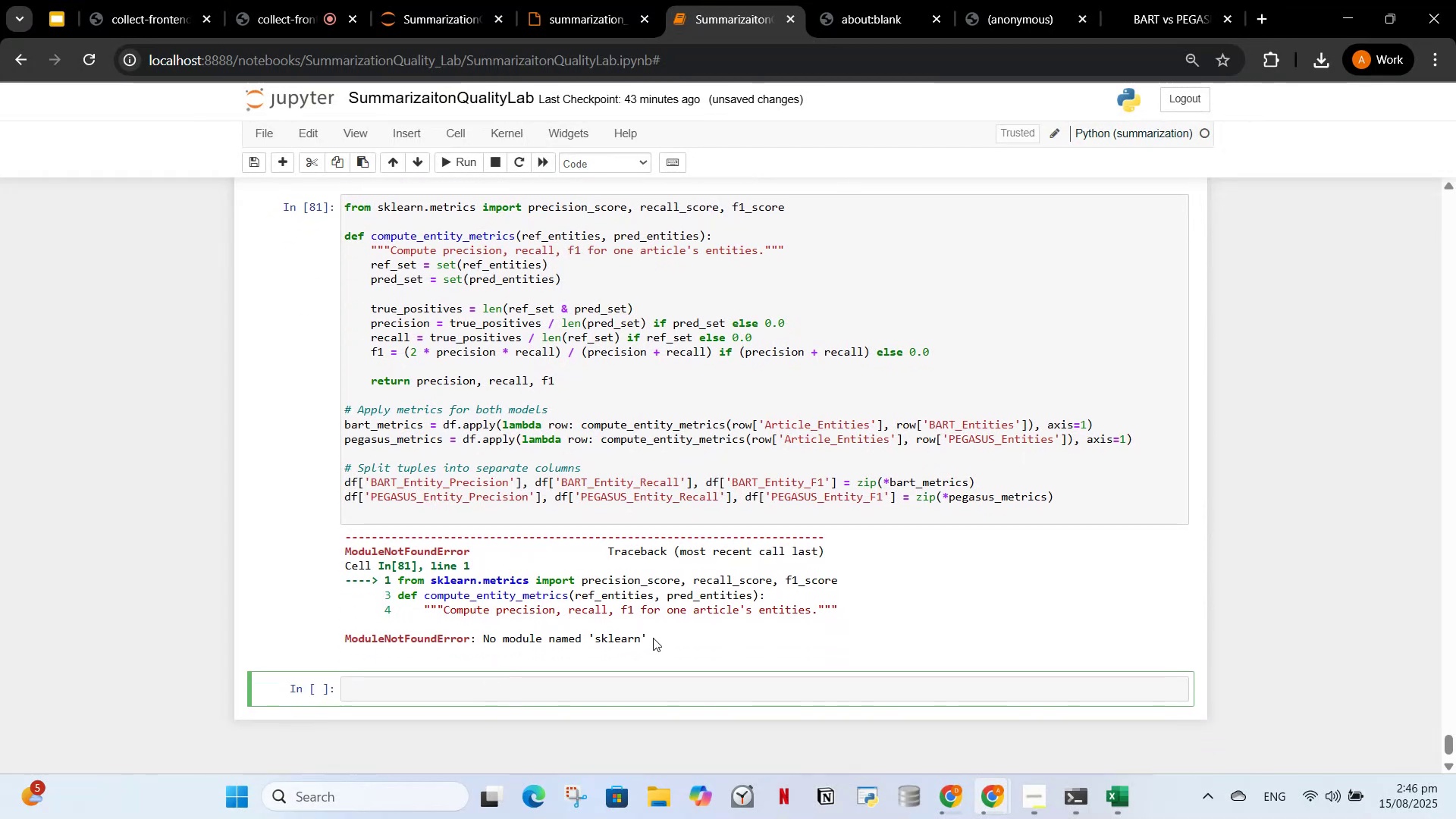 
left_click_drag(start_coordinate=[651, 635], to_coordinate=[334, 538])
 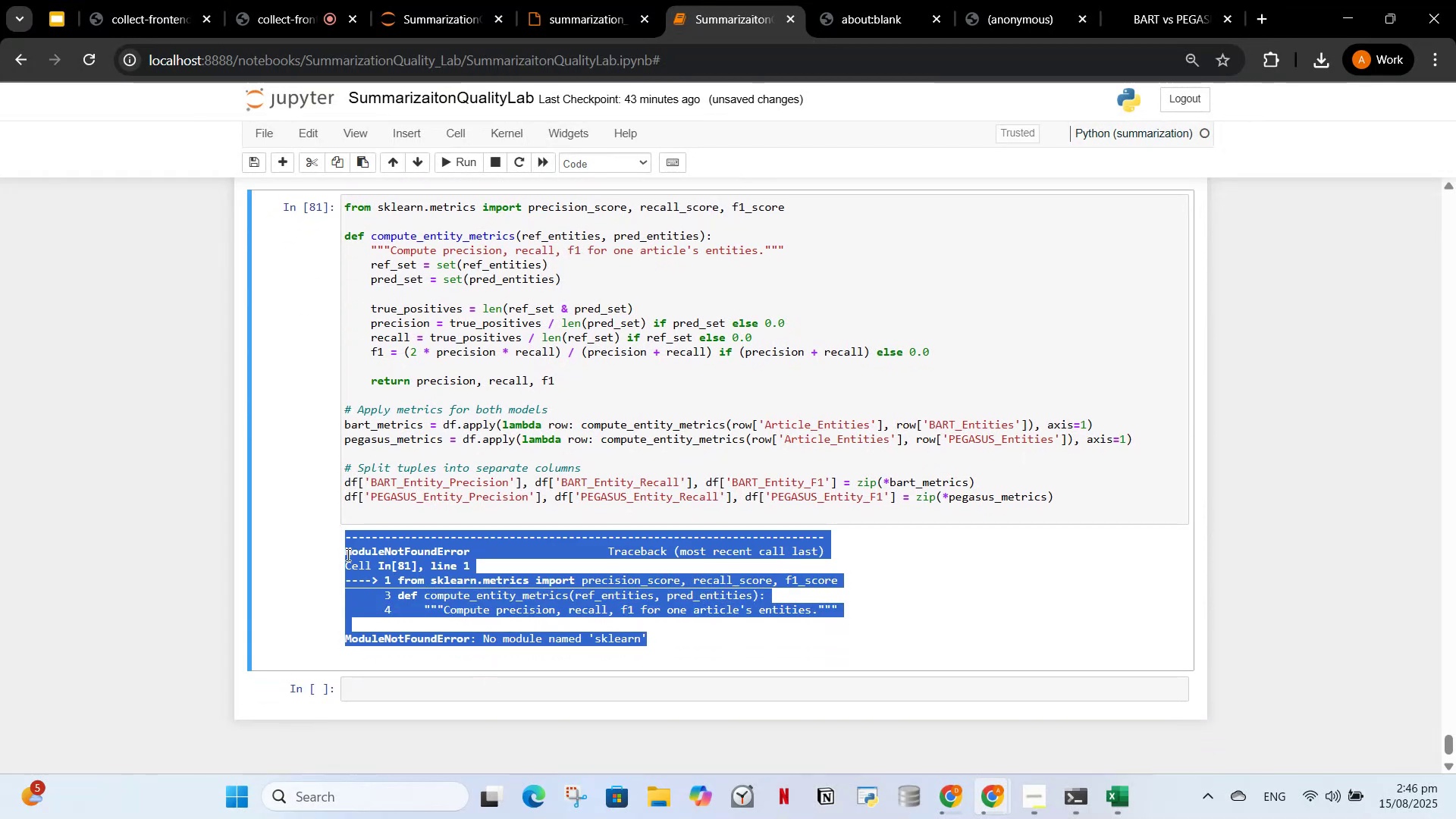 
hold_key(key=ControlLeft, duration=1.97)
 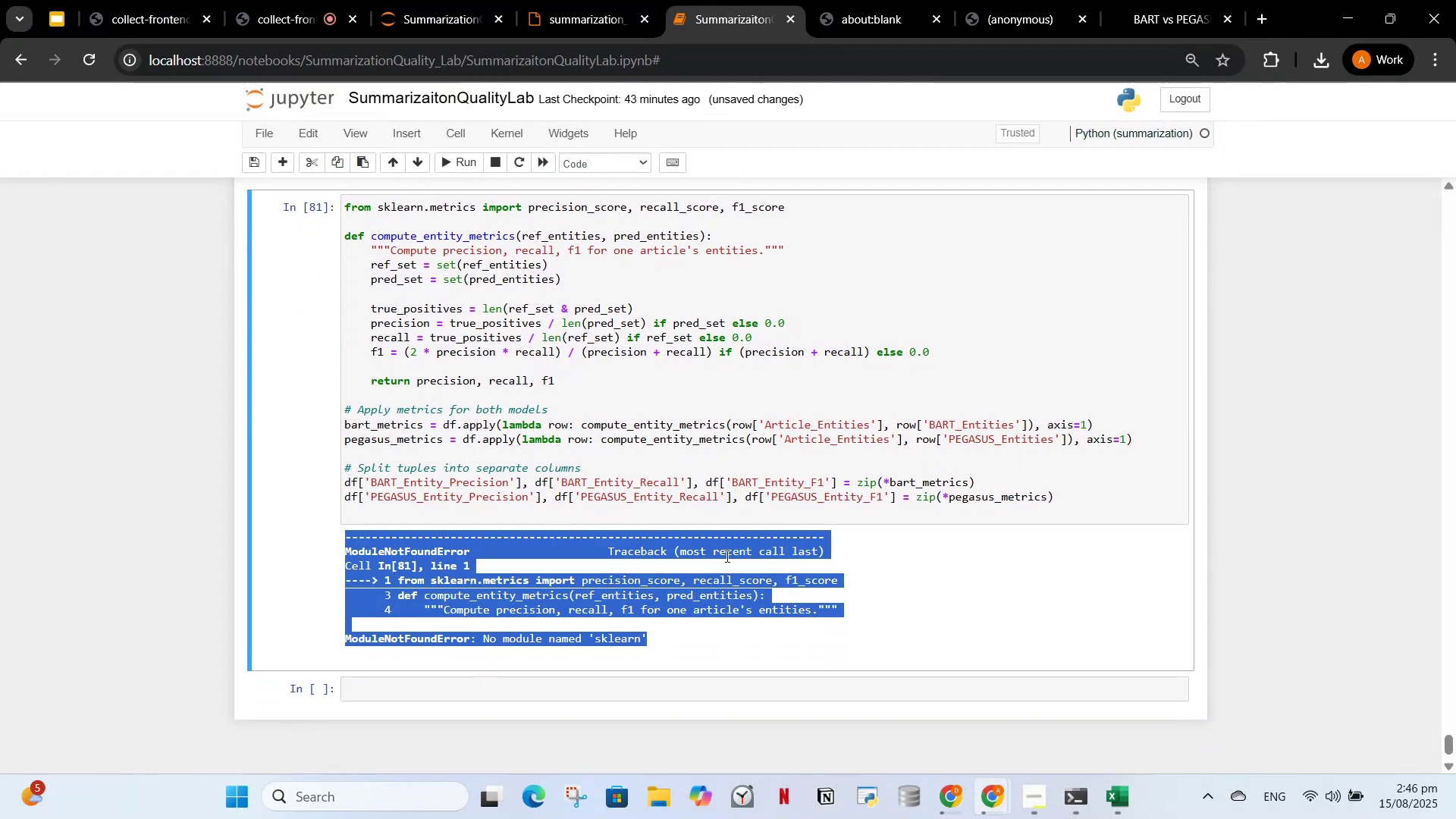 
hold_key(key=C, duration=0.41)
 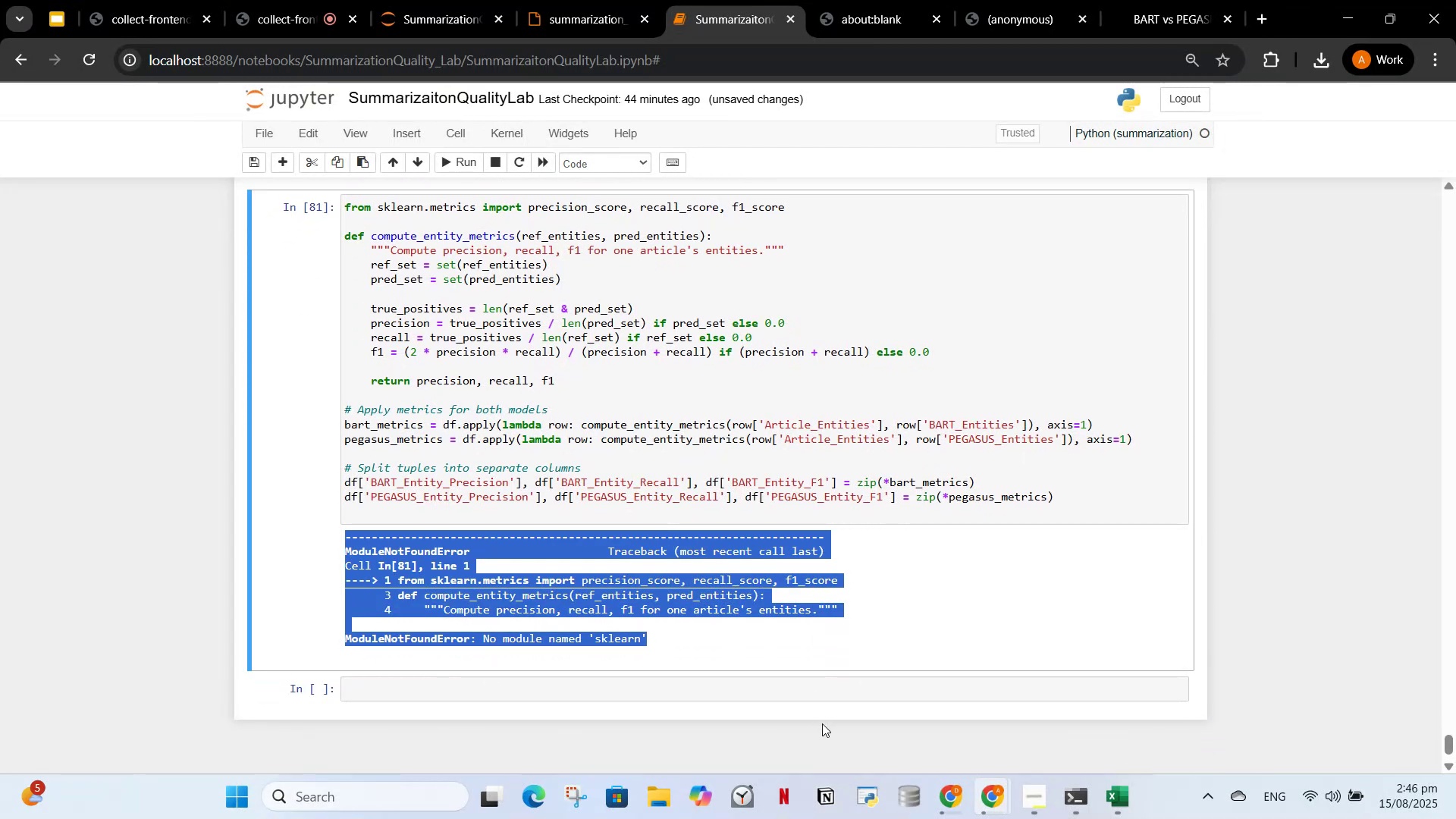 
wait(5.6)
 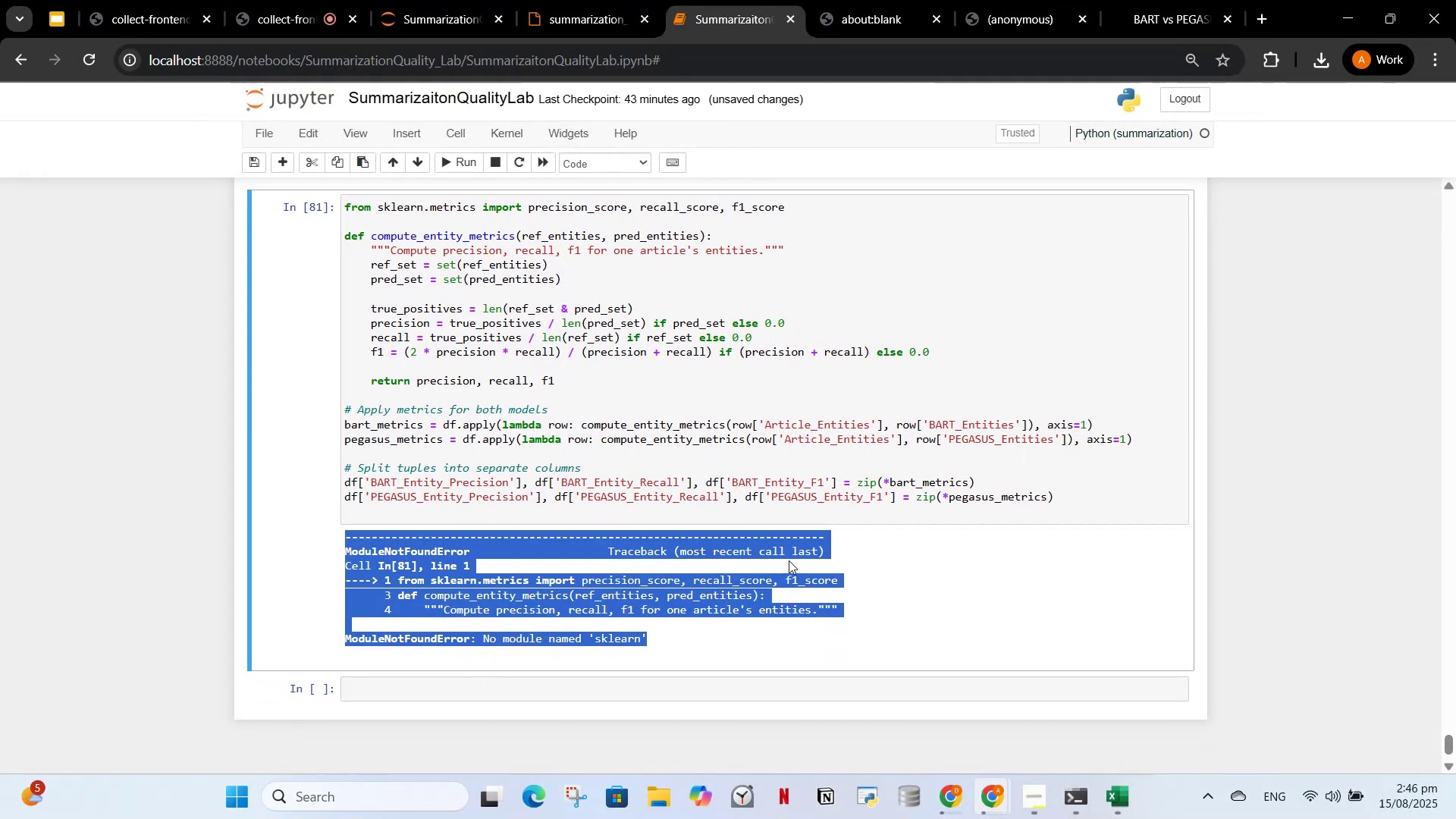 
left_click([940, 802])
 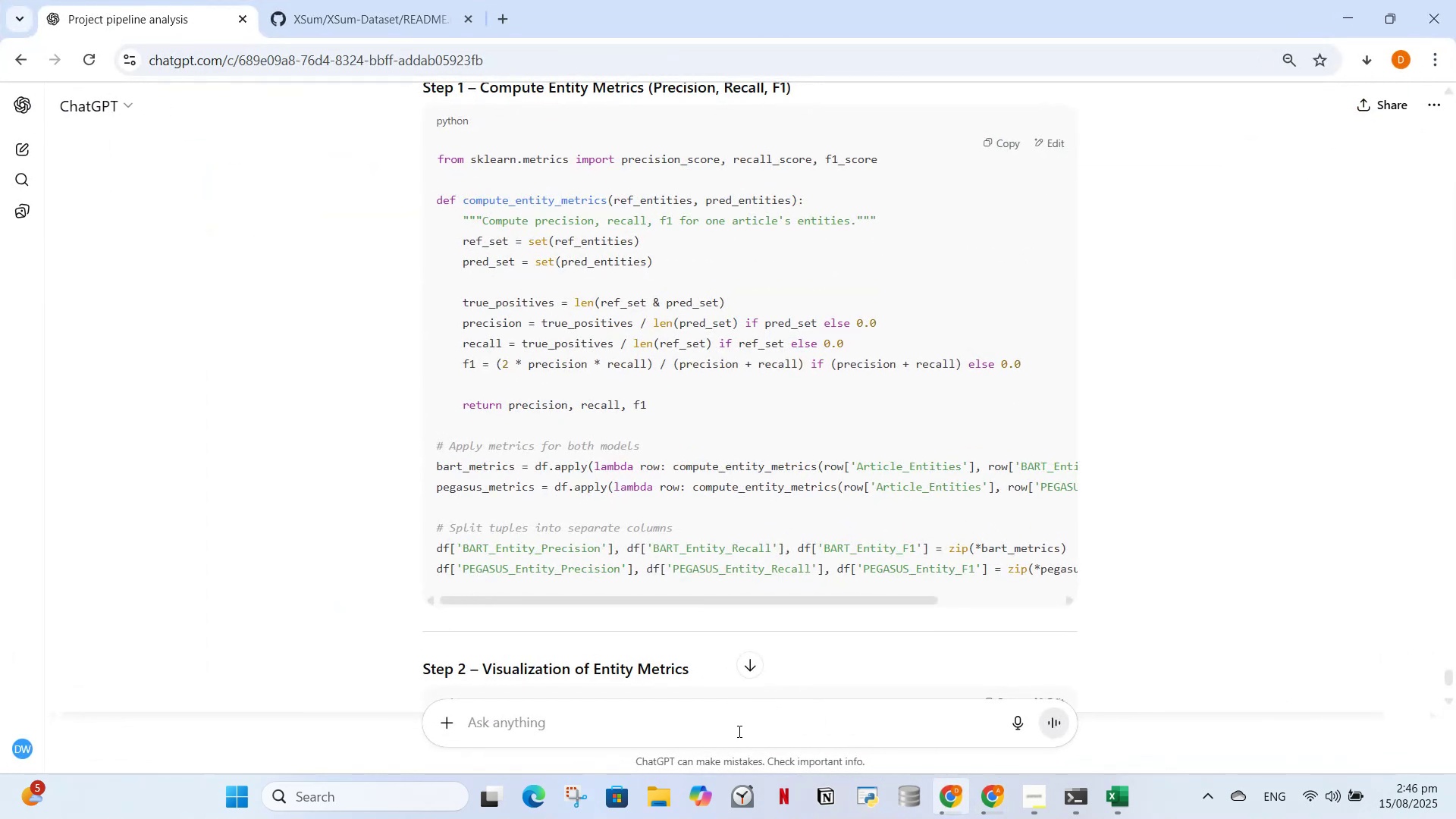 
key(Control+V)
 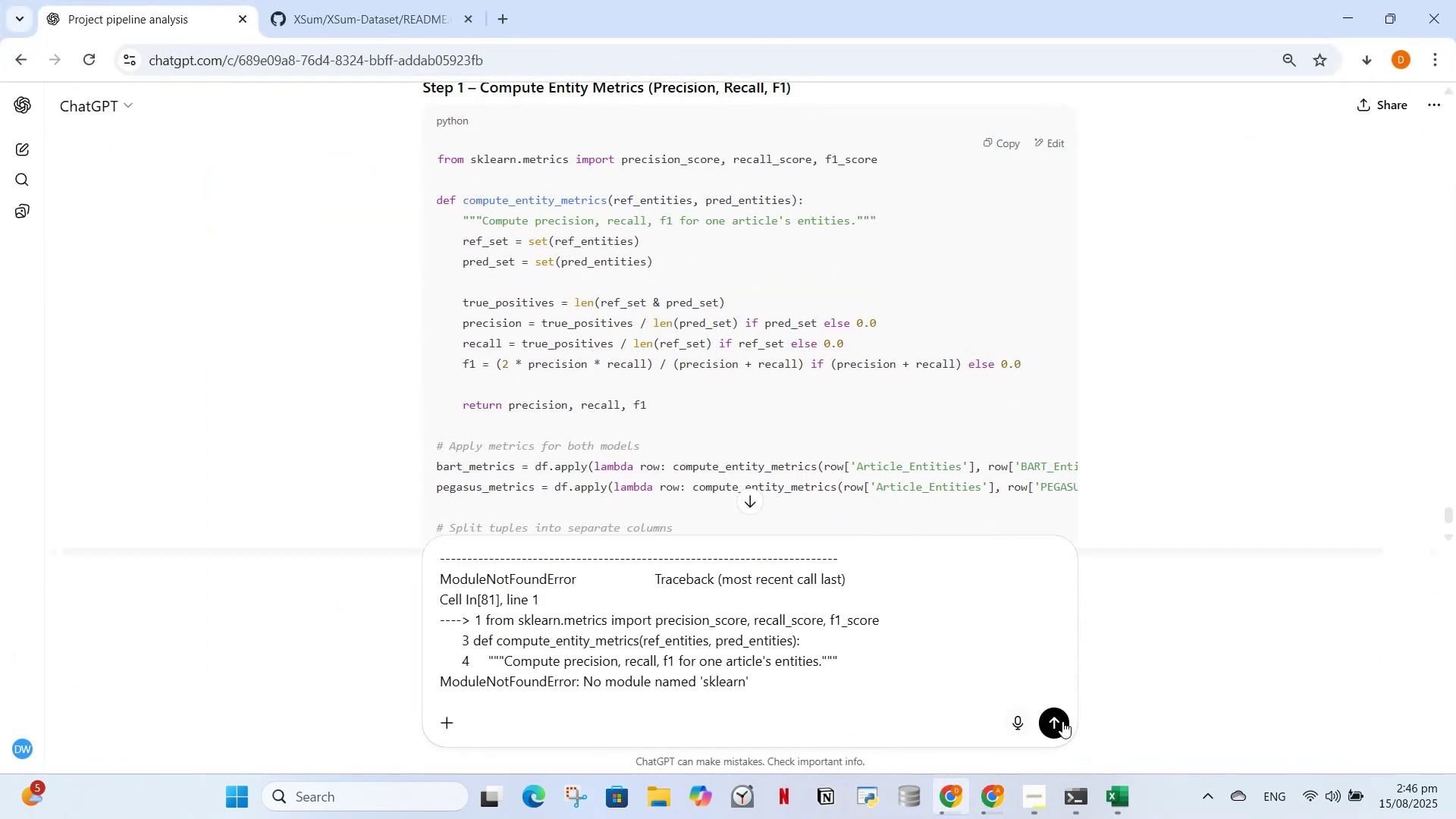 
left_click([1054, 723])
 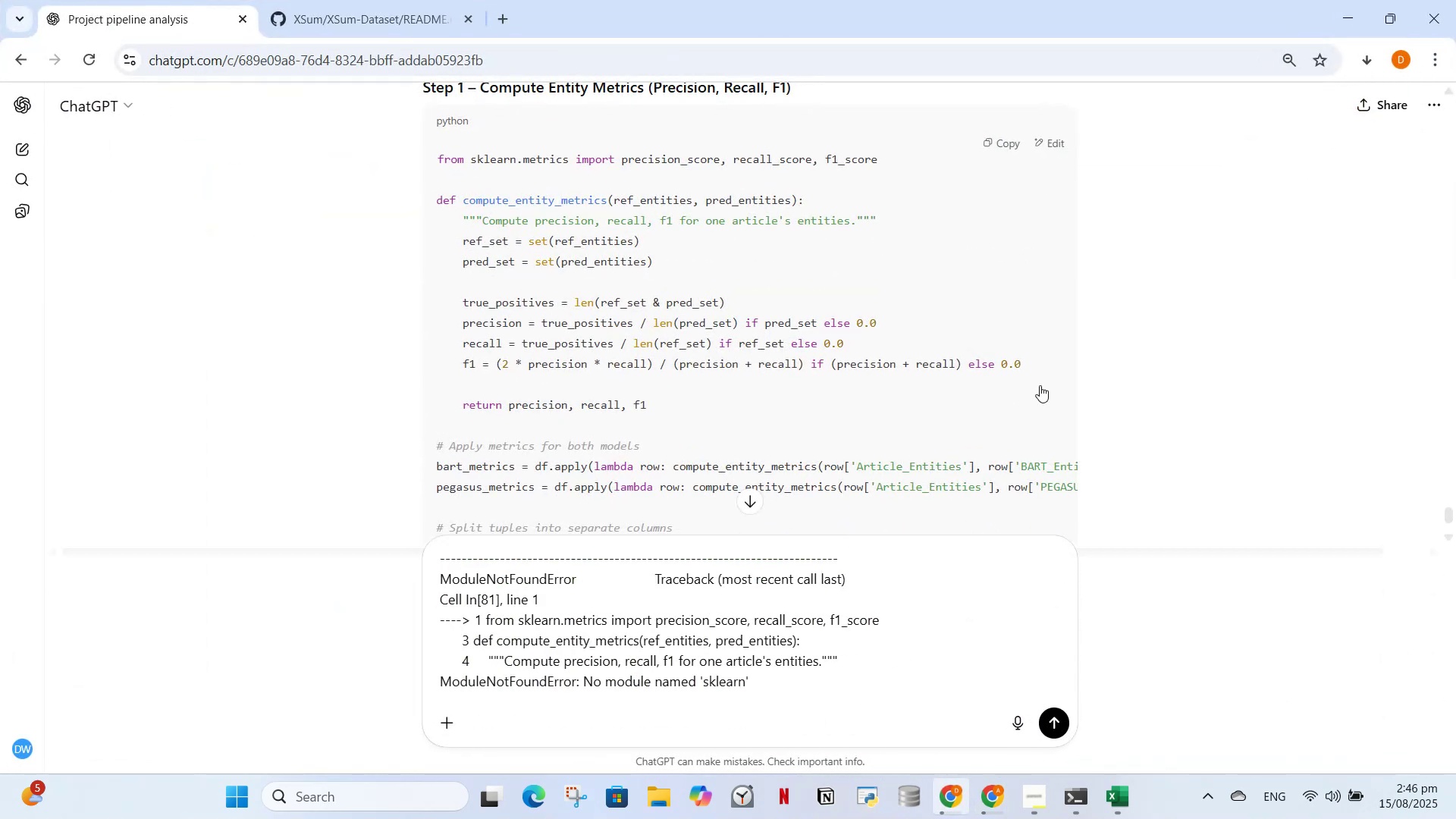 
scroll: coordinate [1229, 375], scroll_direction: down, amount: 3.0
 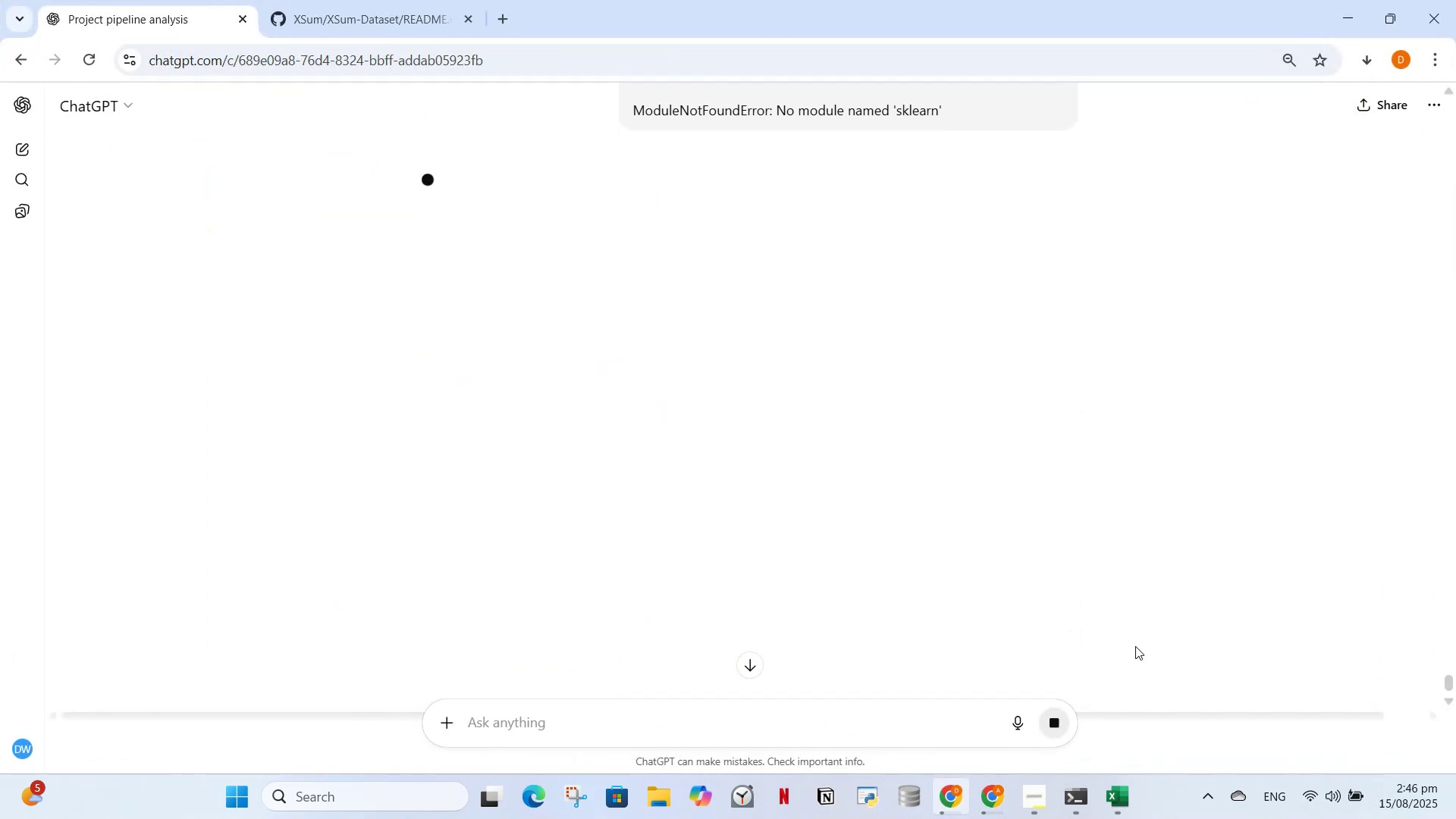 
scroll: coordinate [874, 492], scroll_direction: up, amount: 8.0
 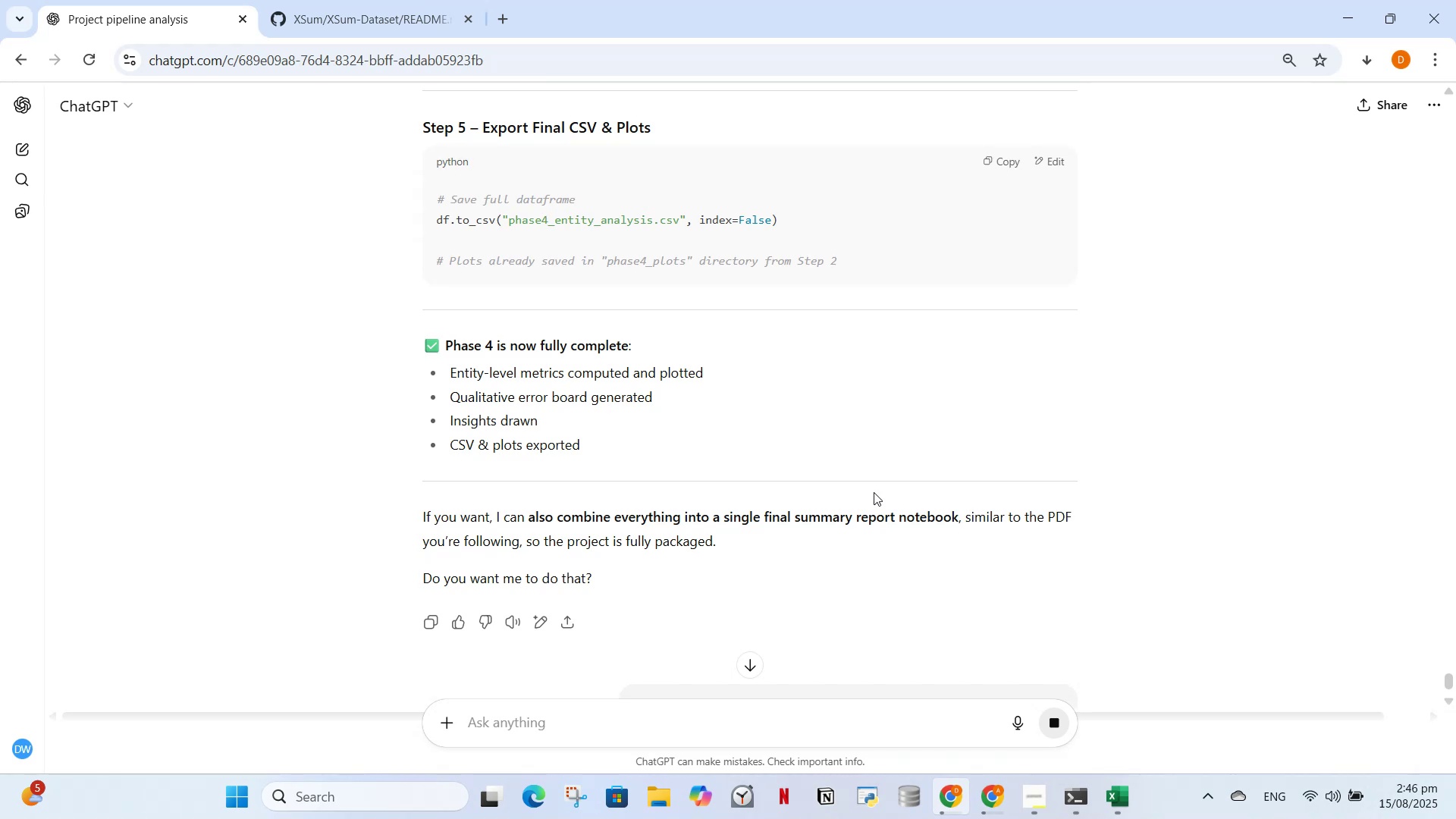 
wait(10.59)
 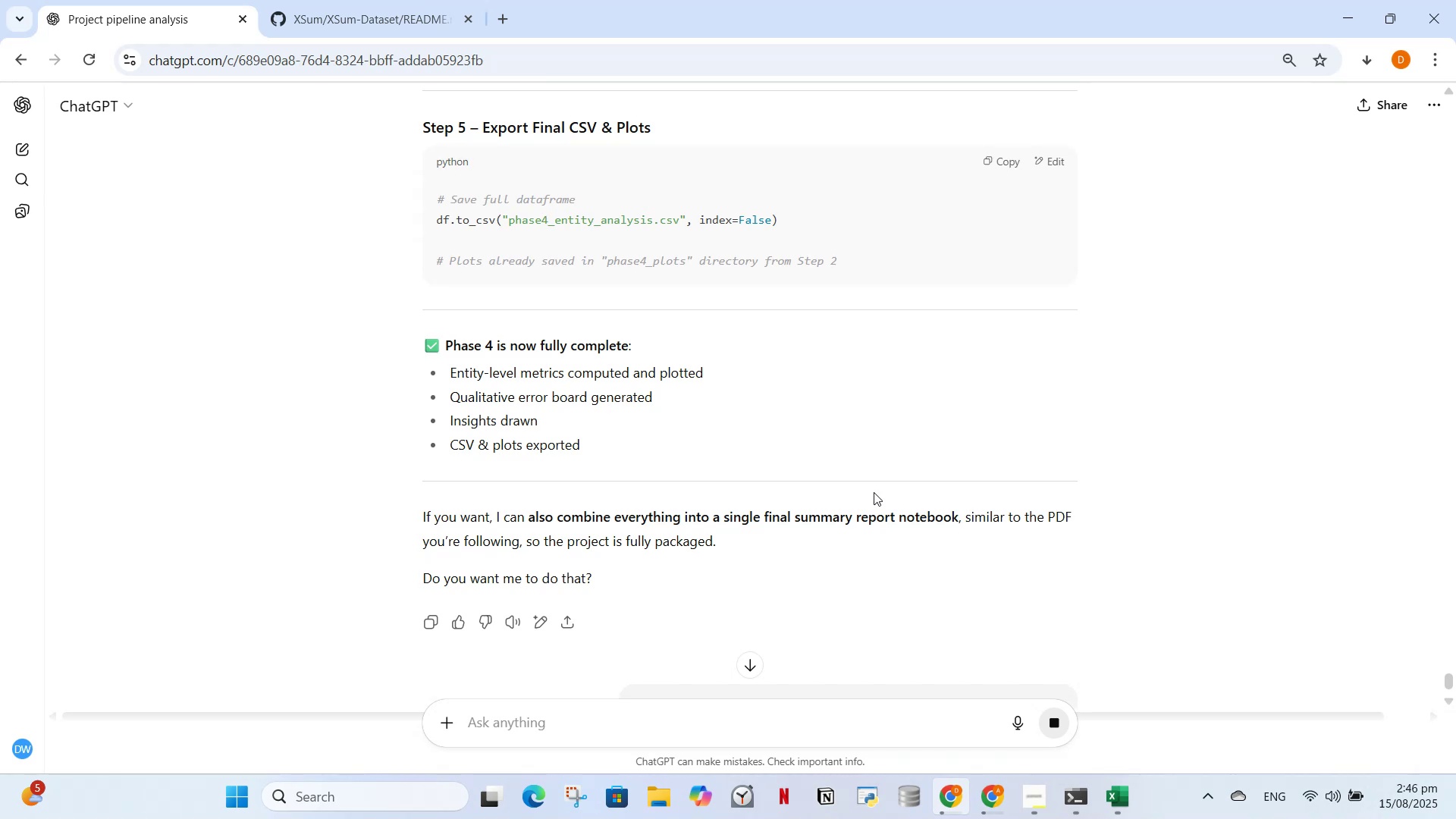 
scroll: coordinate [1170, 558], scroll_direction: down, amount: 11.0
 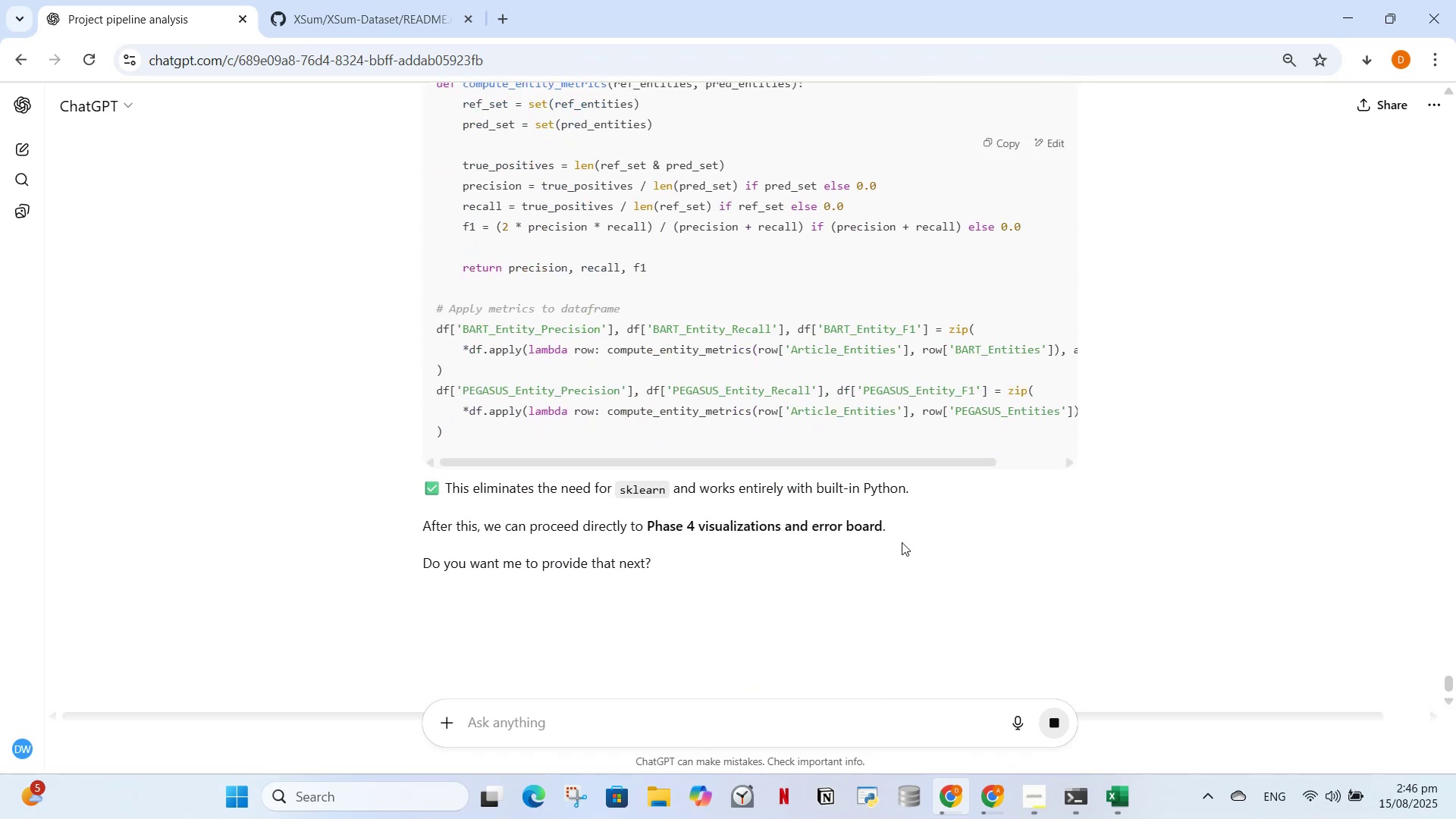 
scroll: coordinate [1198, 360], scroll_direction: up, amount: 3.0
 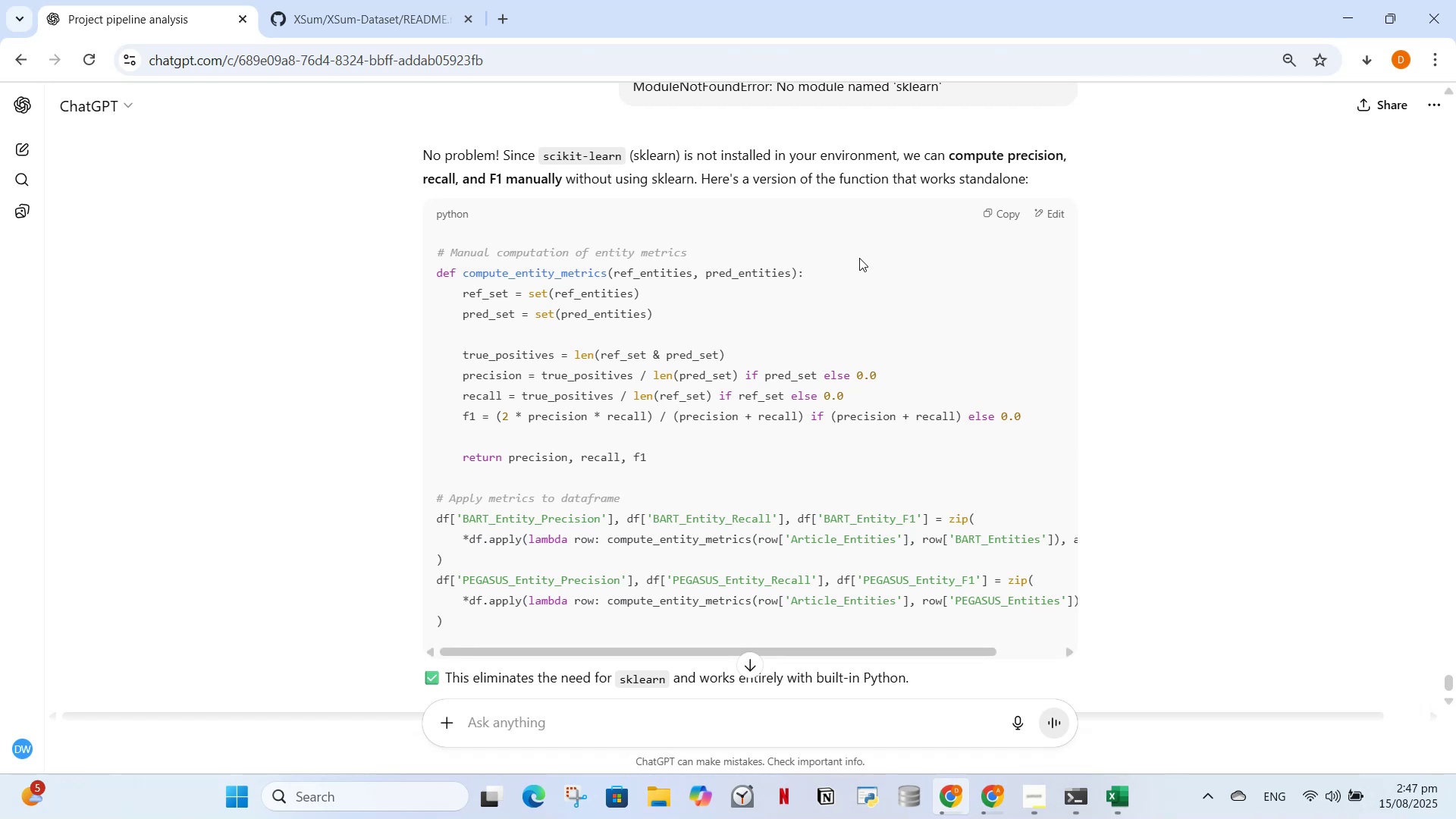 
wait(6.61)
 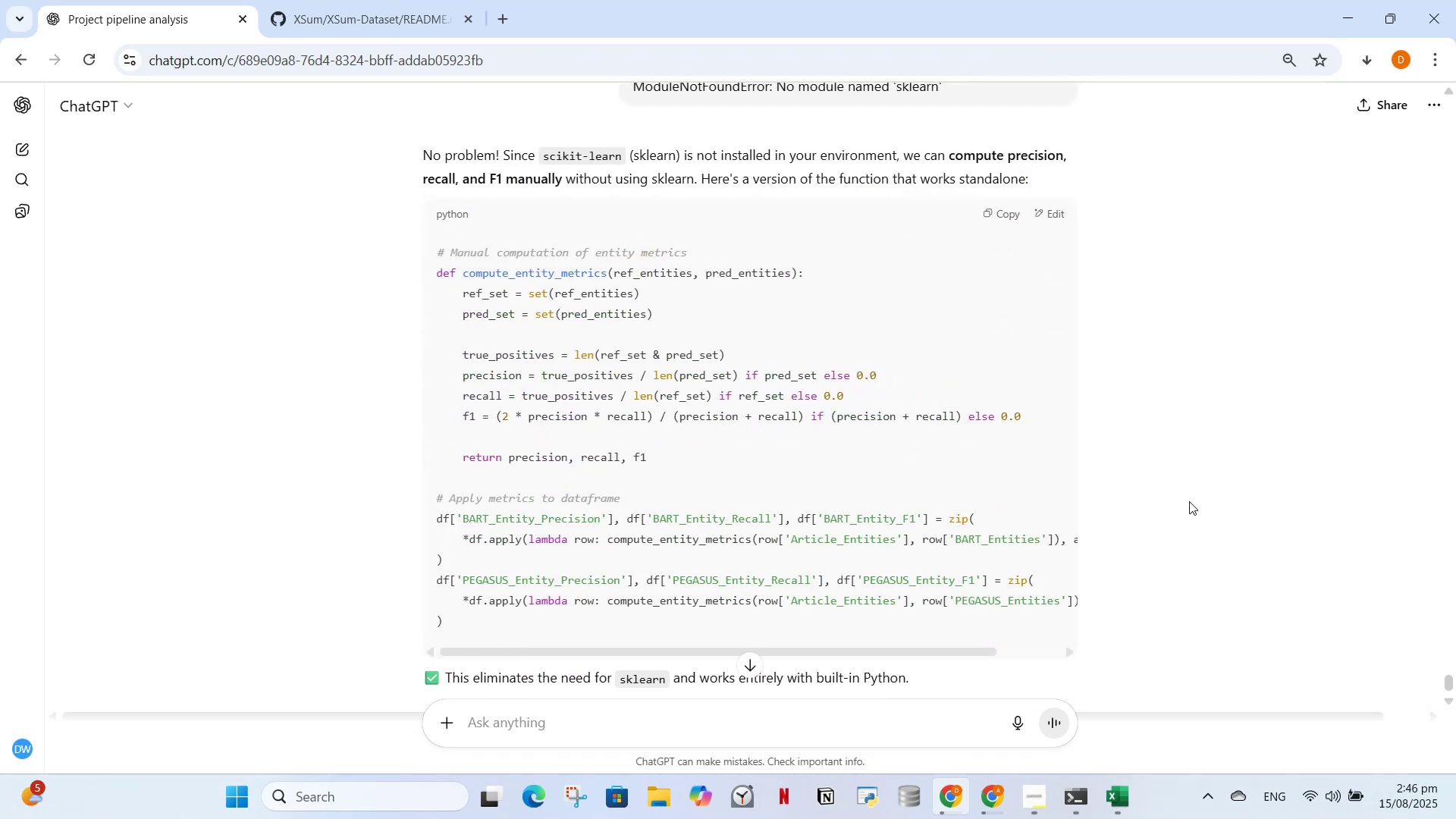 
left_click([983, 212])
 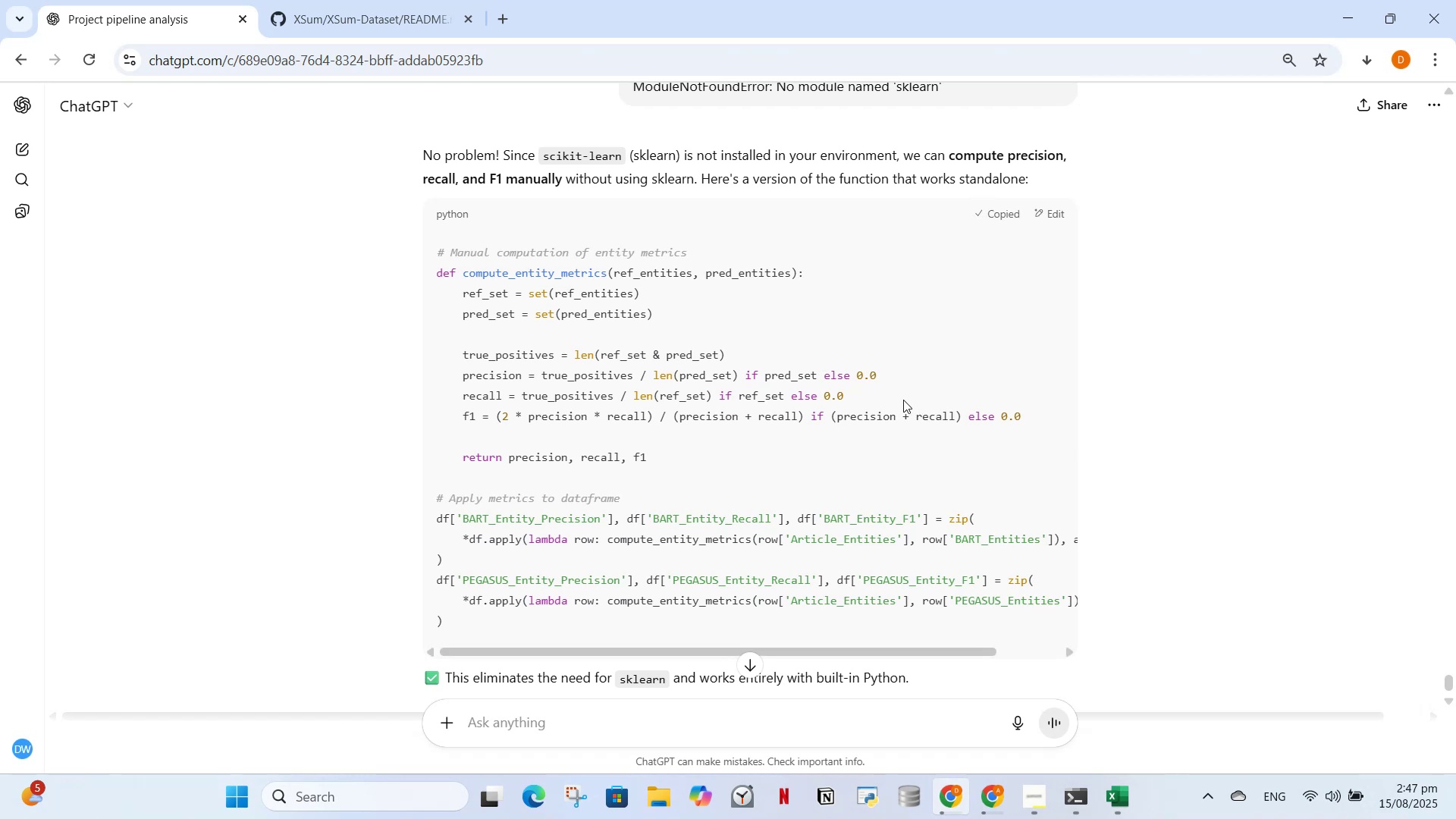 
scroll: coordinate [901, 404], scroll_direction: down, amount: 3.0
 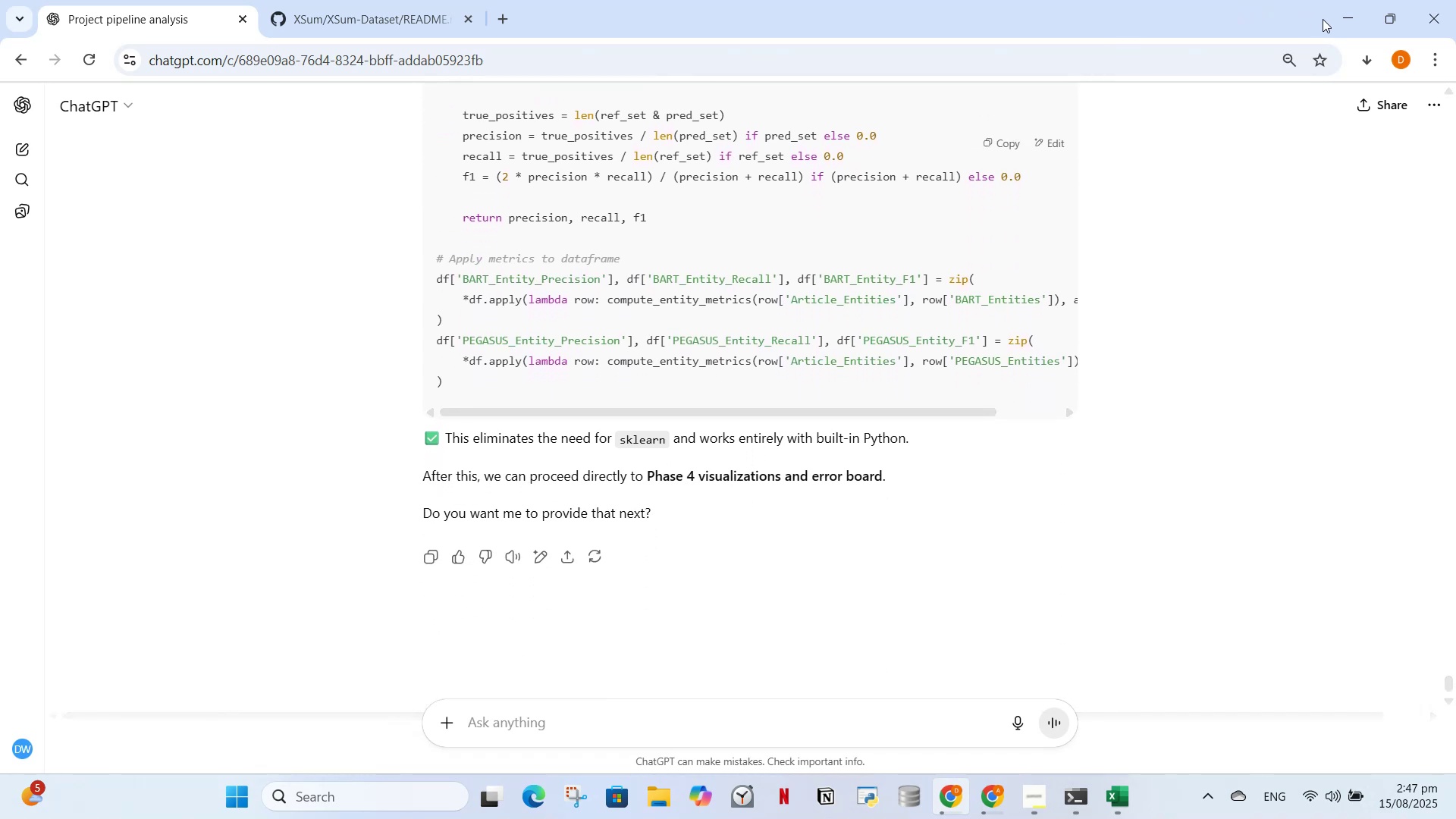 
left_click([1337, 17])
 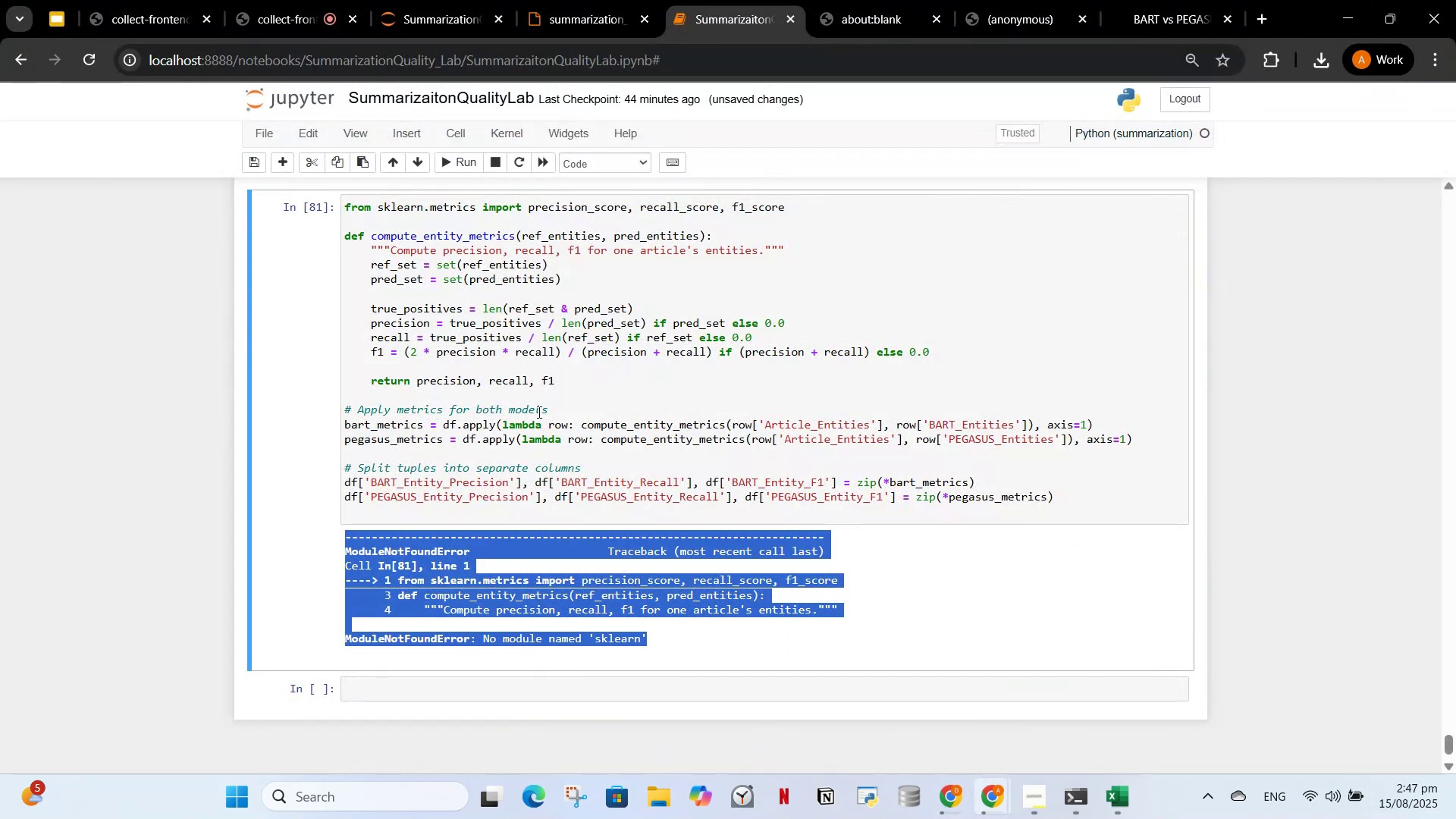 
left_click_drag(start_coordinate=[551, 435], to_coordinate=[554, 428])
 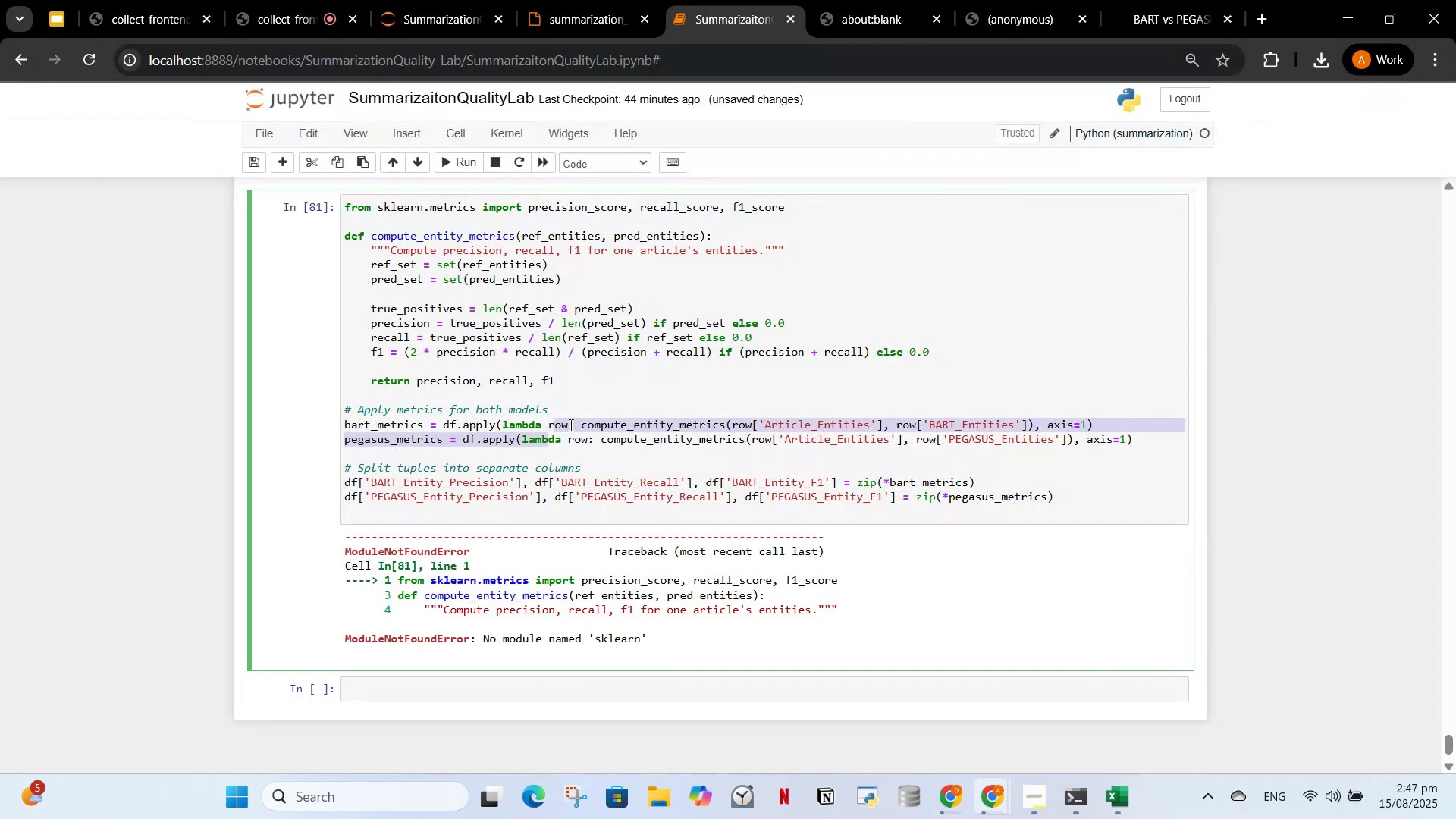 
key(Control+A)
 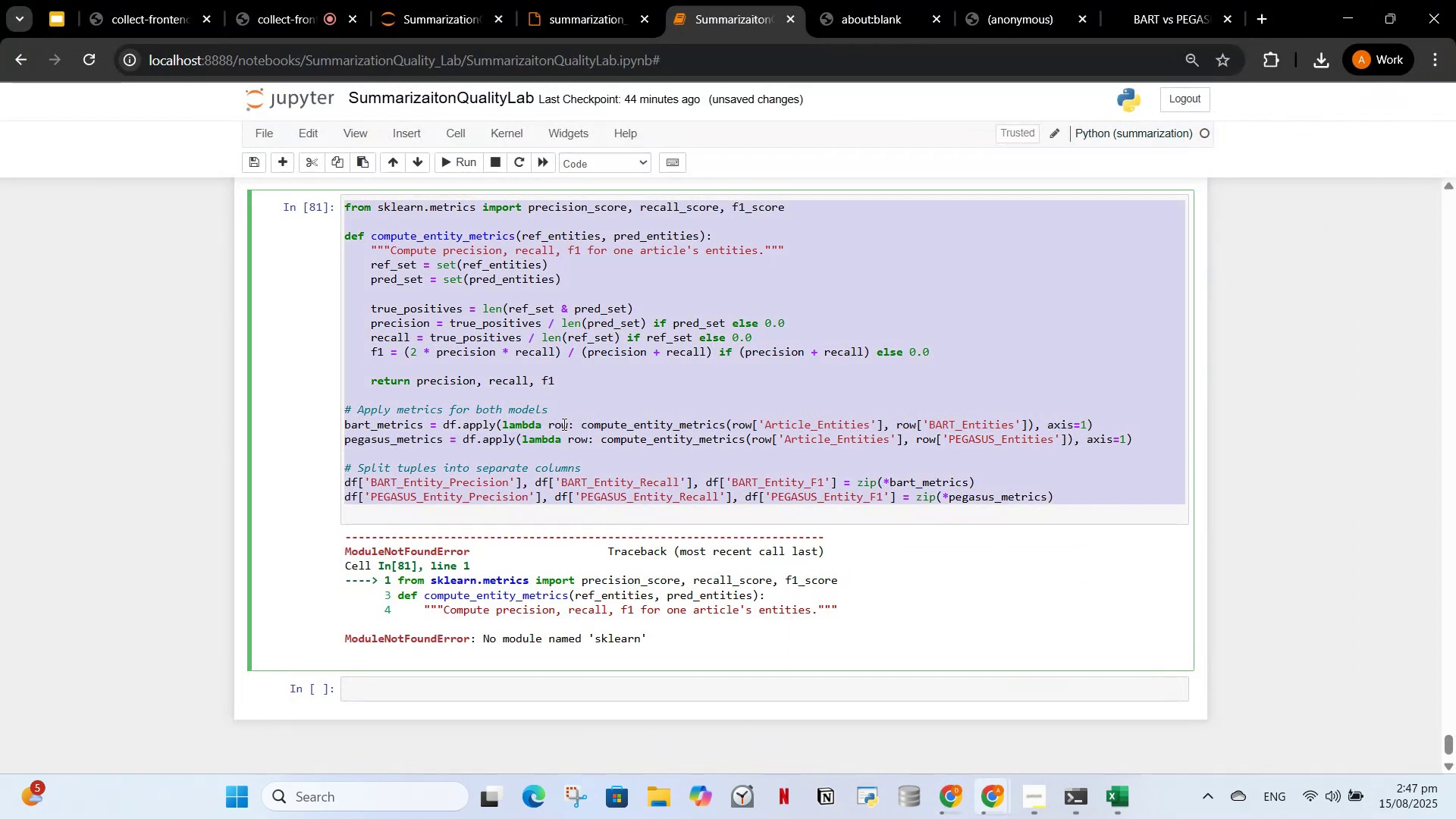 
key(Control+V)
 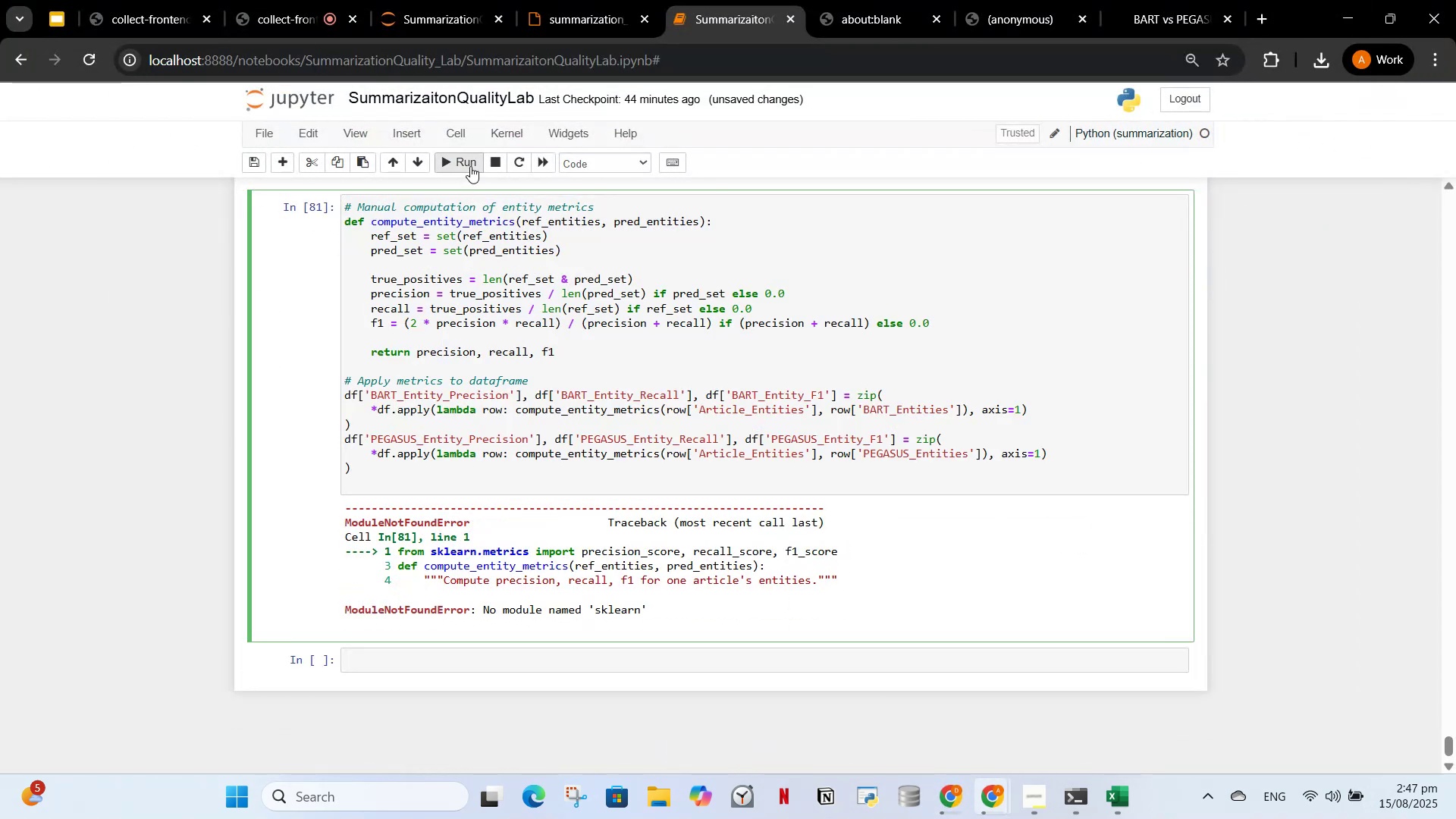 
left_click([451, 159])
 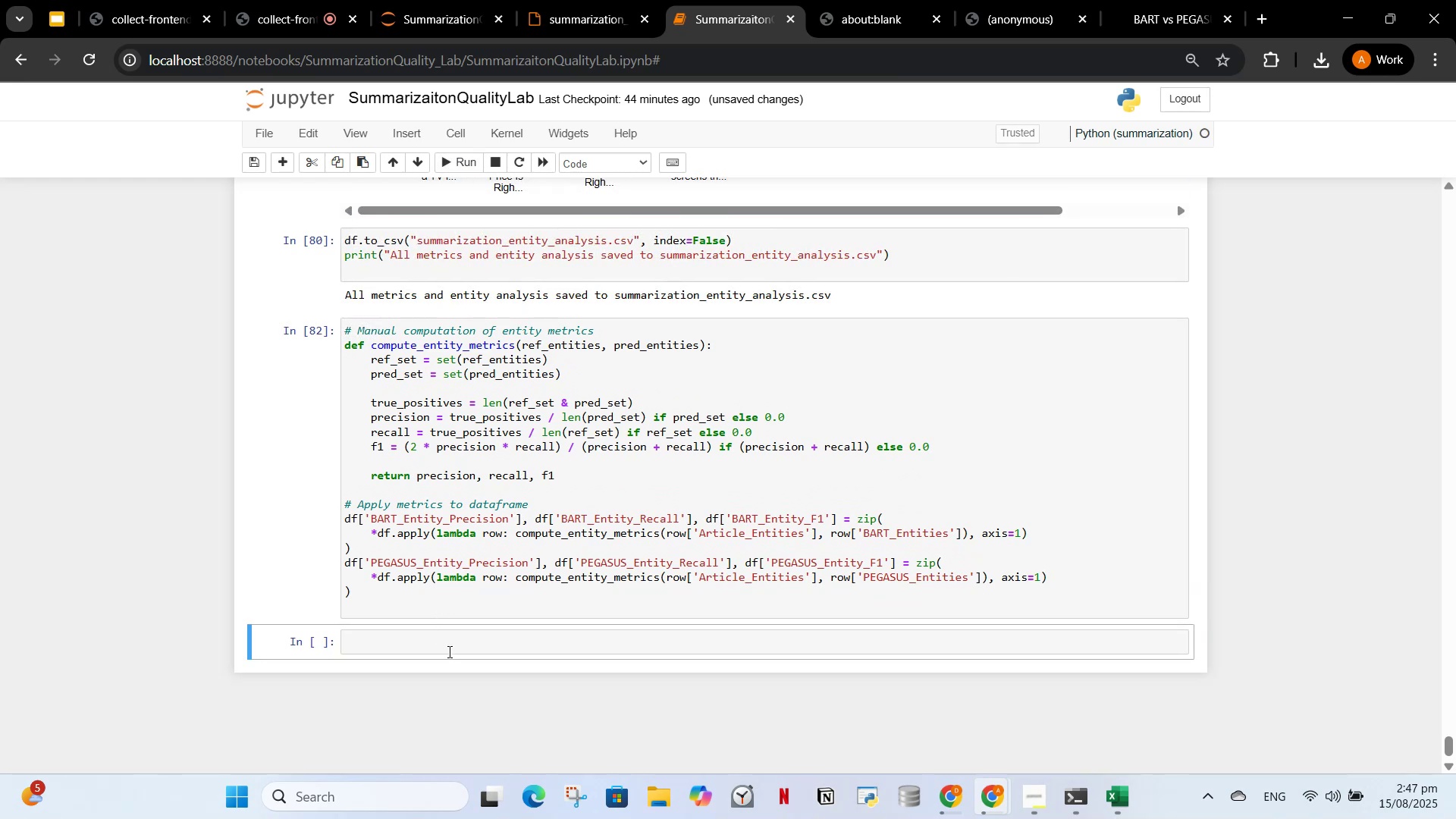 
left_click([447, 647])
 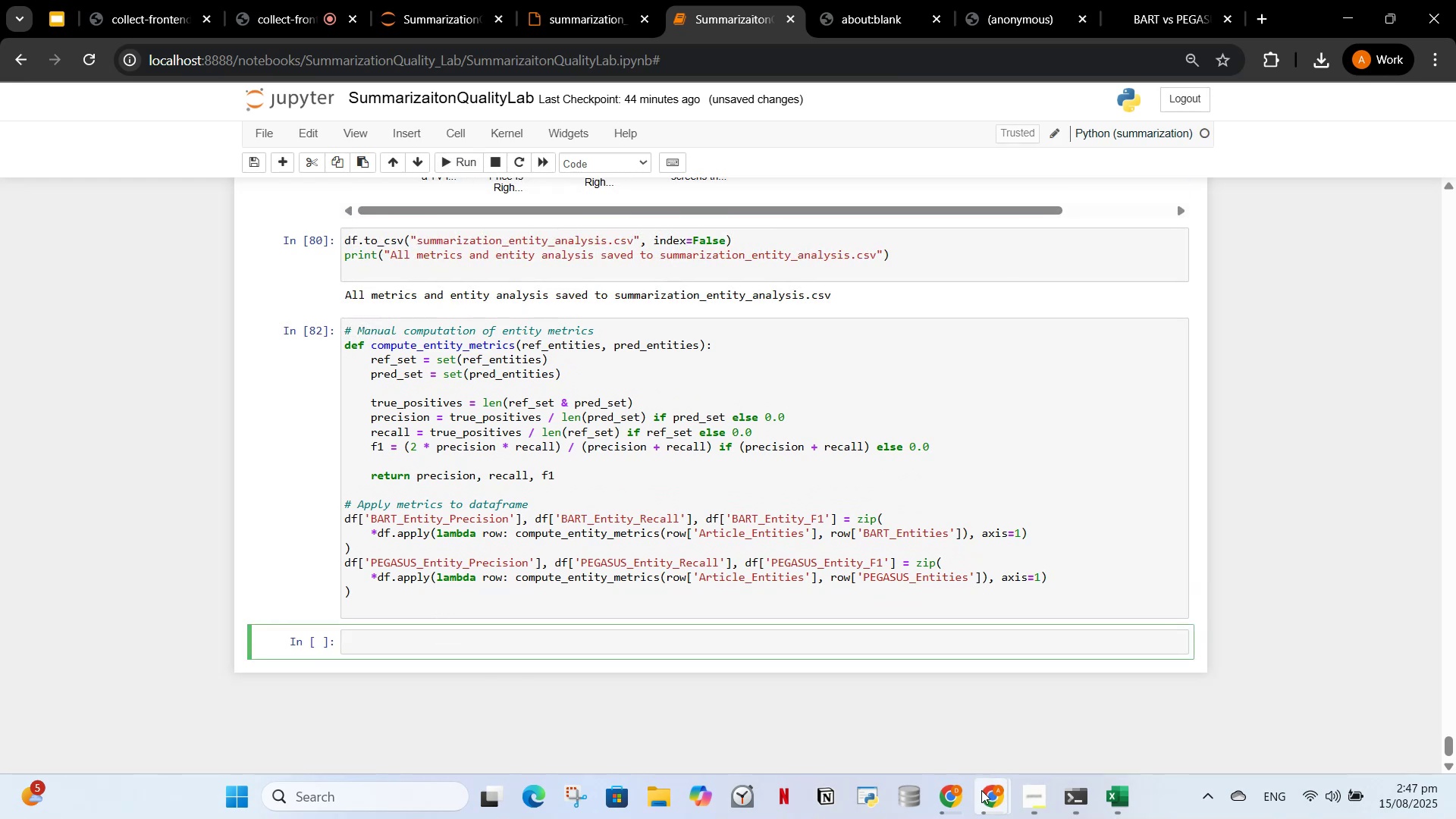 
left_click_drag(start_coordinate=[957, 801], to_coordinate=[959, 805])
 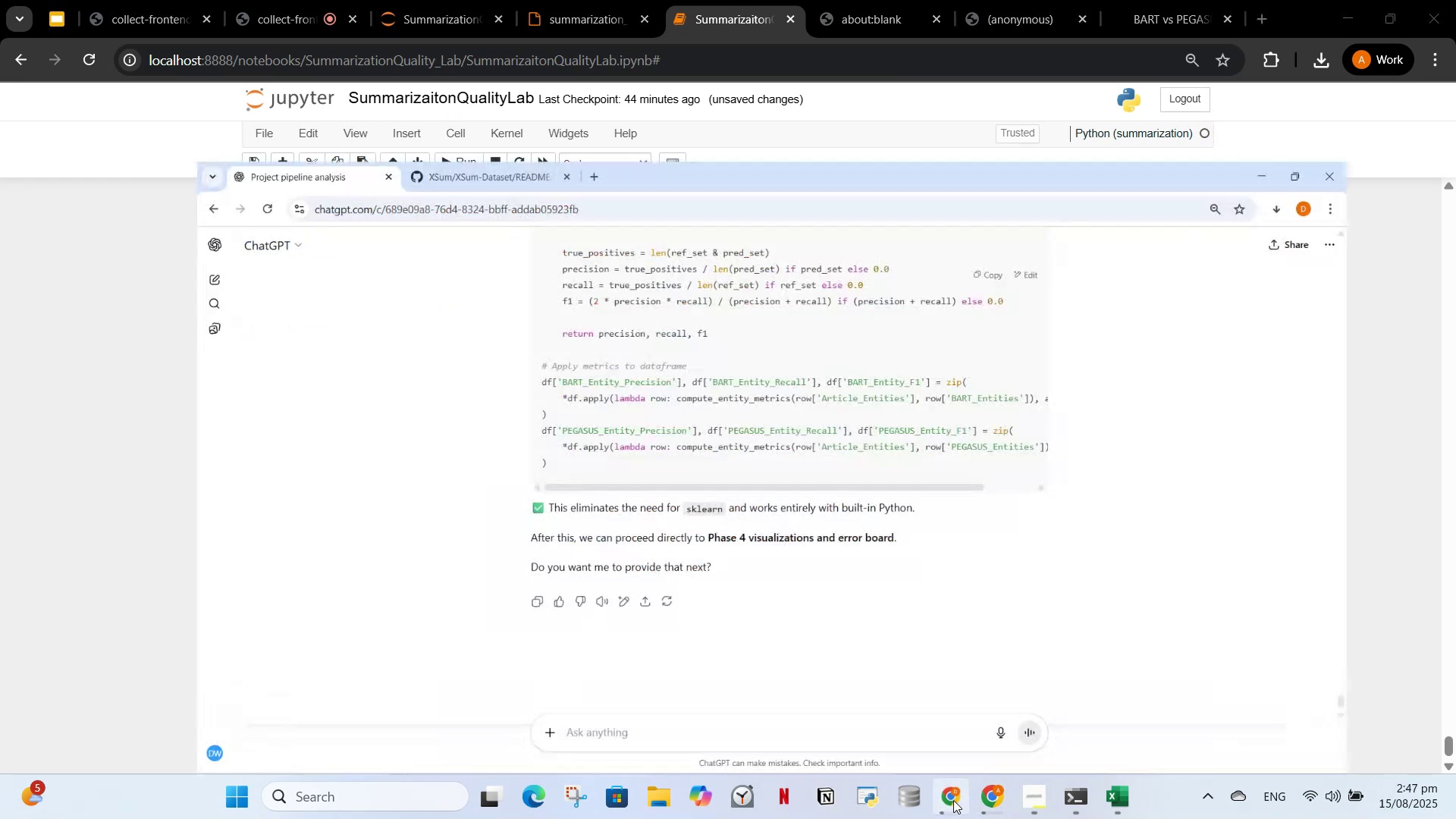 
scroll: coordinate [845, 544], scroll_direction: up, amount: 29.0
 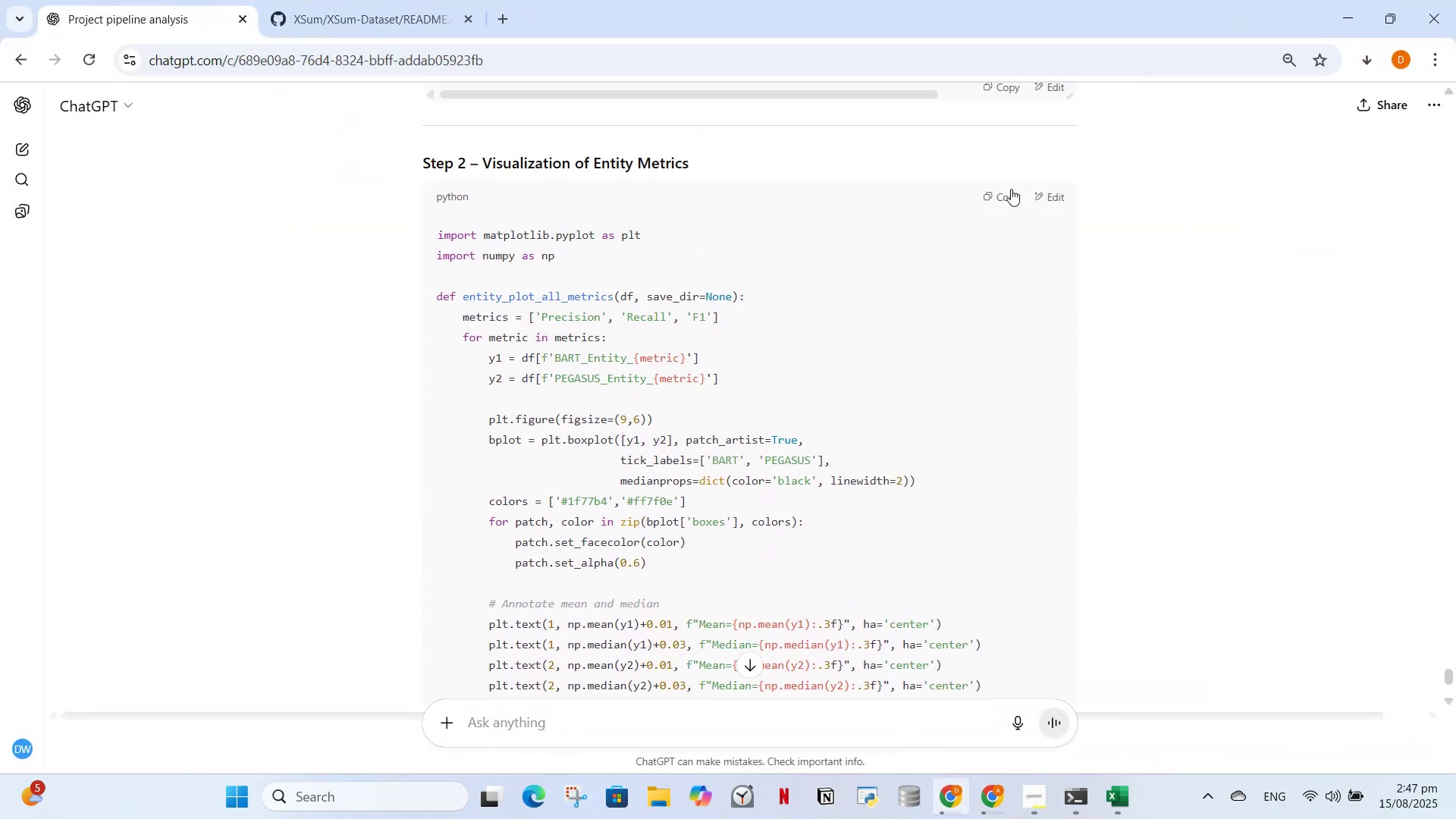 
left_click([997, 209])
 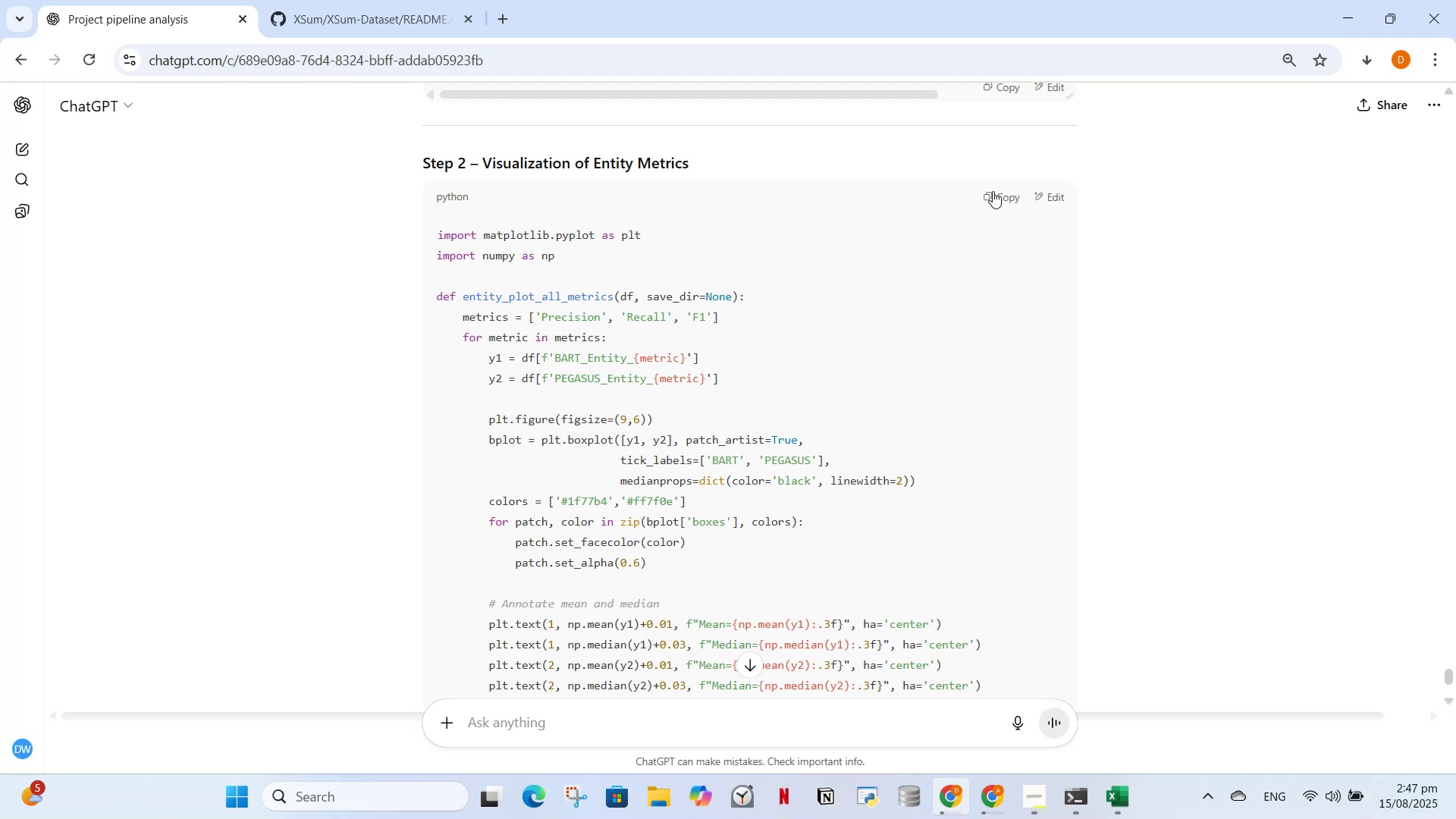 
left_click([993, 191])
 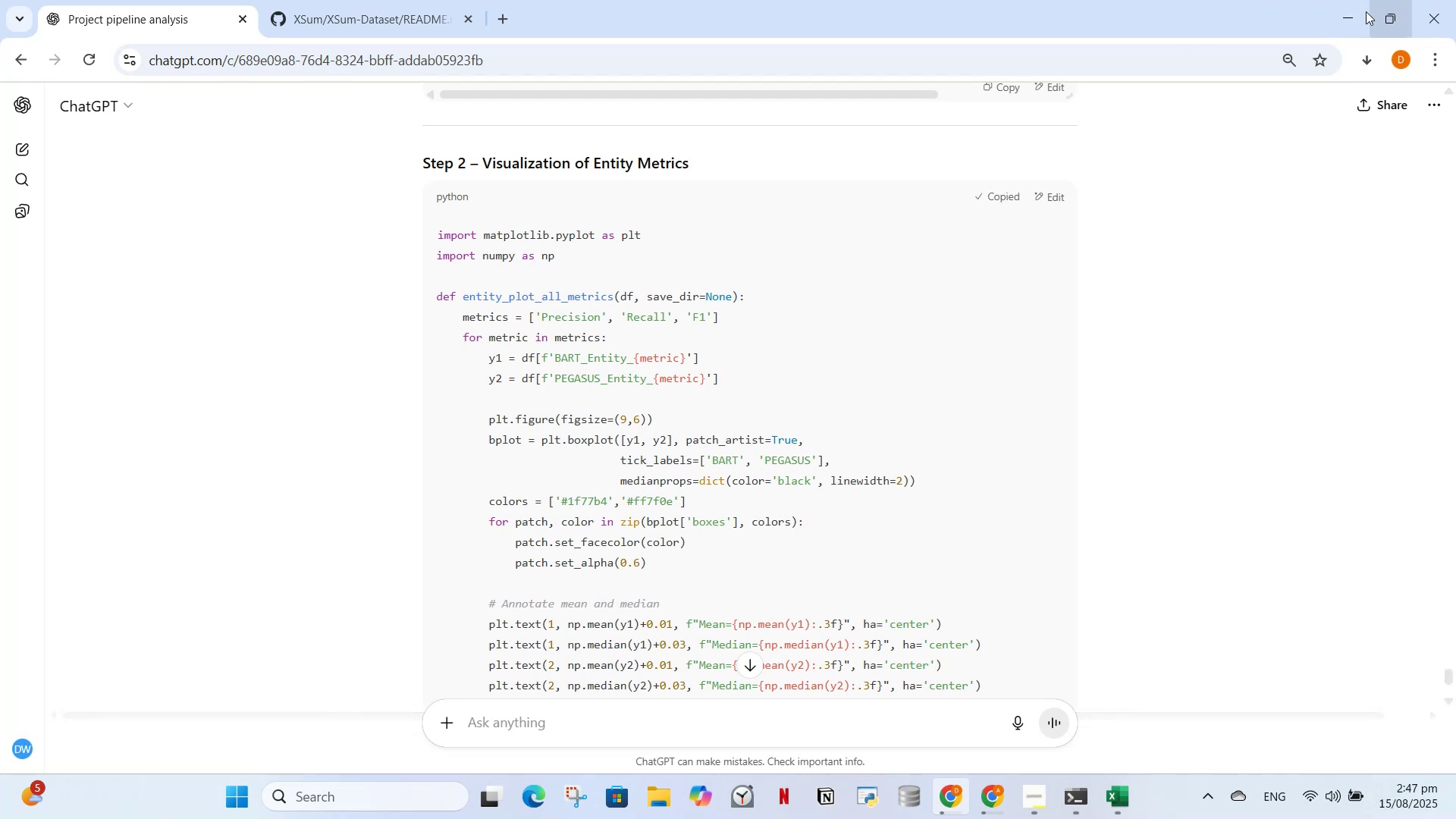 
left_click([1348, 15])
 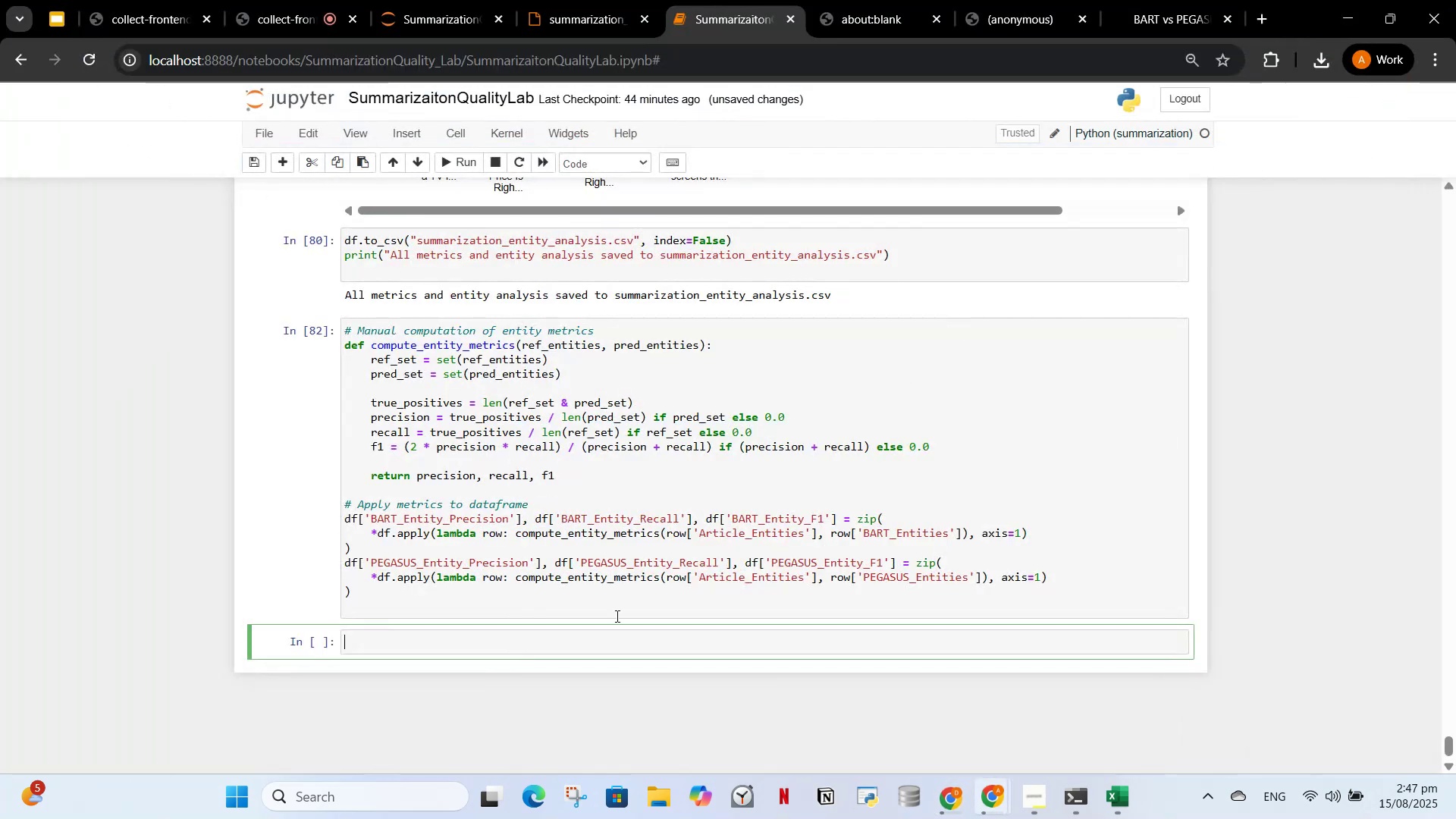 
key(Control+V)
 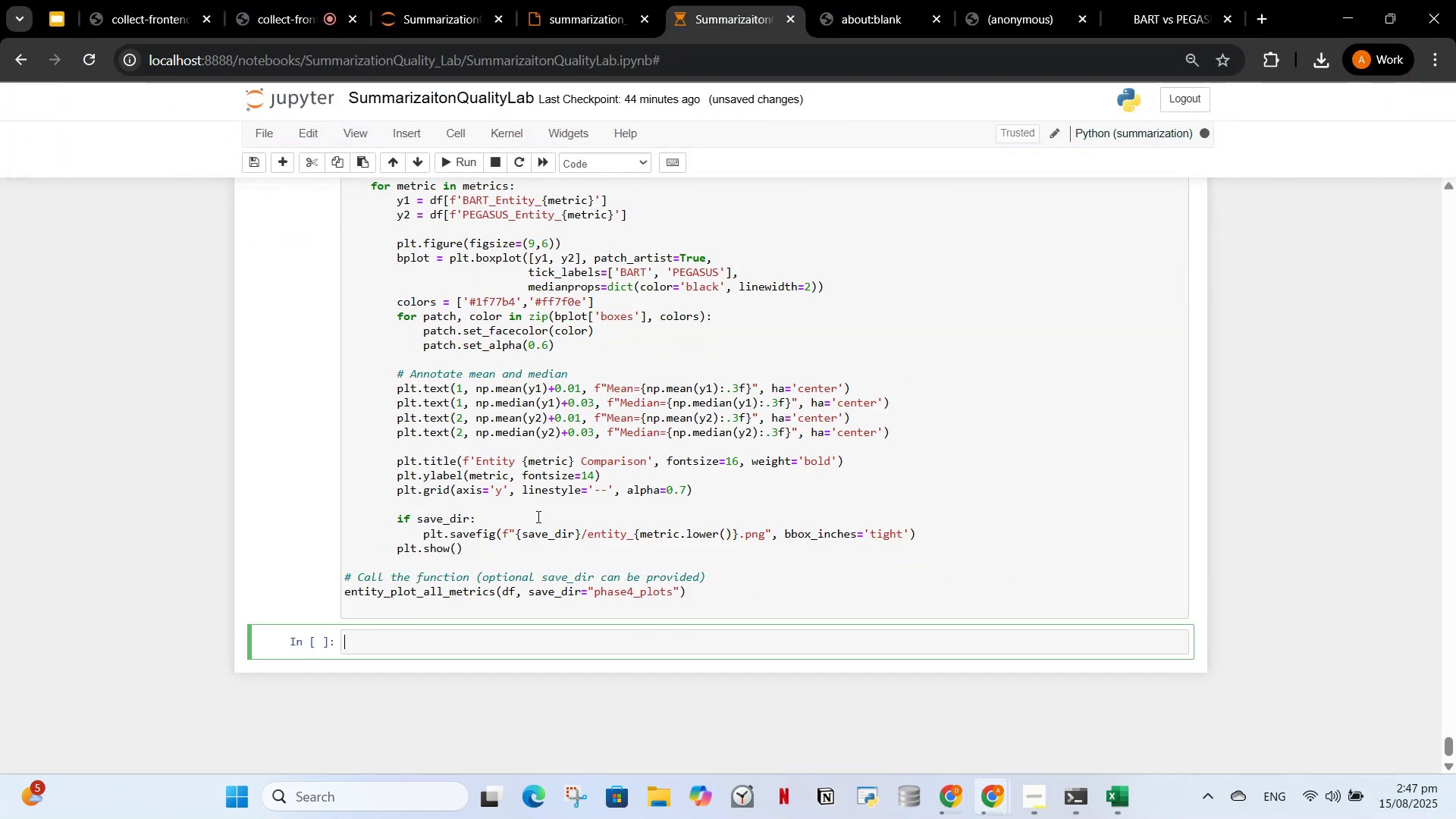 
wait(5.57)
 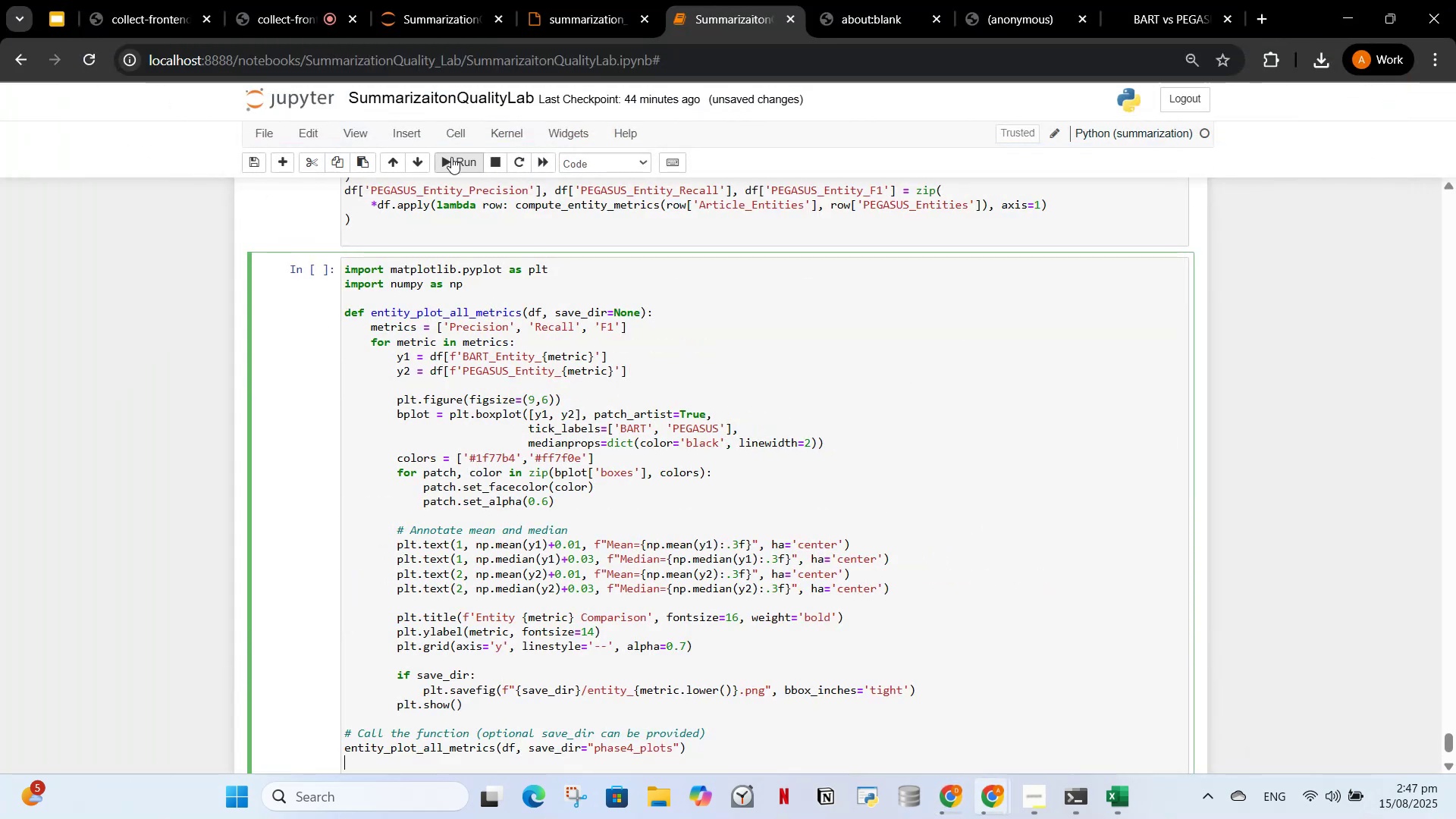 
scroll: coordinate [551, 535], scroll_direction: down, amount: 21.0
 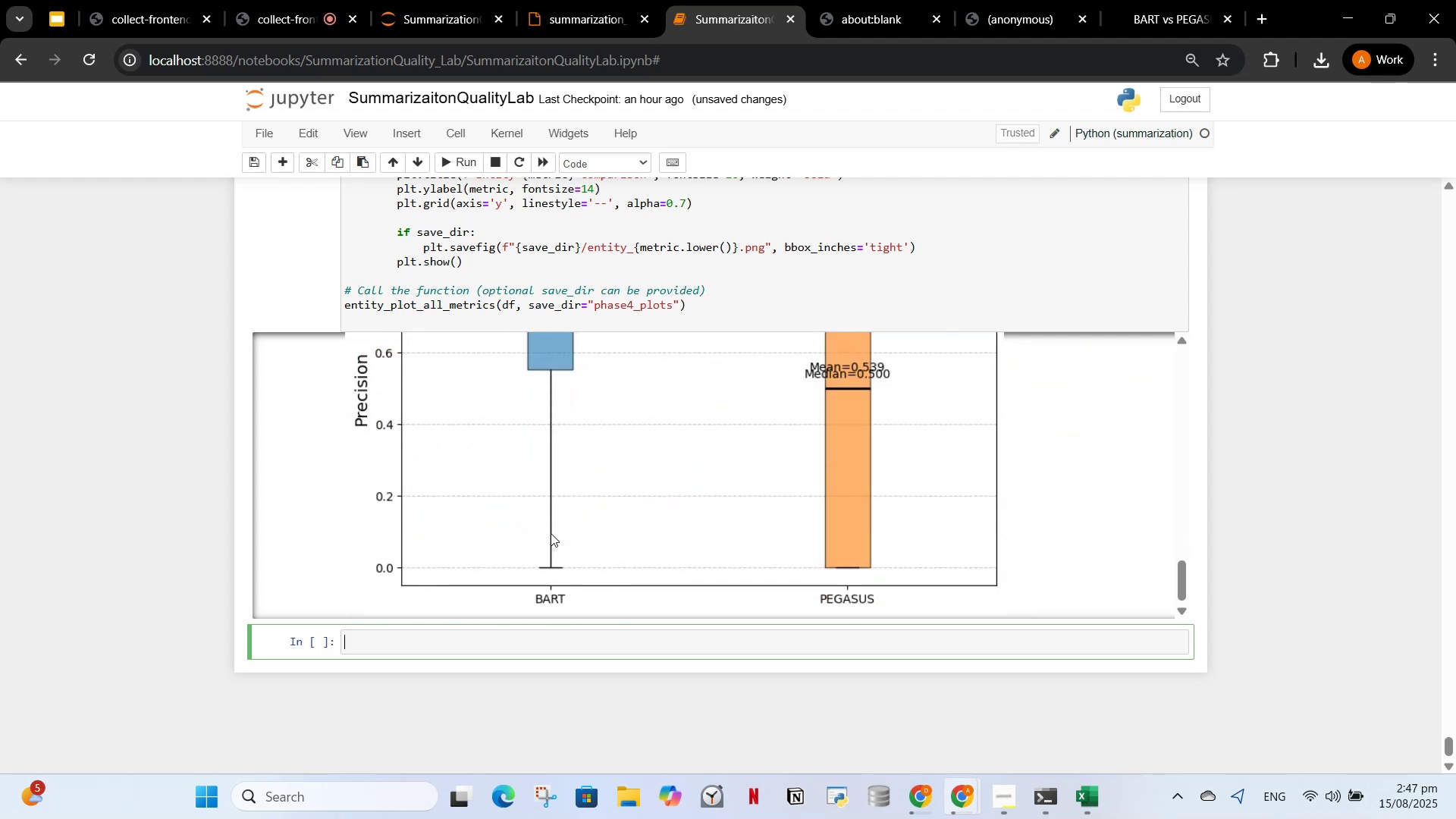 
scroll: coordinate [552, 532], scroll_direction: up, amount: 6.0
 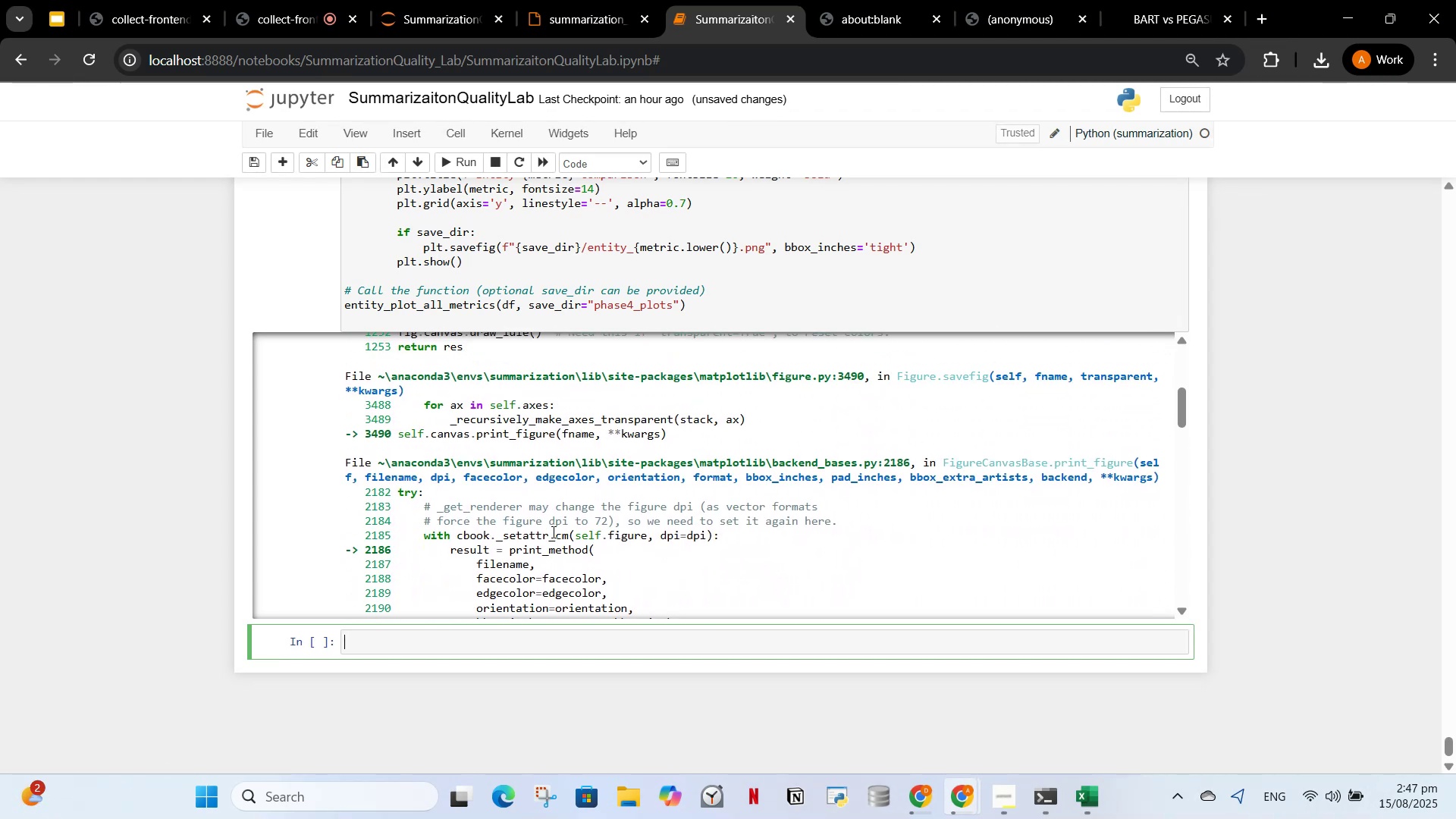 
key(Control+A)
 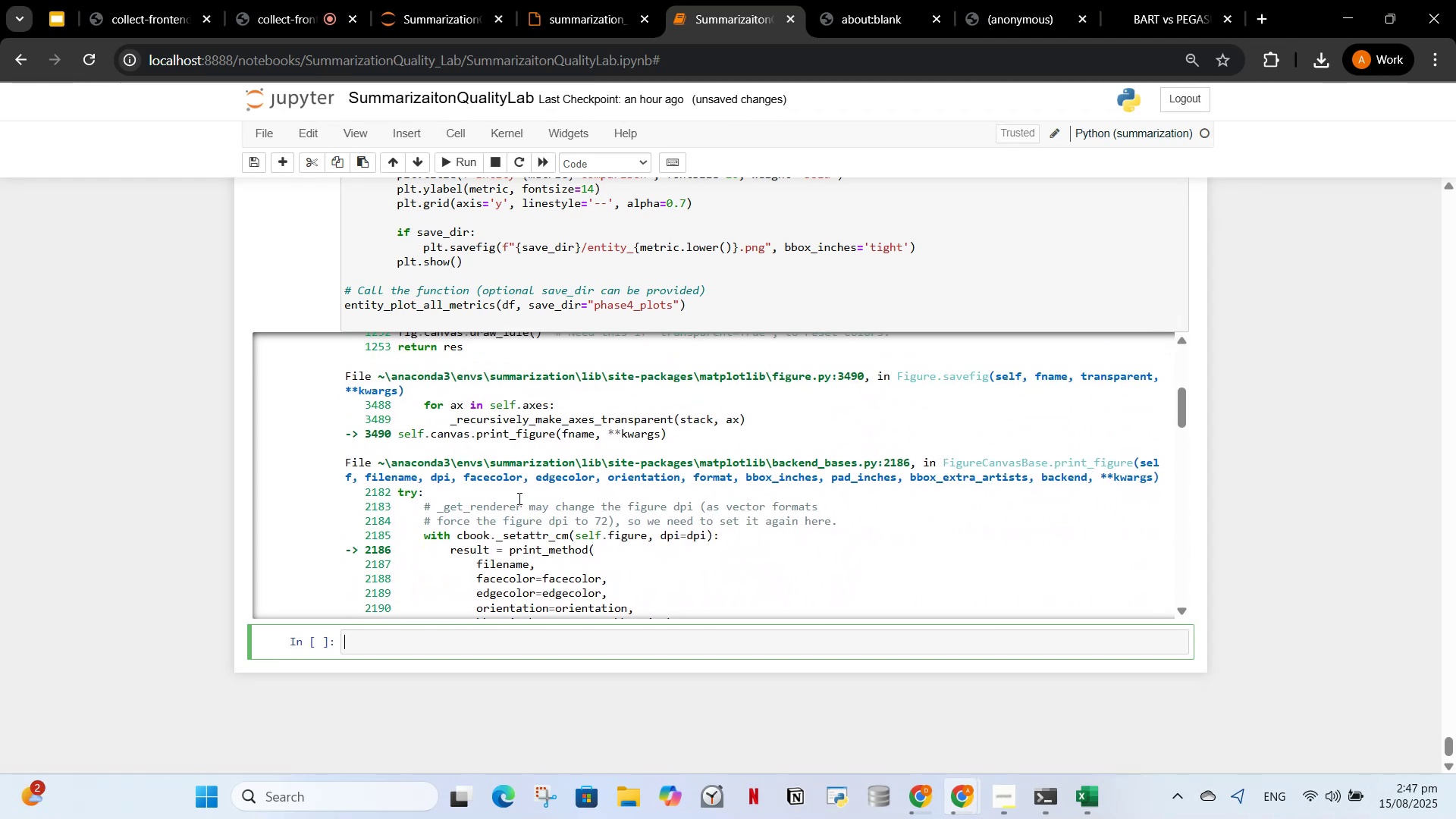 
left_click_drag(start_coordinate=[481, 490], to_coordinate=[471, 498])
 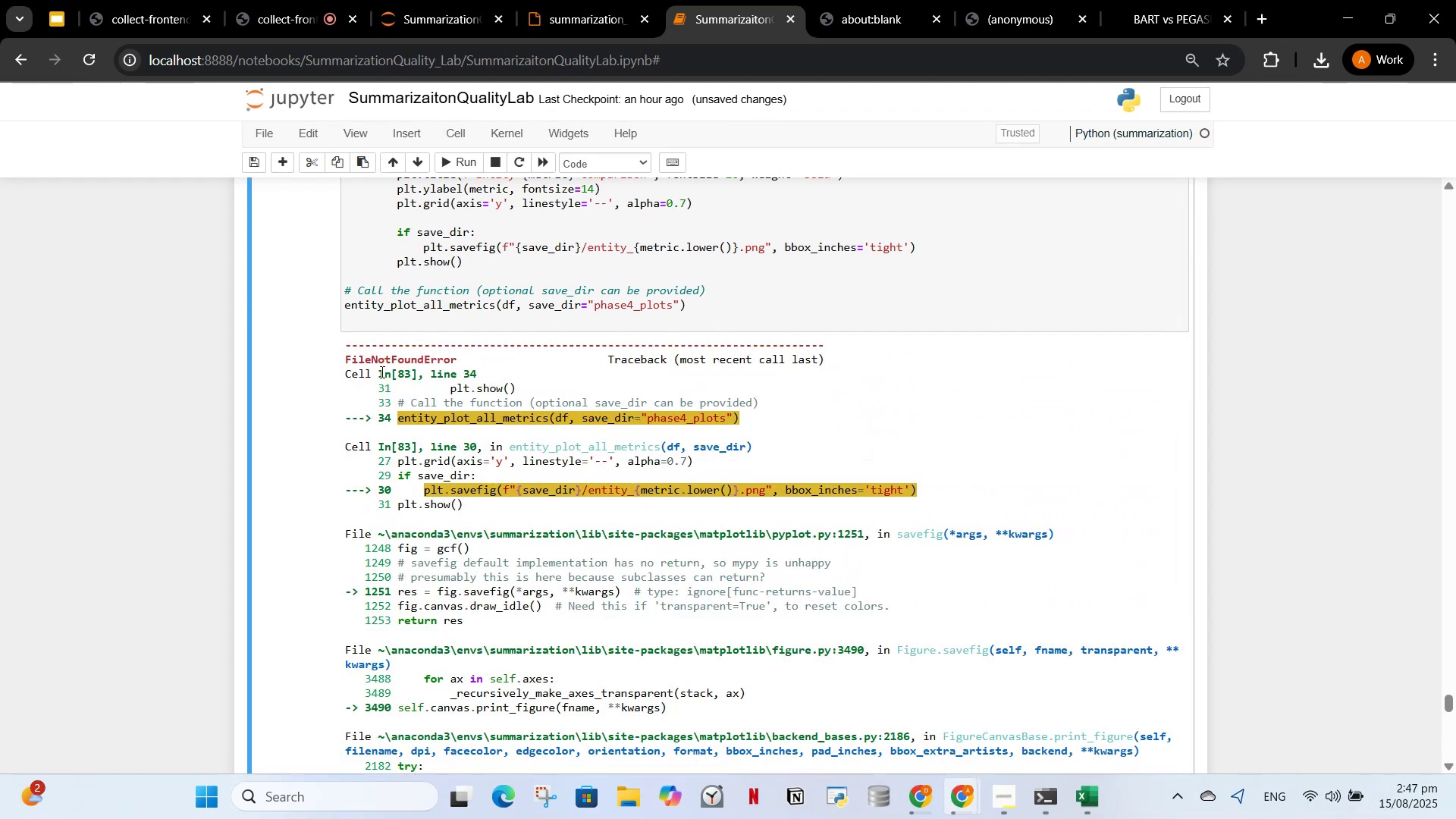 
left_click_drag(start_coordinate=[347, 337], to_coordinate=[946, 485])
 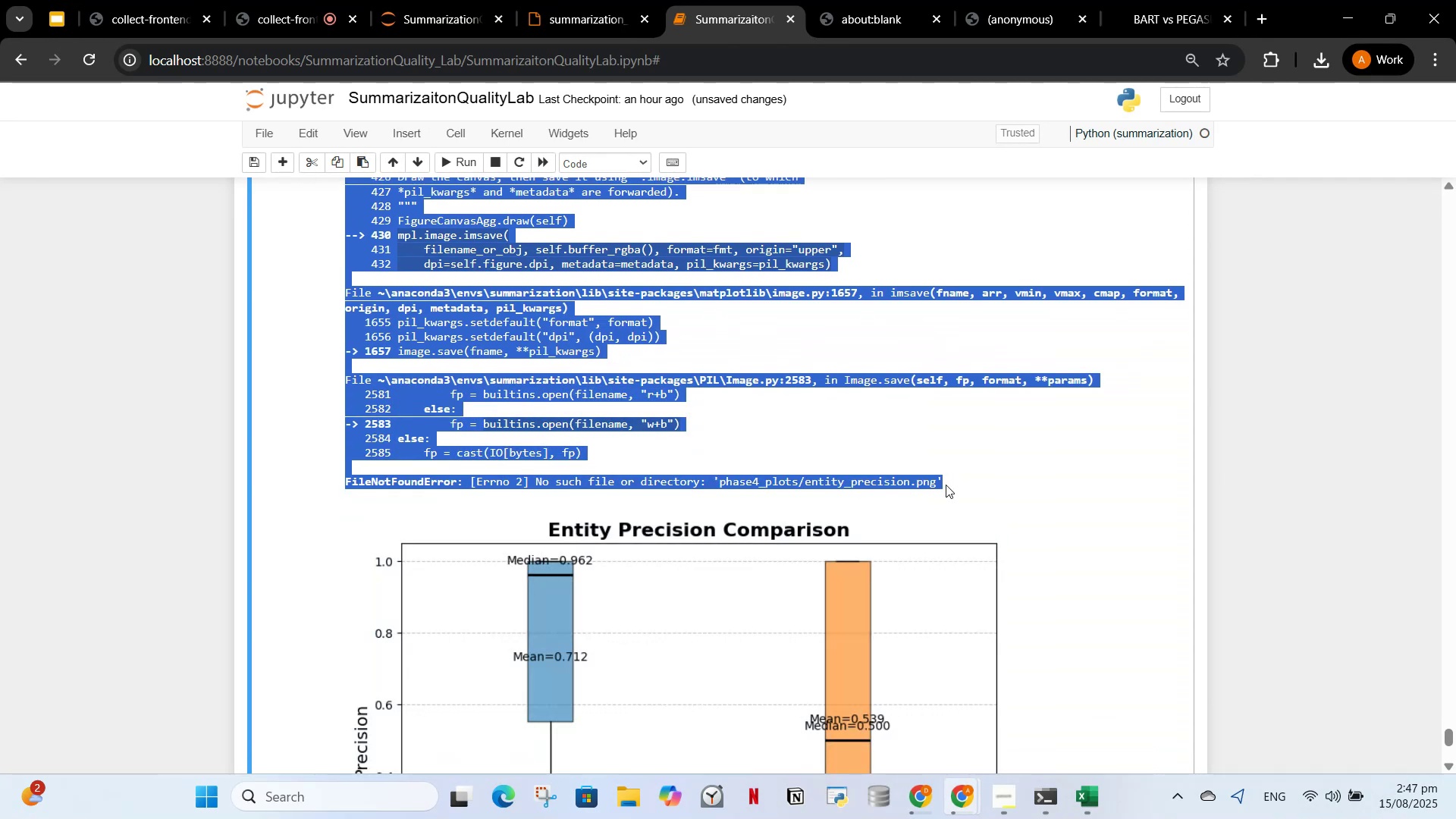 
key(Control+C)
 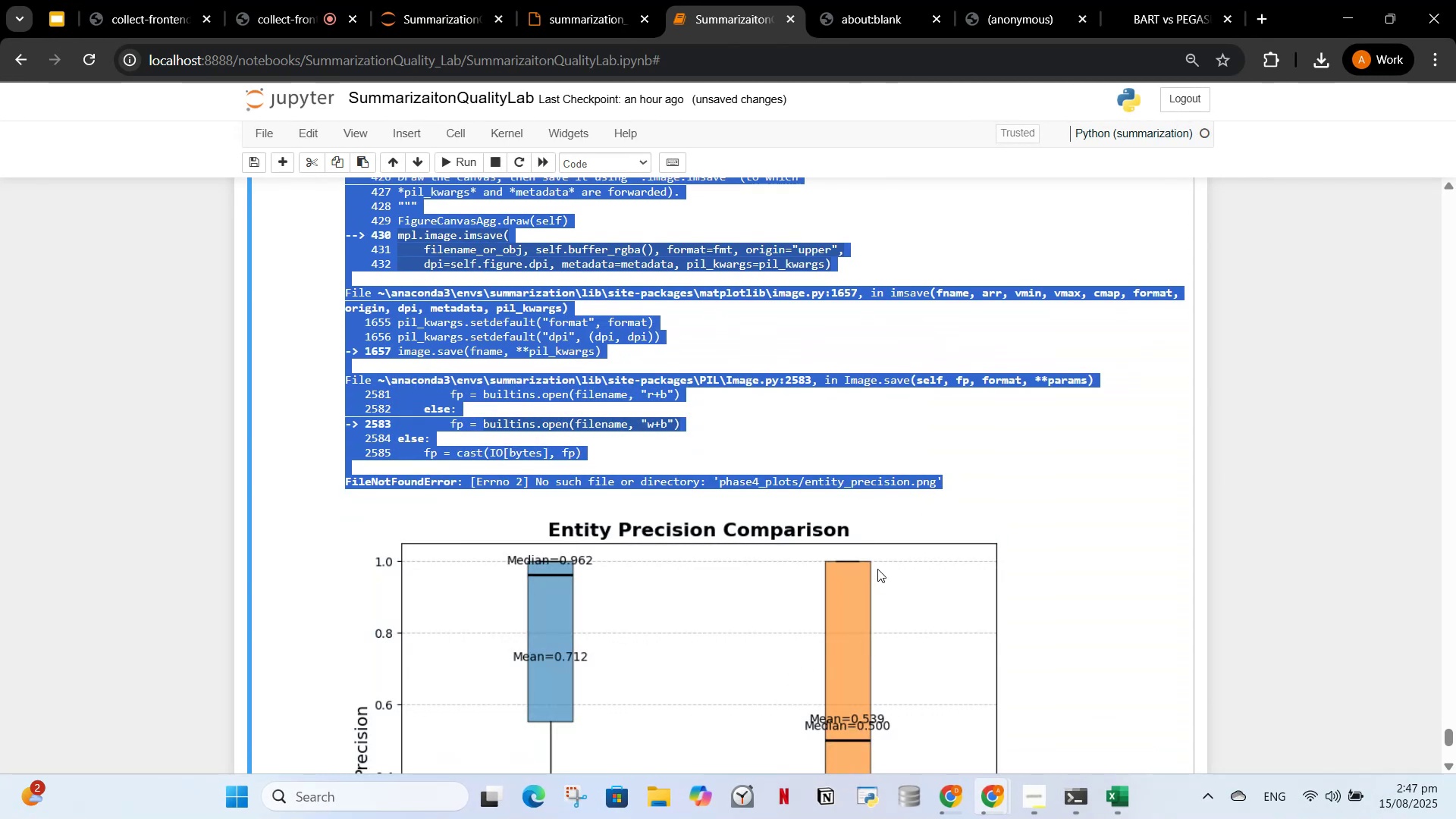 
left_click_drag(start_coordinate=[949, 790], to_coordinate=[946, 795])
 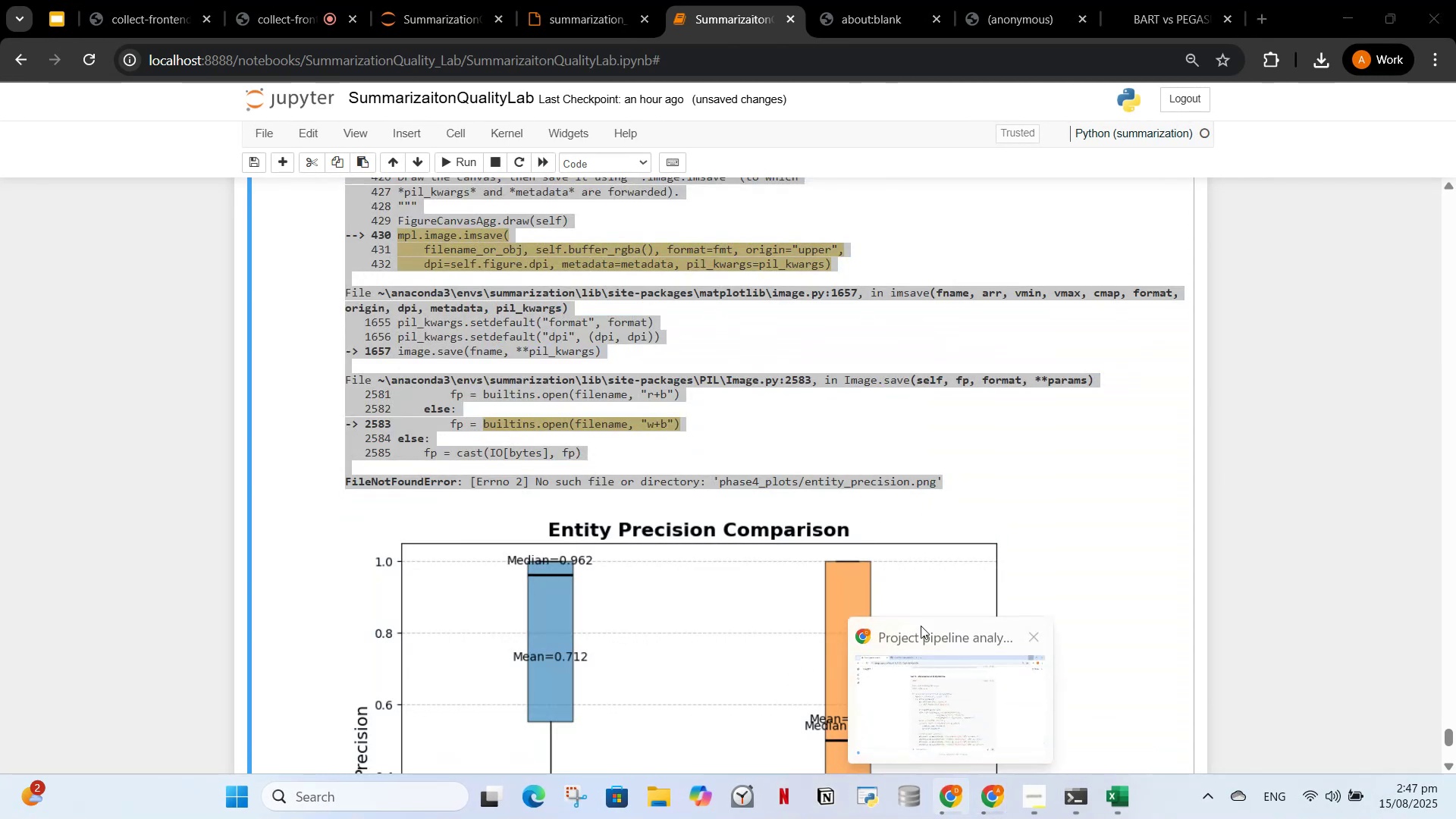 
scroll: coordinate [576, 443], scroll_direction: down, amount: 4.0
 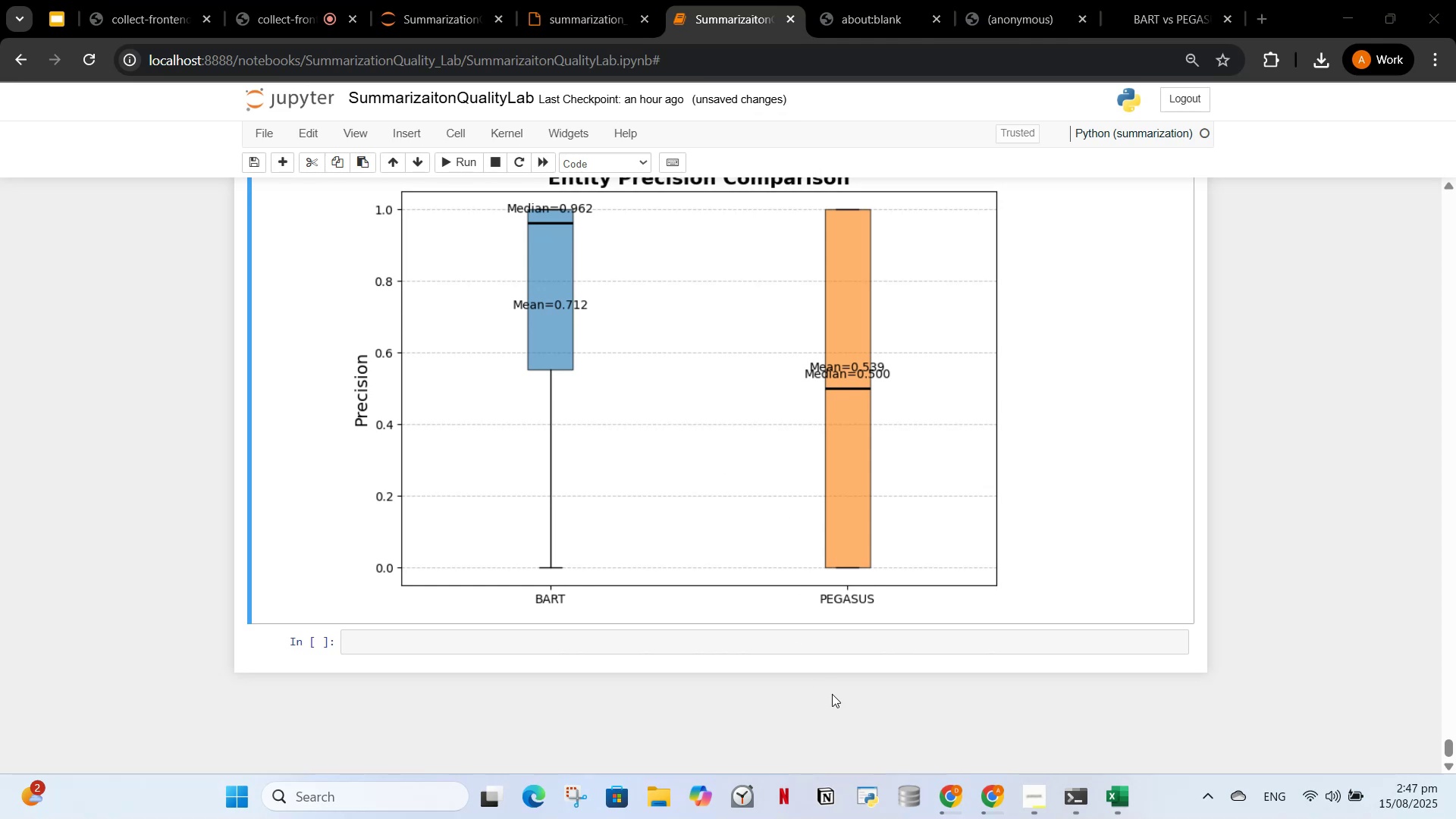 
left_click([952, 795])
 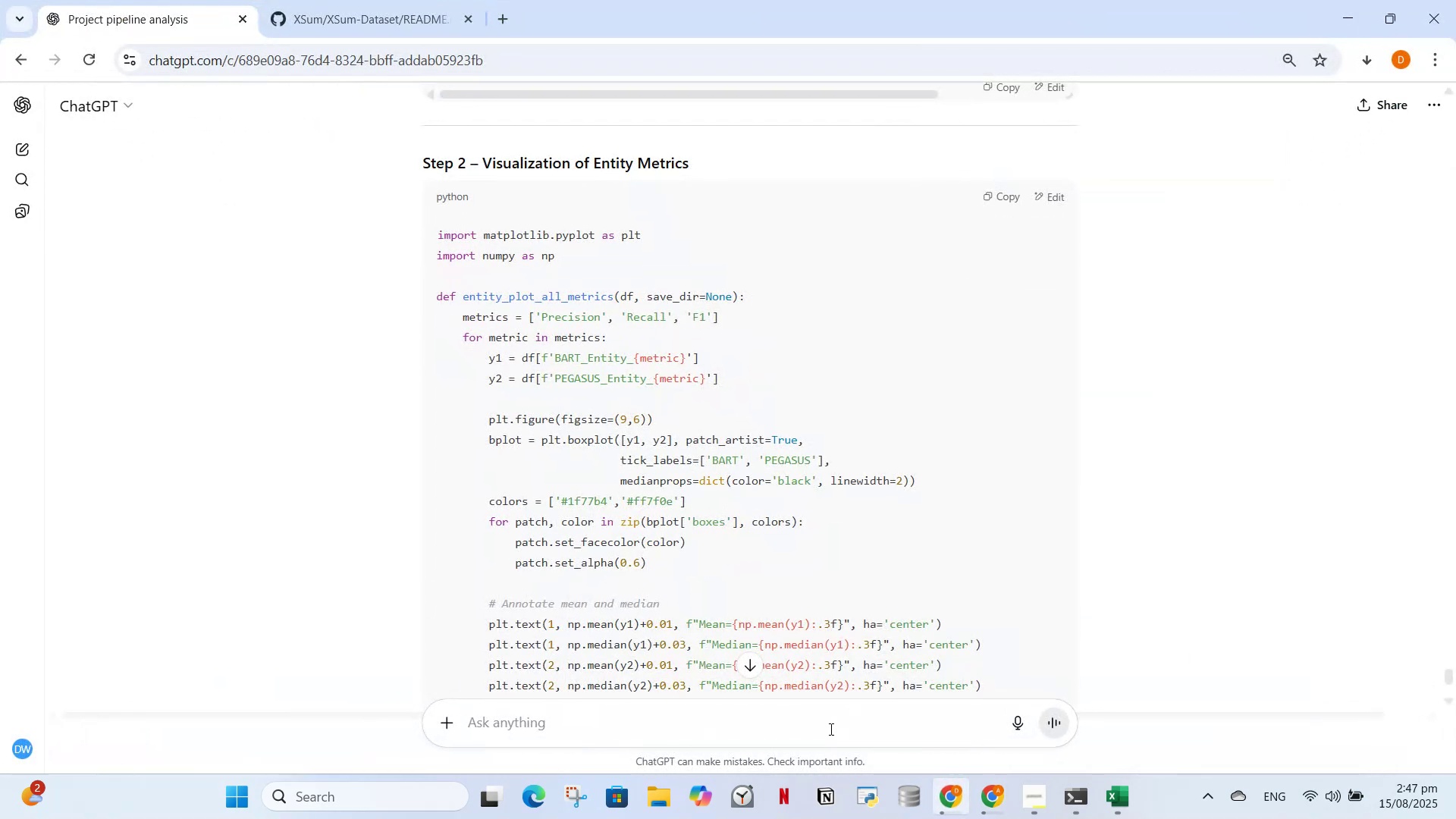 
left_click([830, 729])
 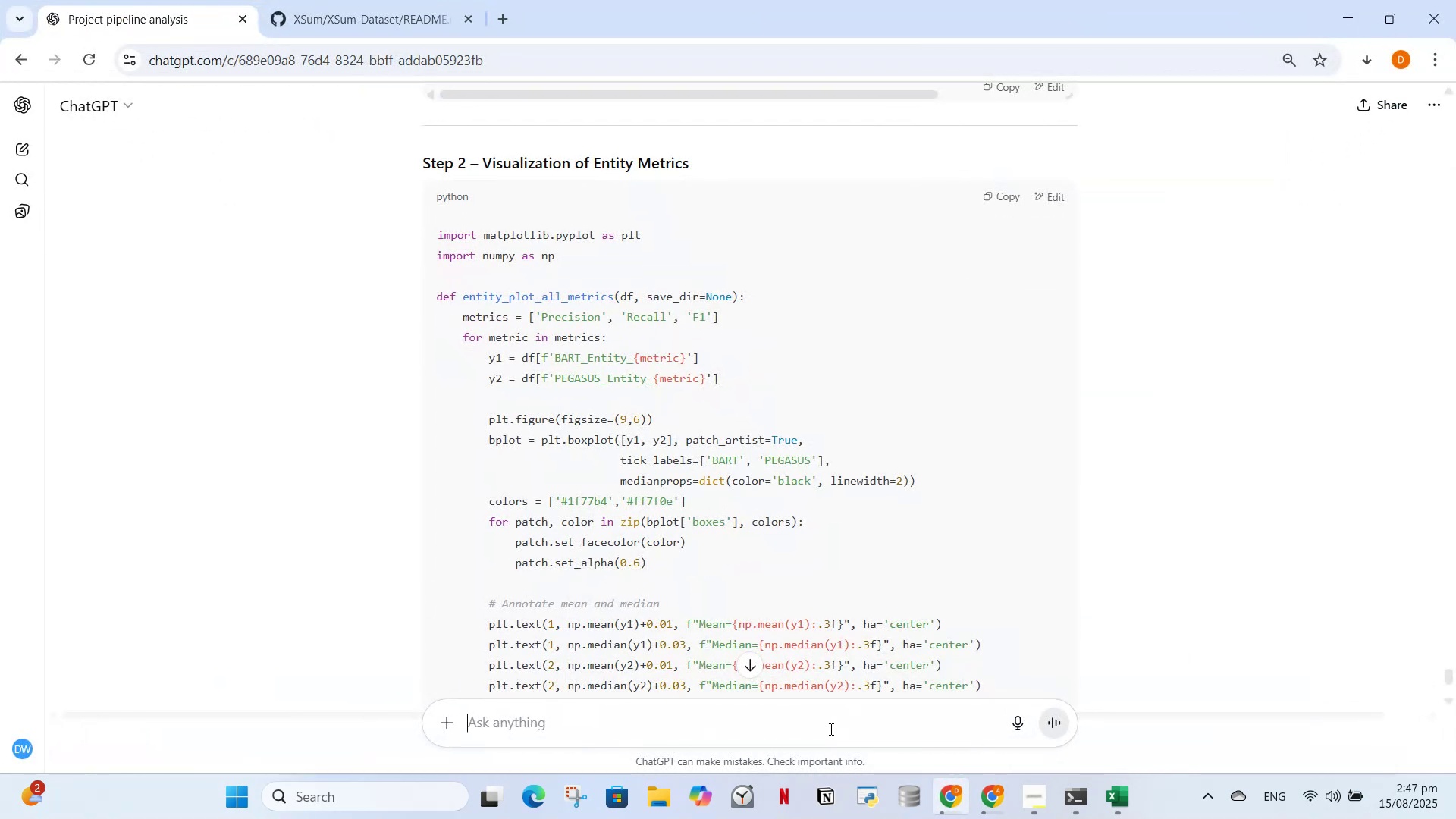 
key(Control+V)
 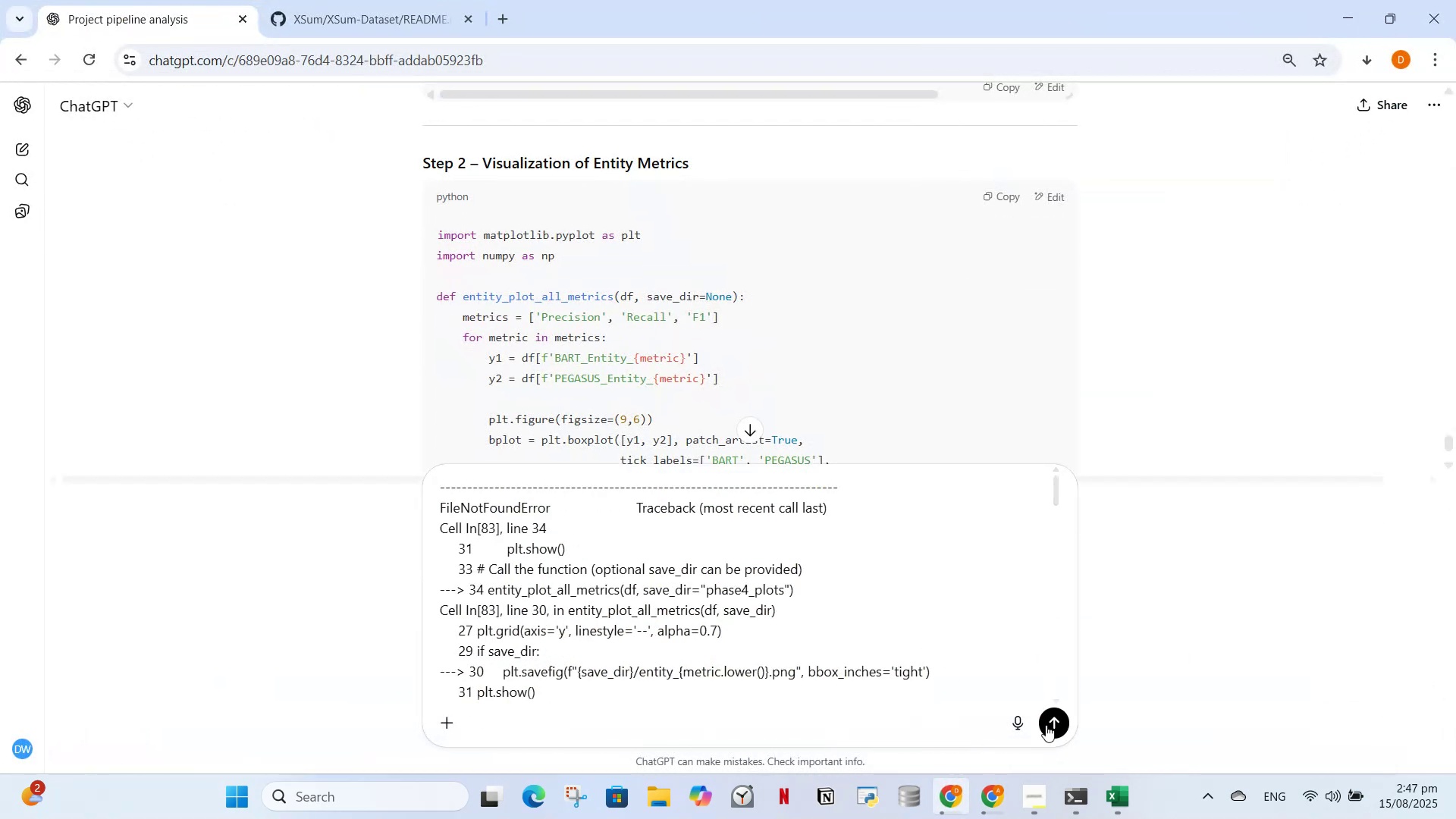 
left_click([1046, 725])
 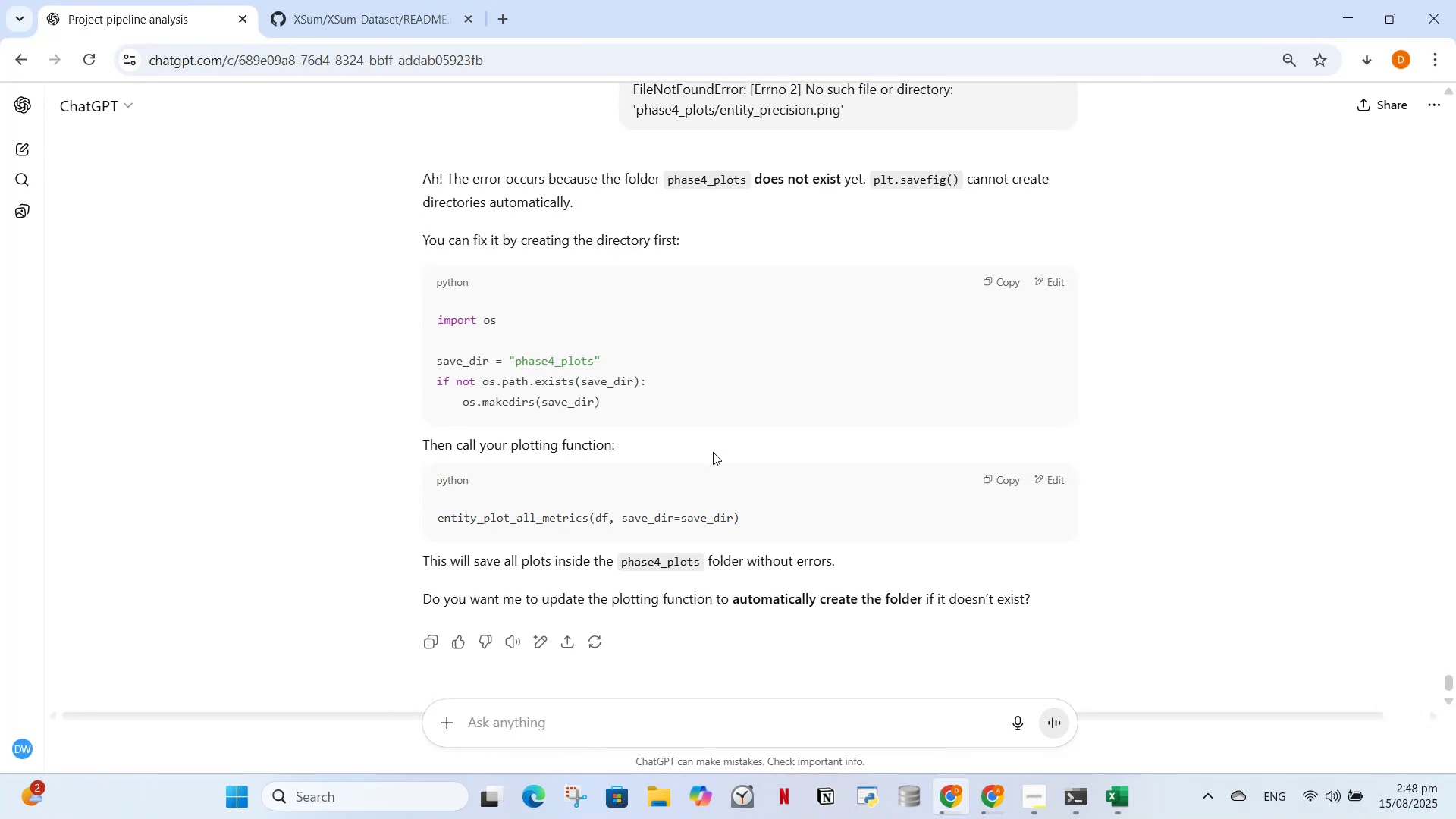 
wait(22.29)
 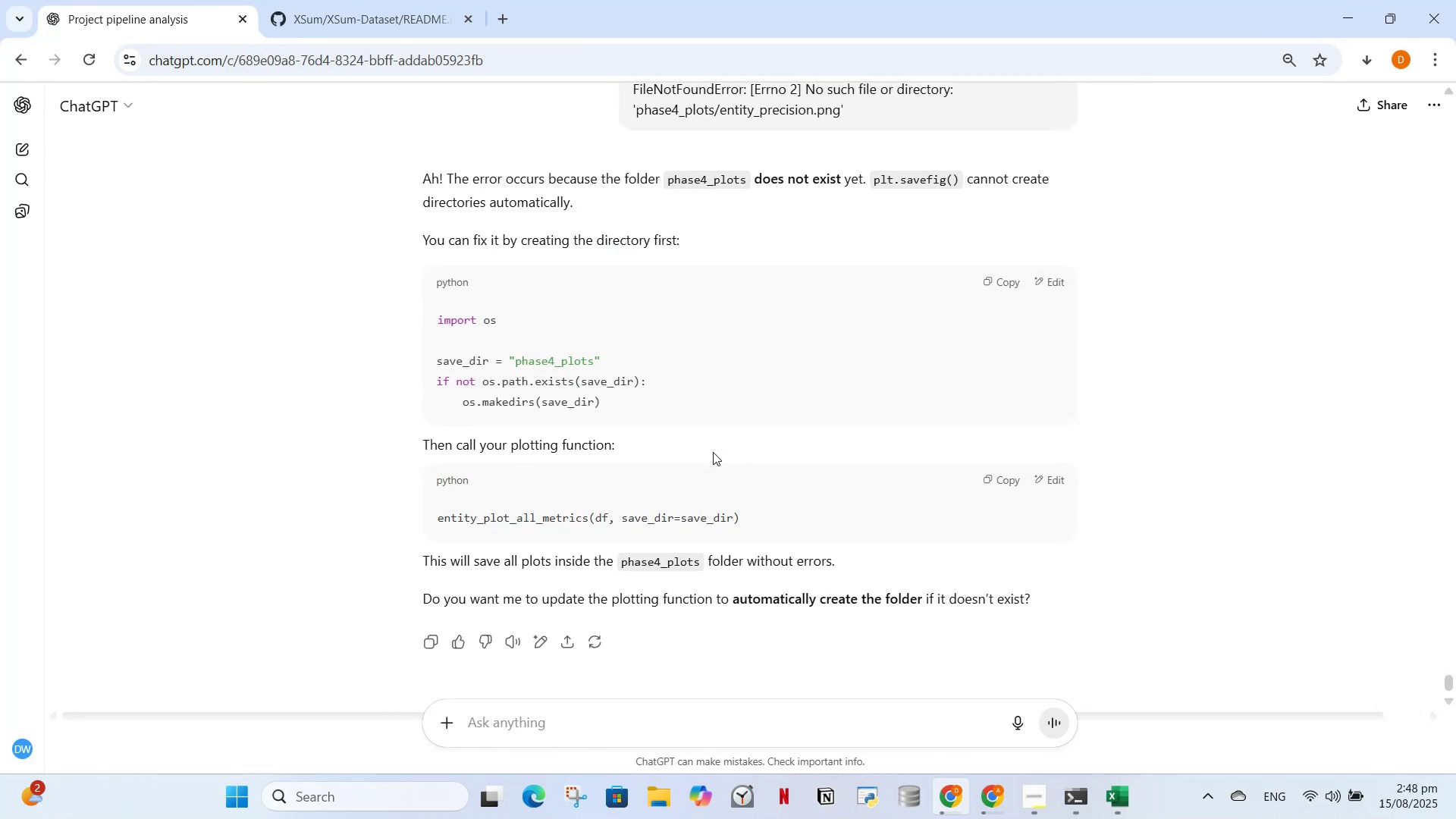 
left_click([993, 278])
 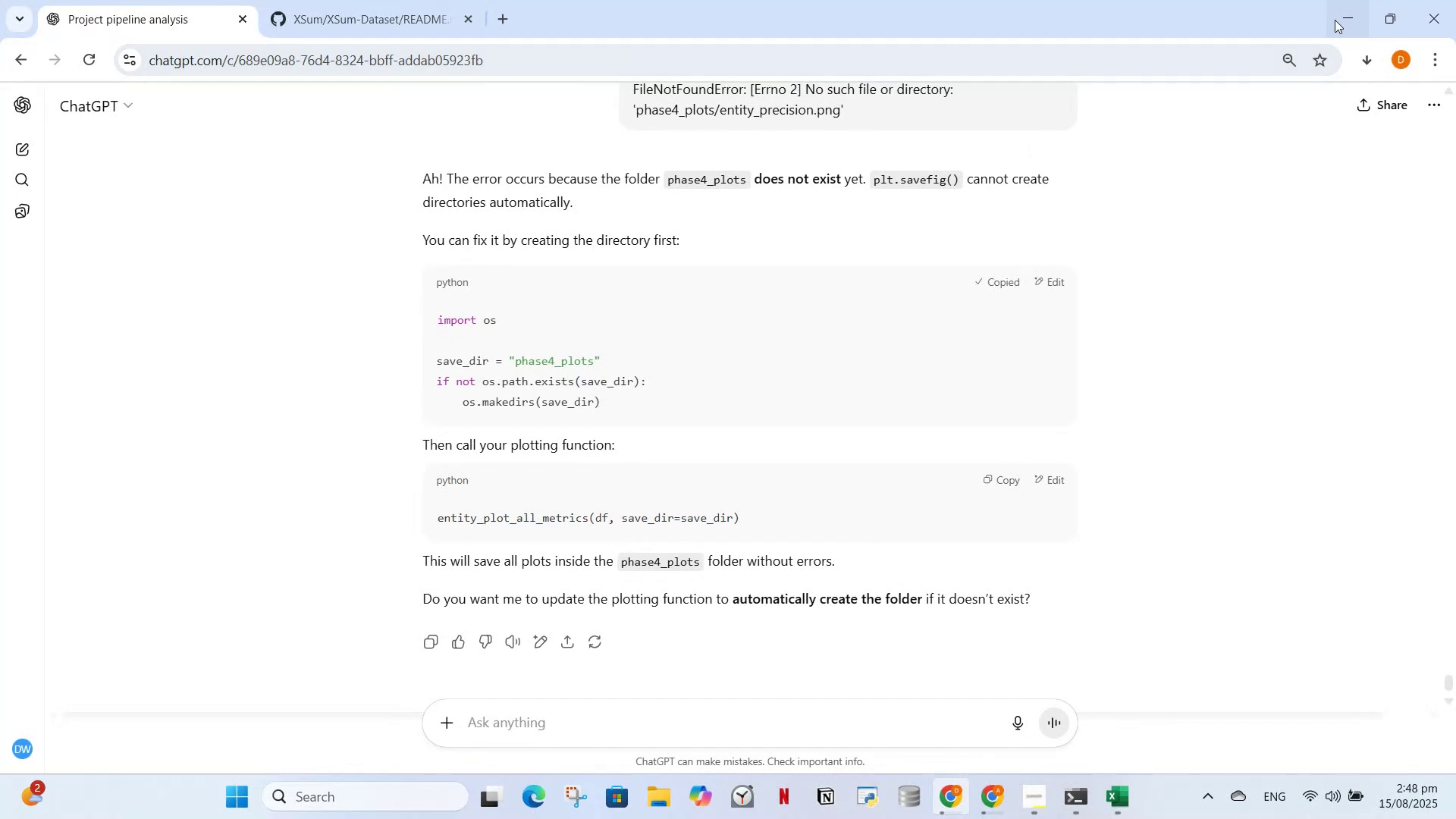 
left_click([1354, 8])
 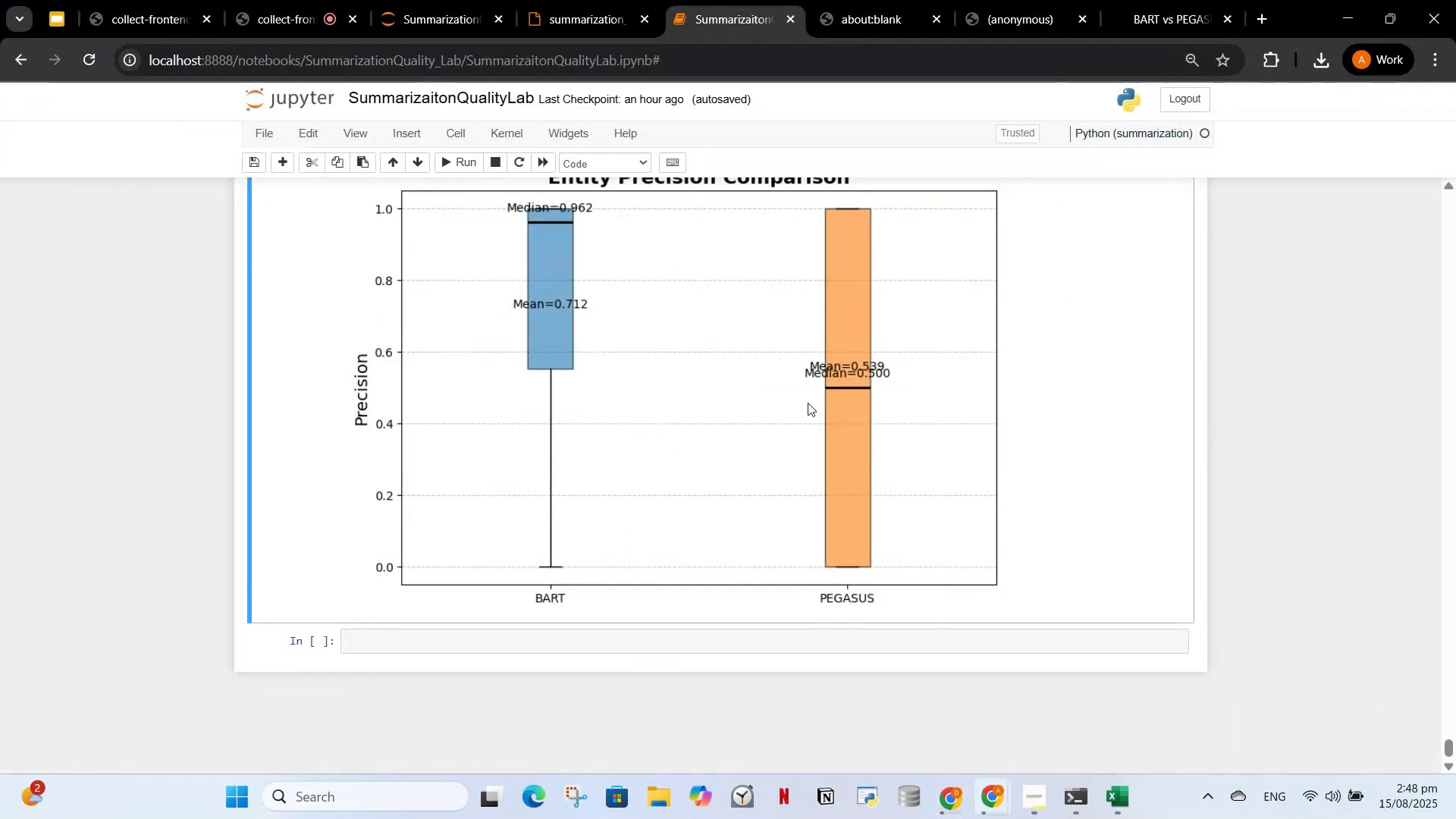 
scroll: coordinate [799, 565], scroll_direction: up, amount: 24.0
 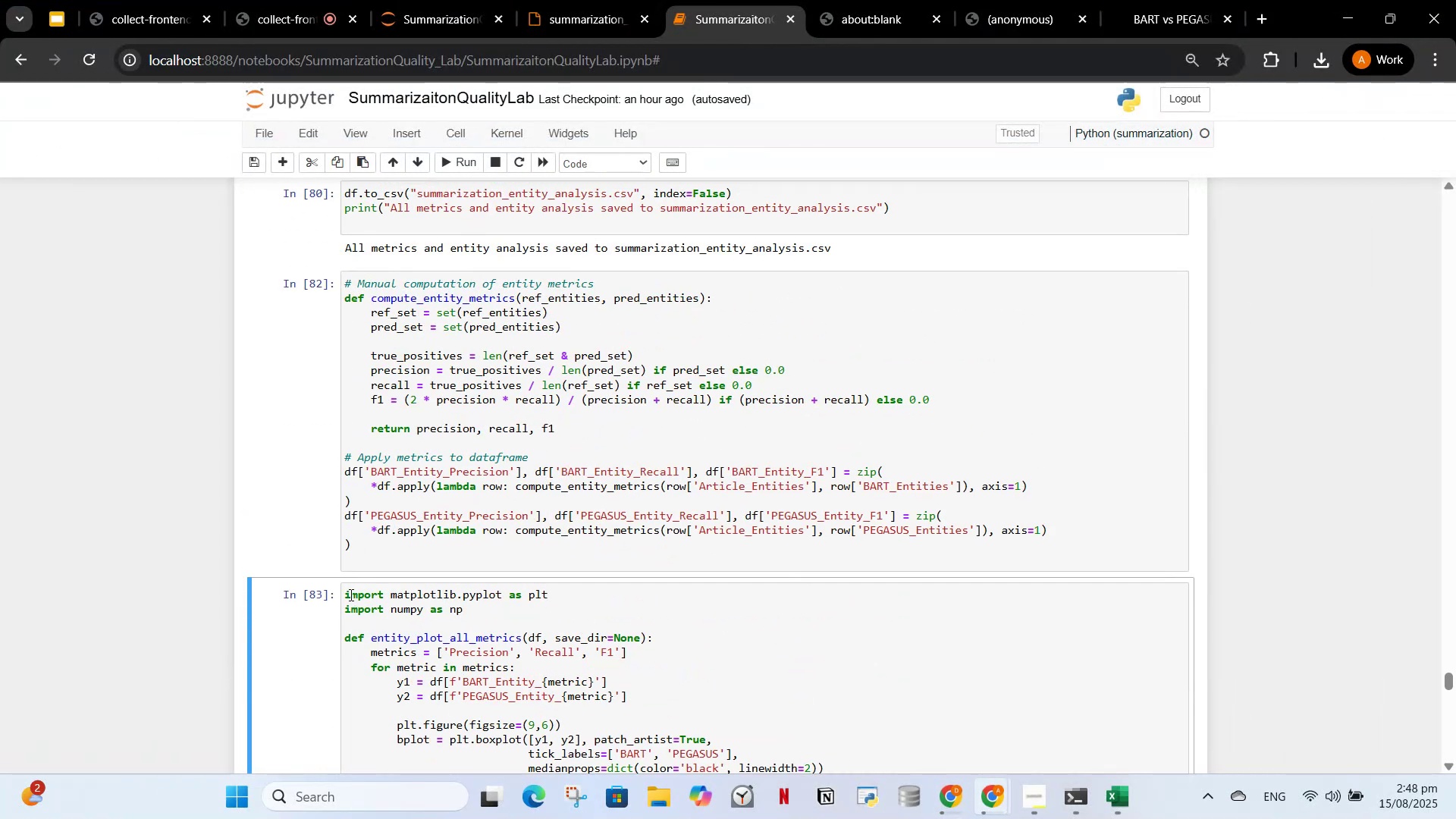 
left_click([392, 533])
 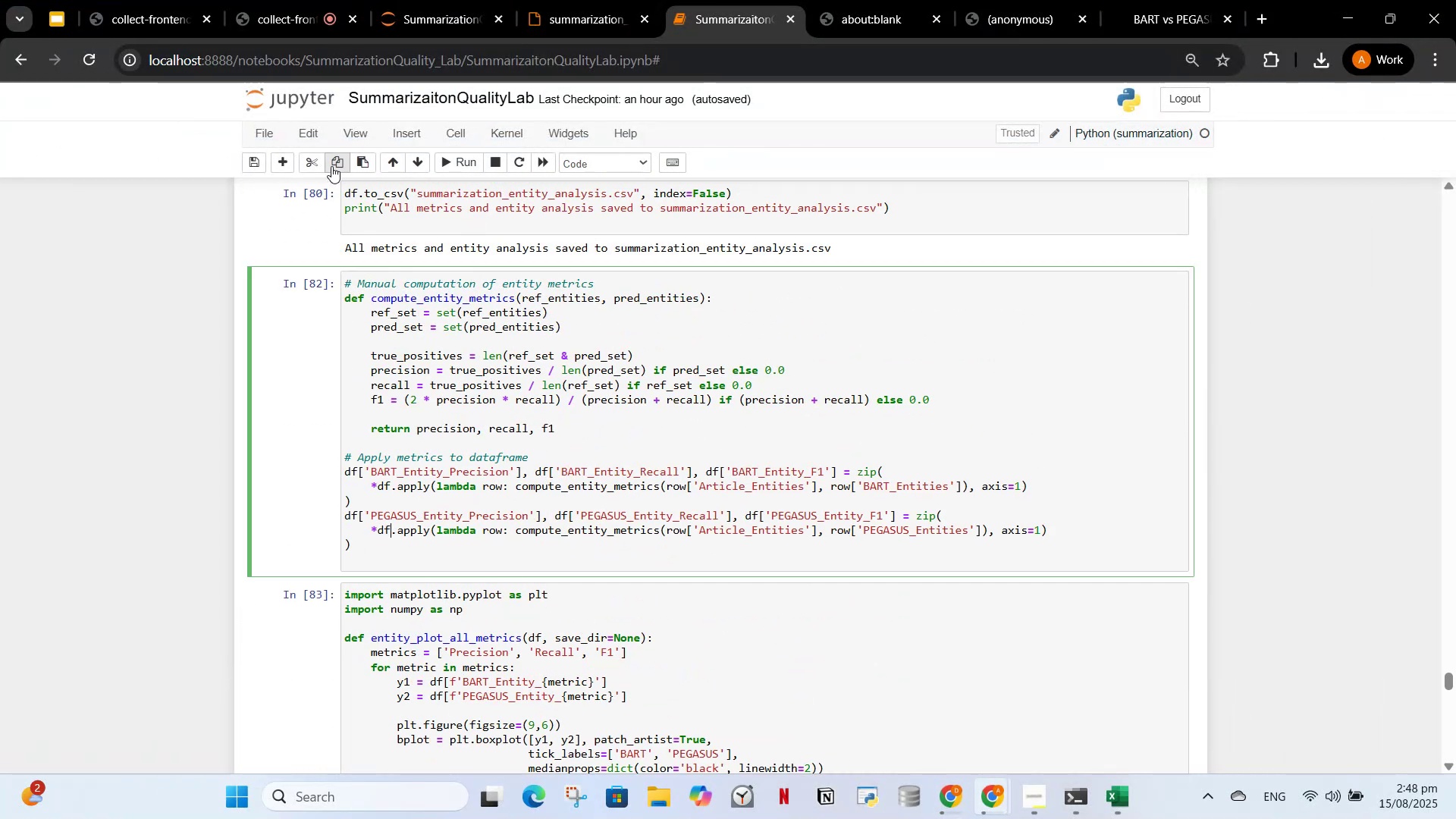 
left_click([280, 165])
 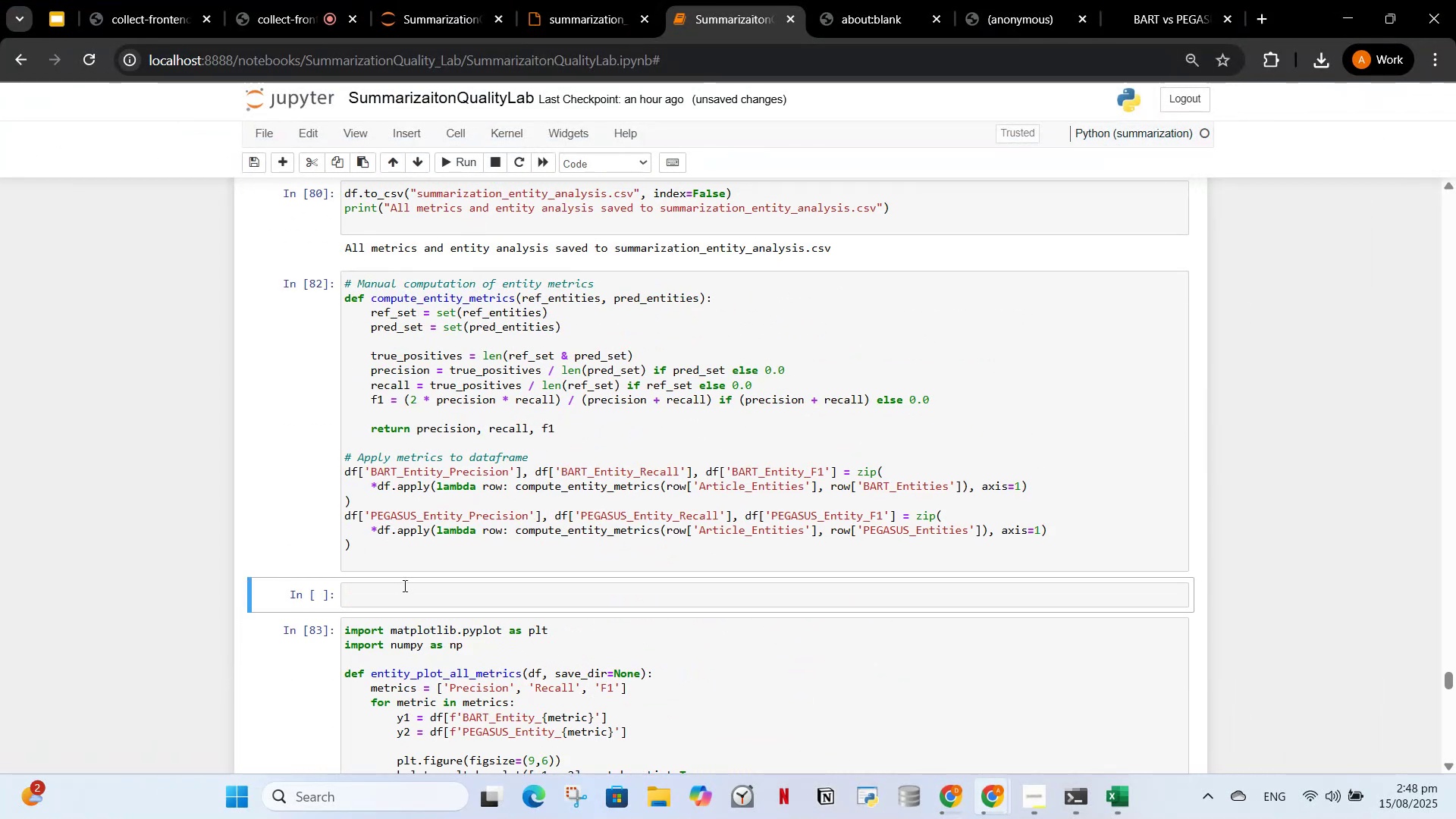 
left_click([402, 590])
 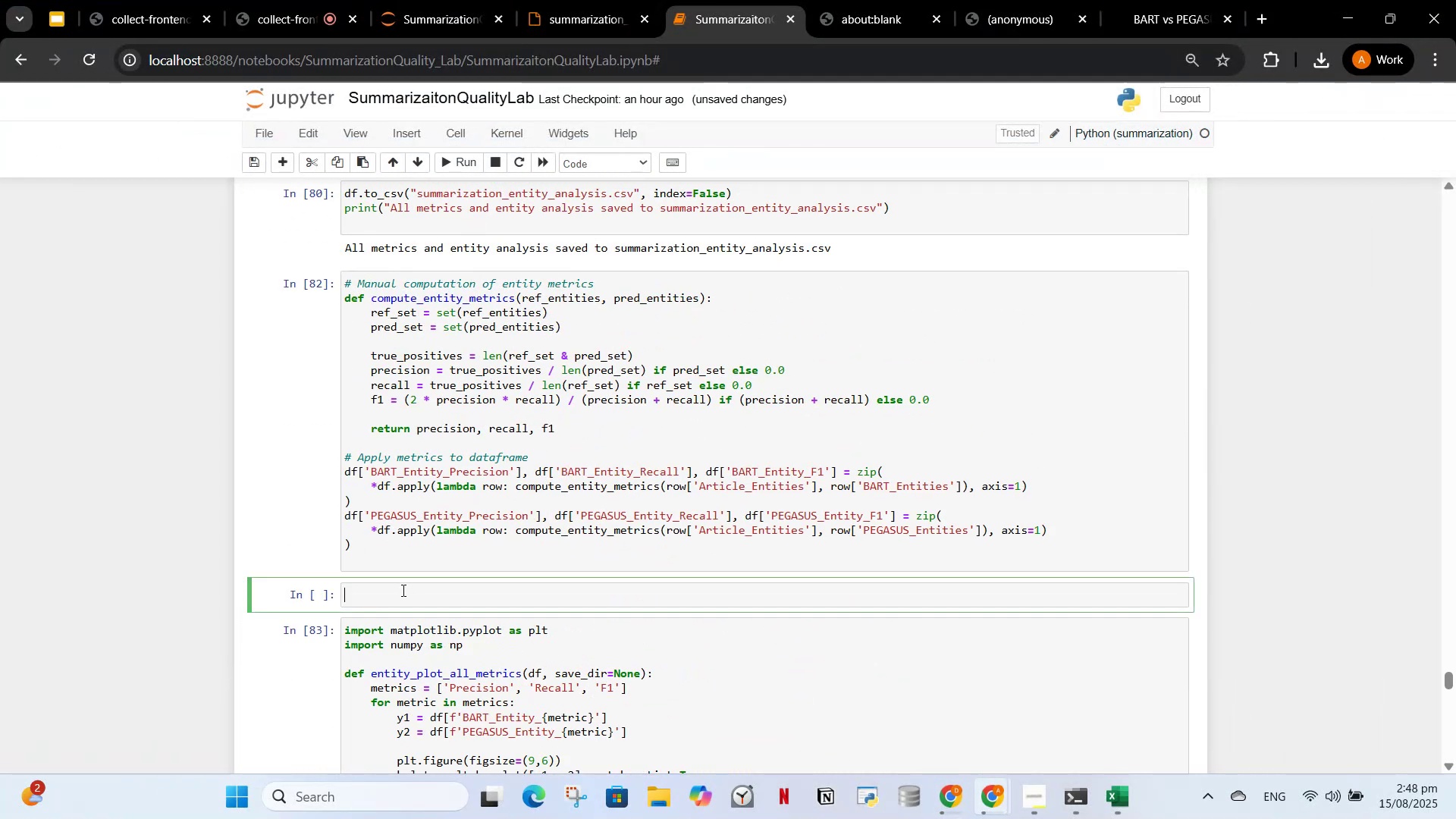 
key(Control+V)
 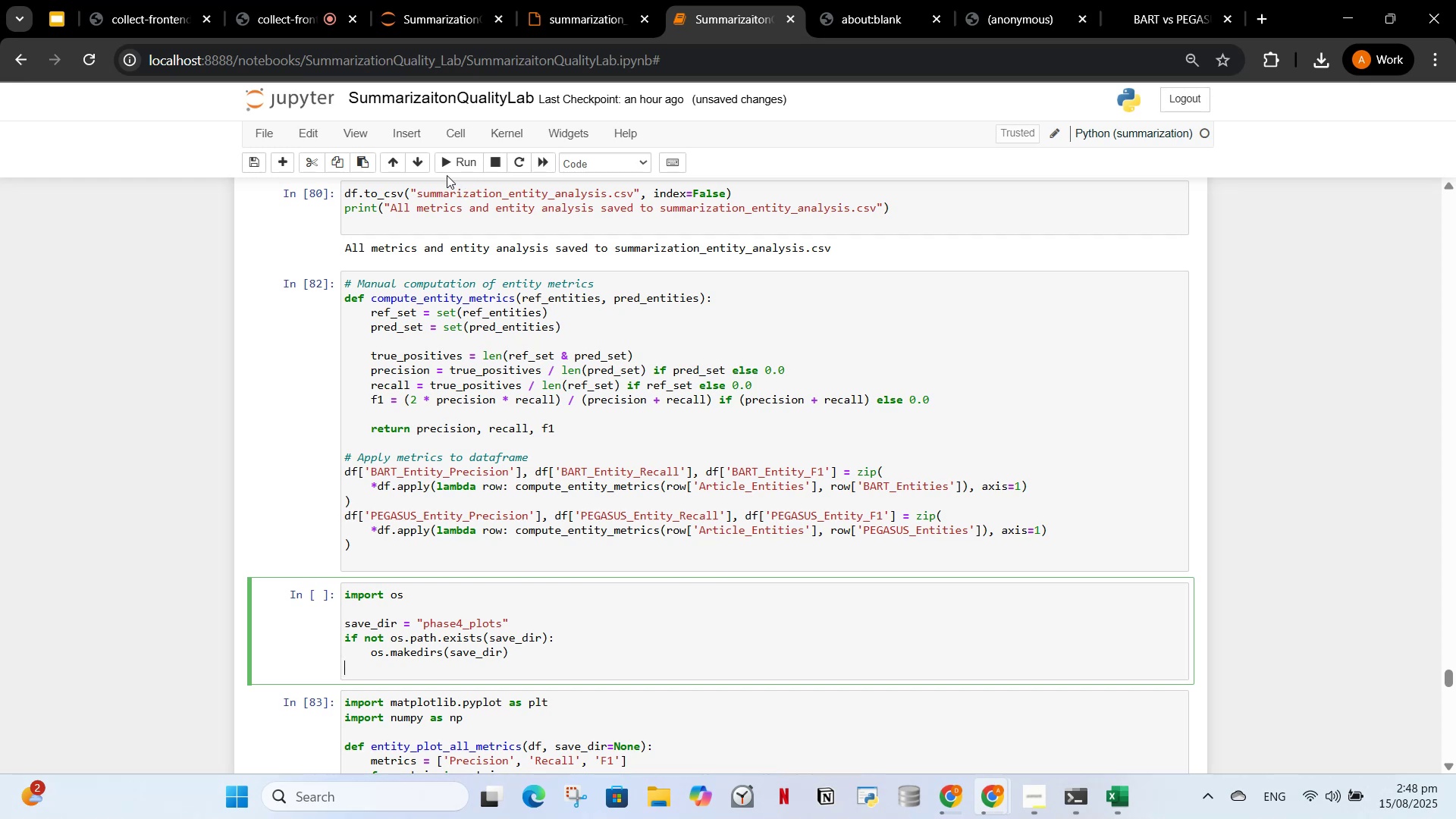 
left_click([453, 167])
 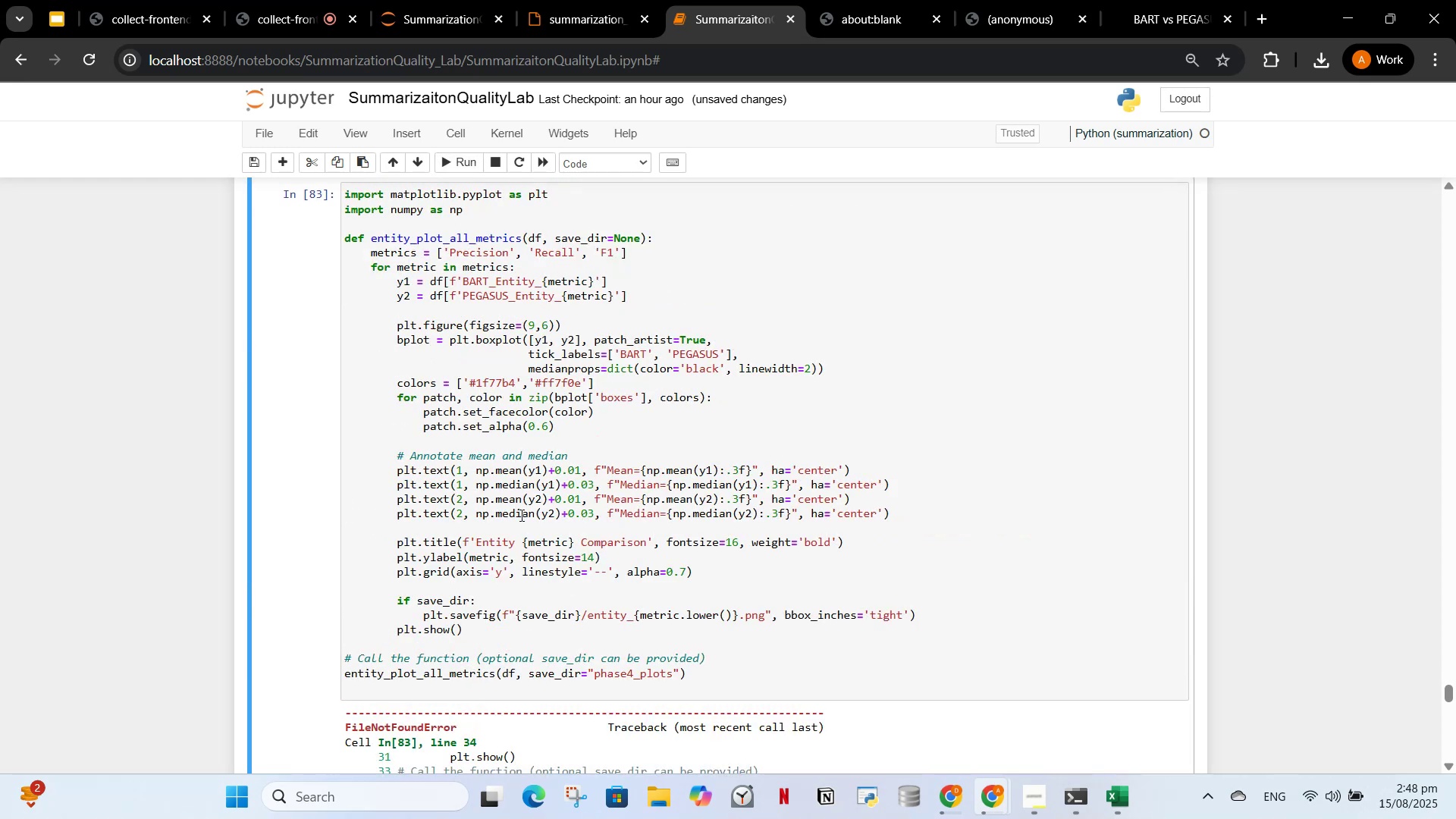 
left_click([498, 491])
 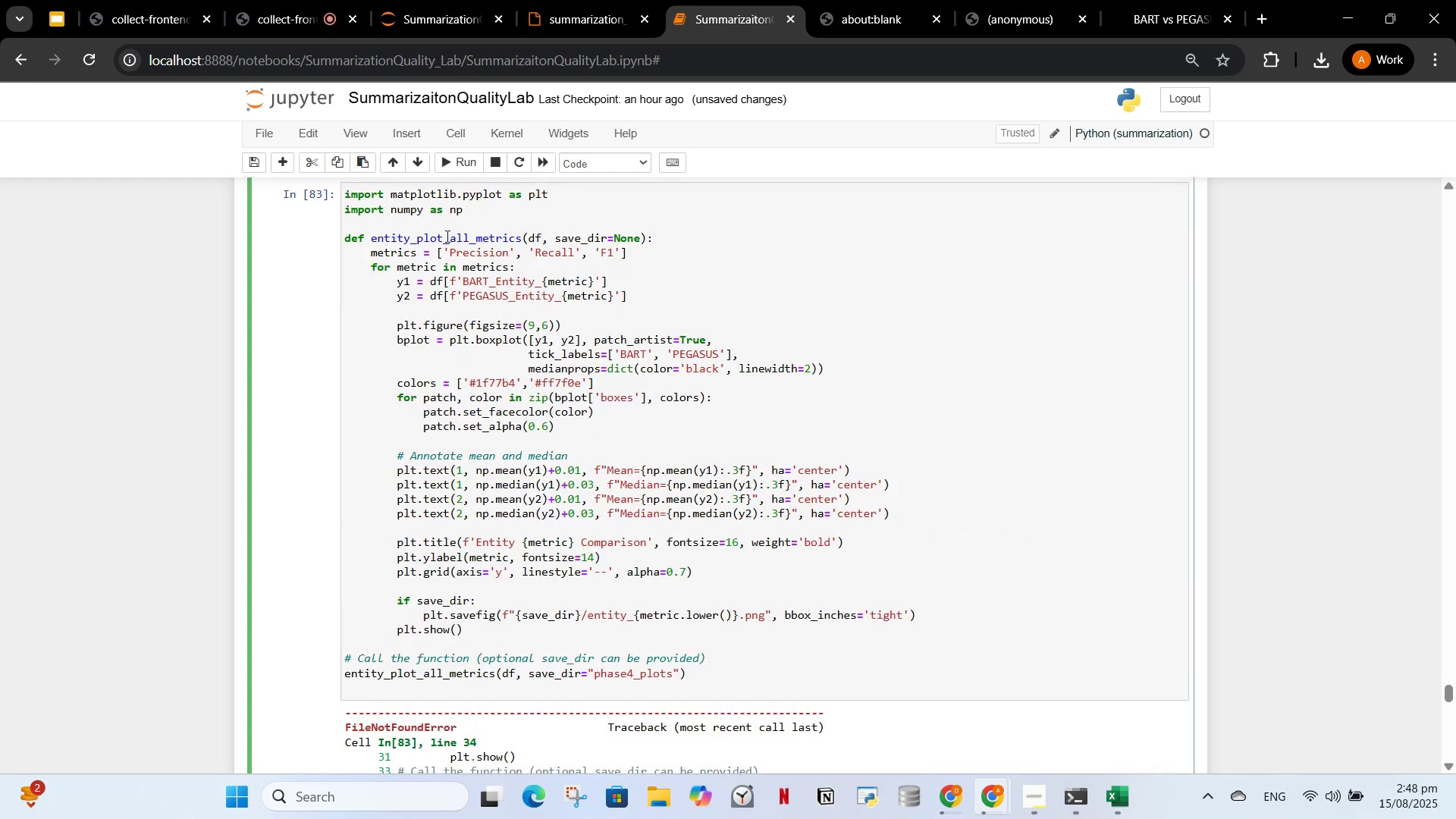 
scroll: coordinate [519, 416], scroll_direction: up, amount: 3.0
 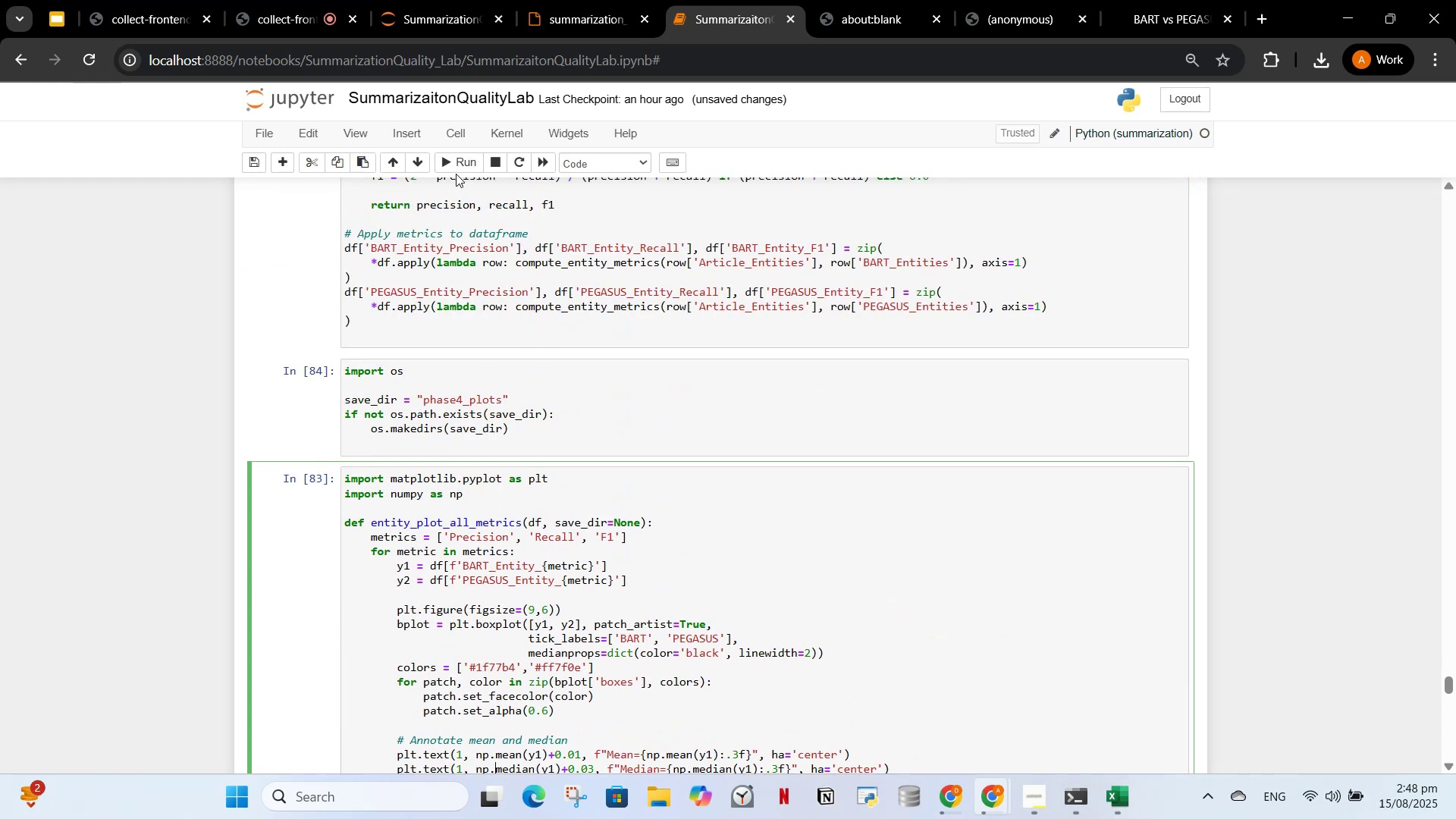 
left_click([454, 167])
 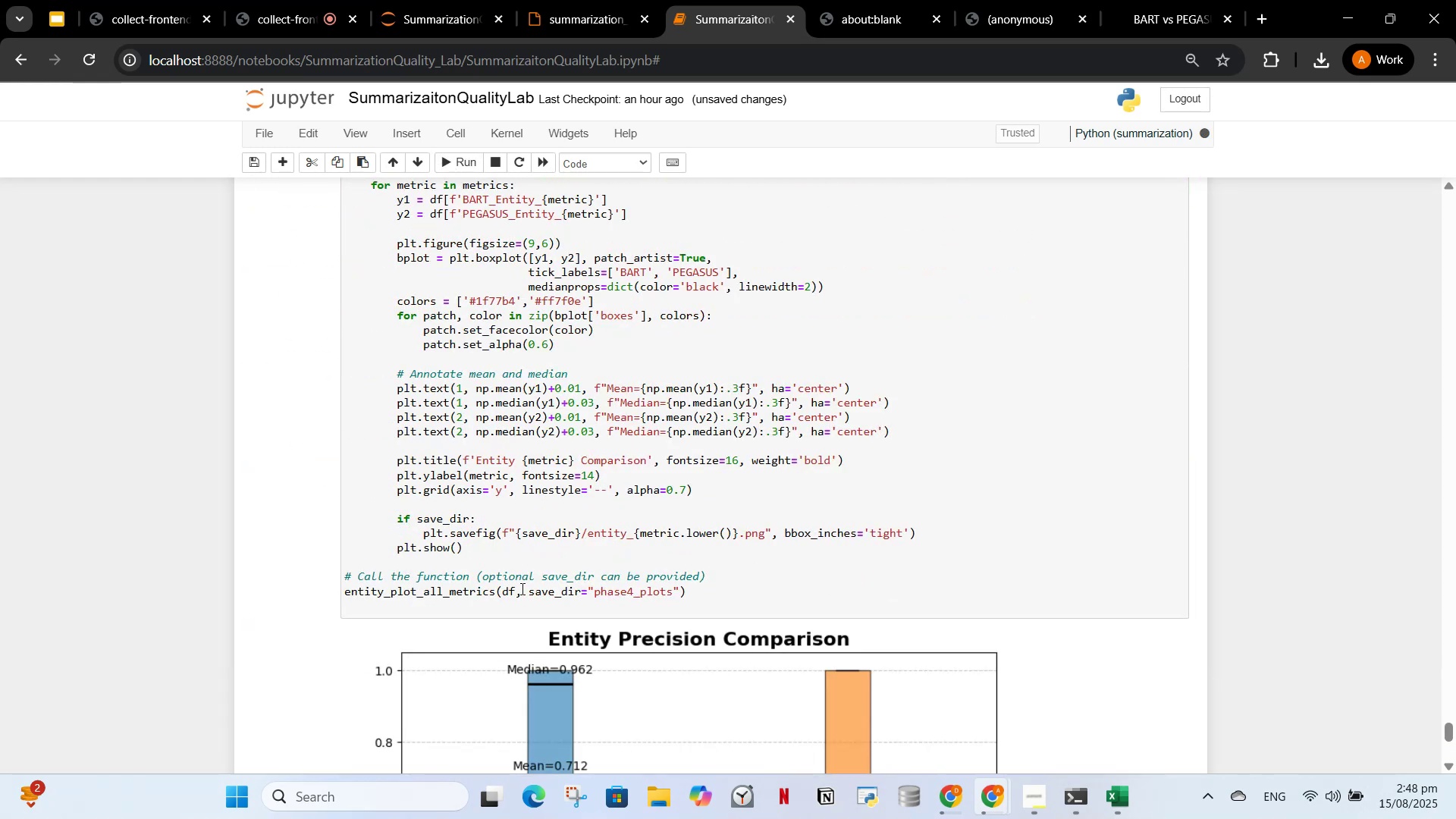 
scroll: coordinate [529, 592], scroll_direction: down, amount: 18.0
 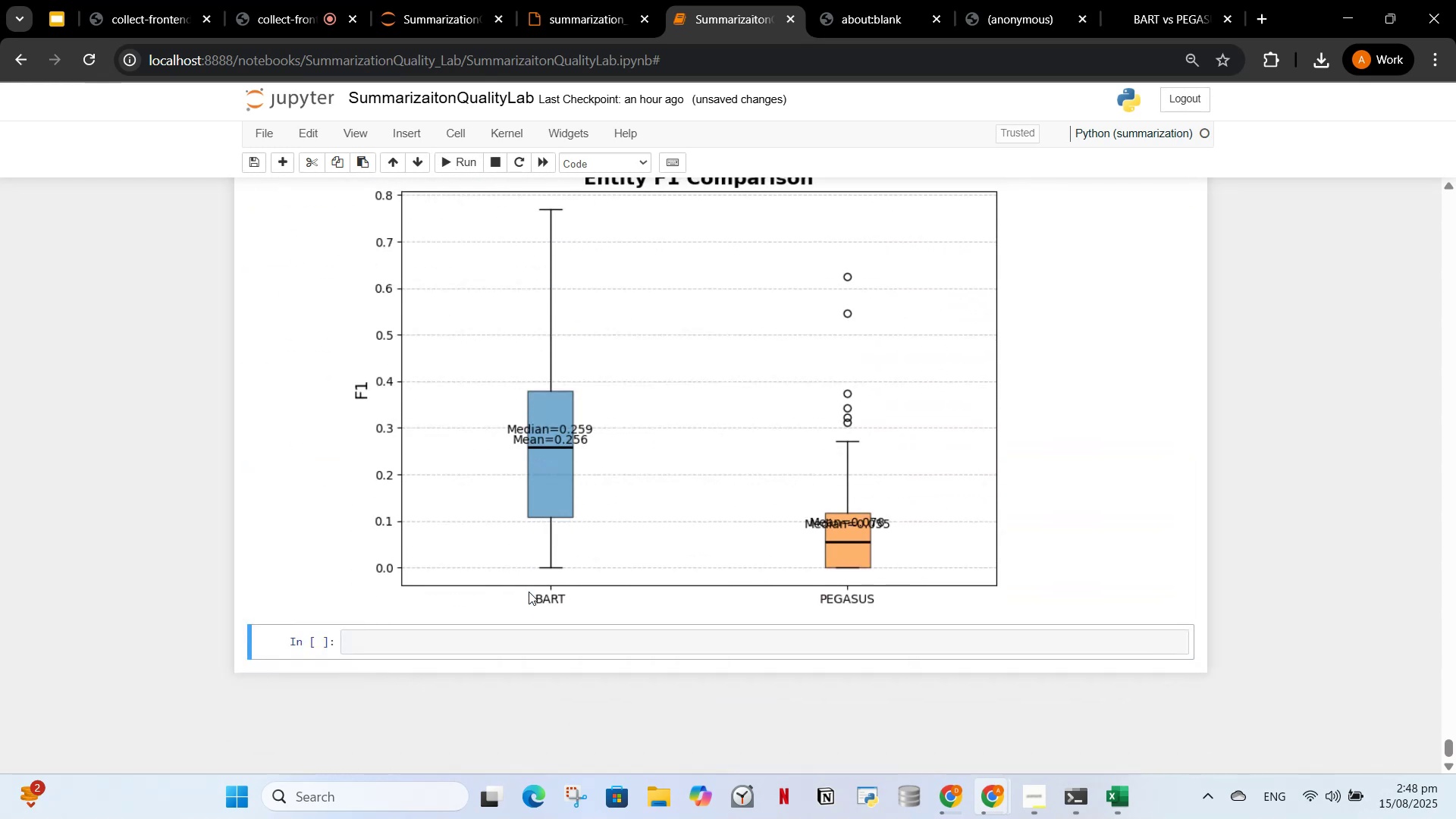 
scroll: coordinate [509, 610], scroll_direction: up, amount: 40.0
 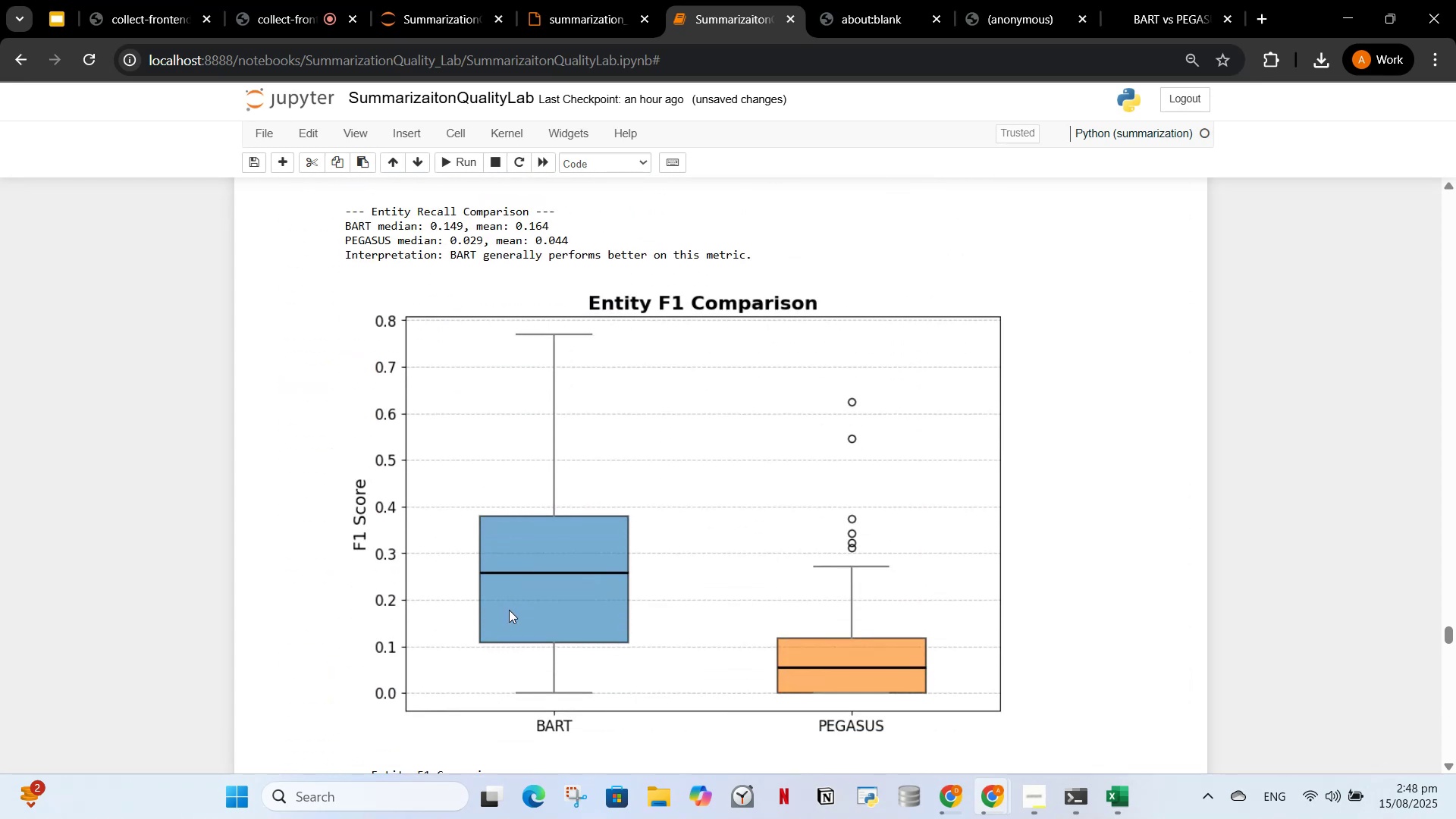 
scroll: coordinate [590, 642], scroll_direction: down, amount: 40.0
 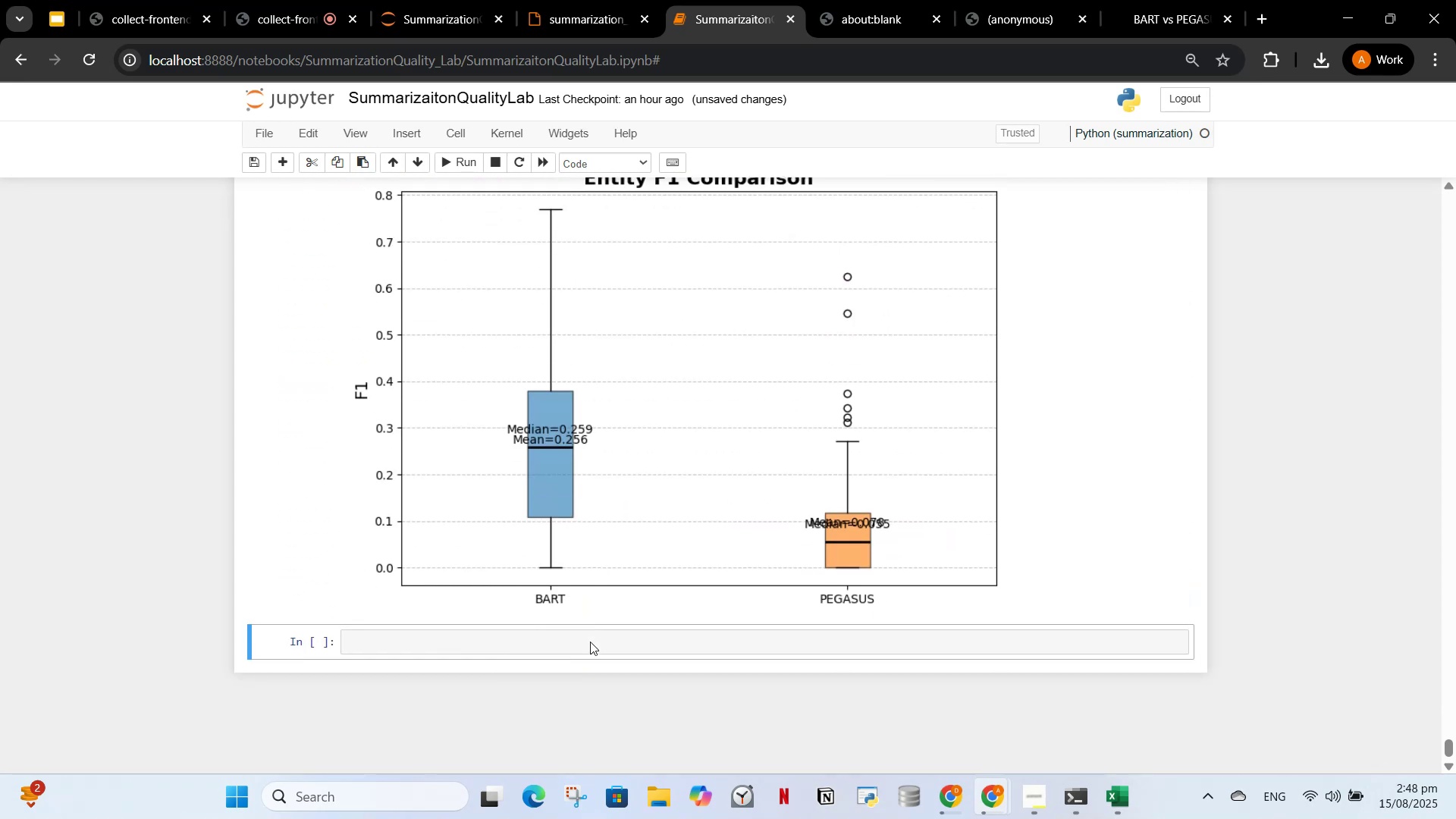 
scroll: coordinate [541, 647], scroll_direction: up, amount: 44.0
 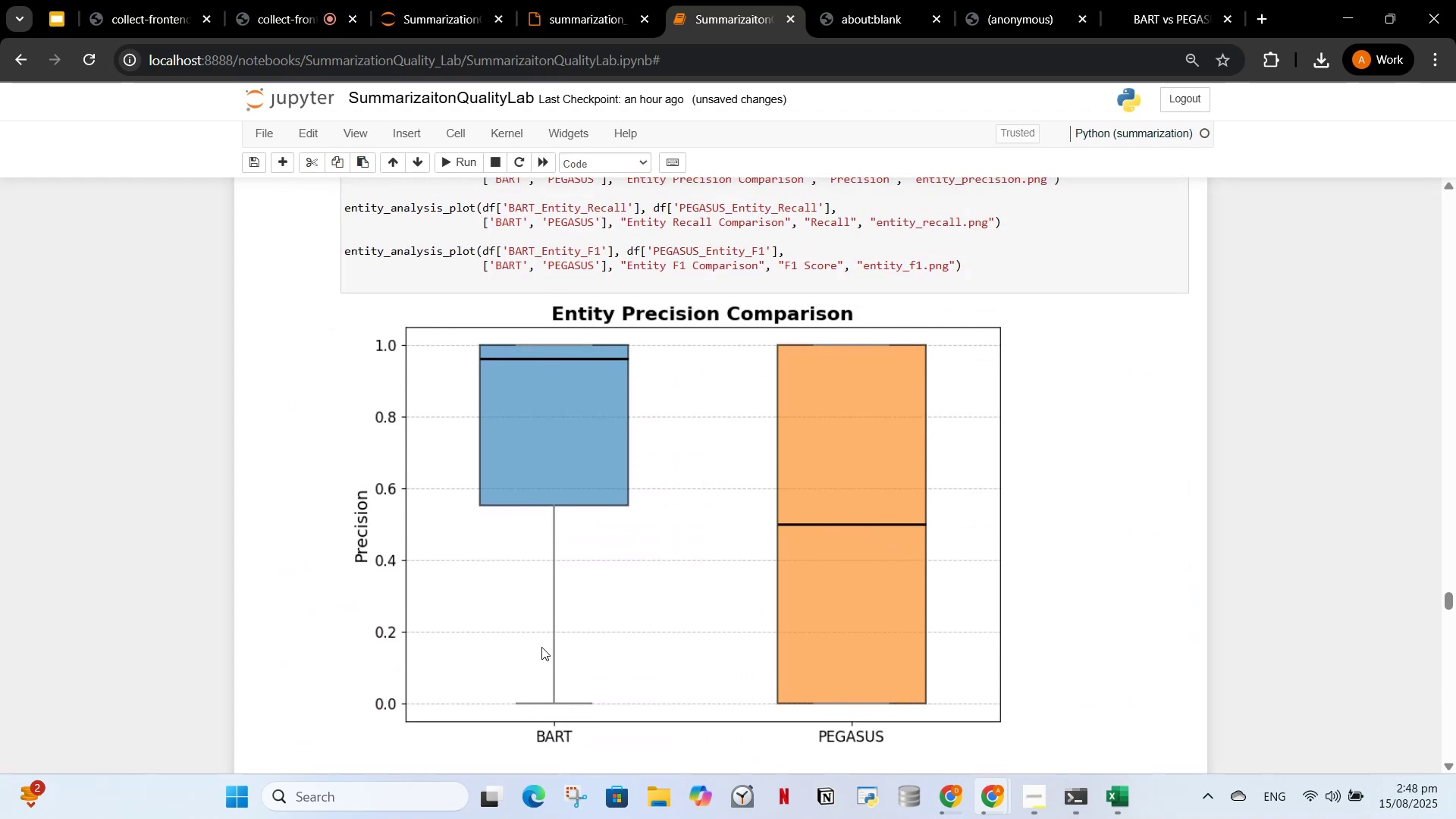 
scroll: coordinate [539, 646], scroll_direction: down, amount: 56.0
 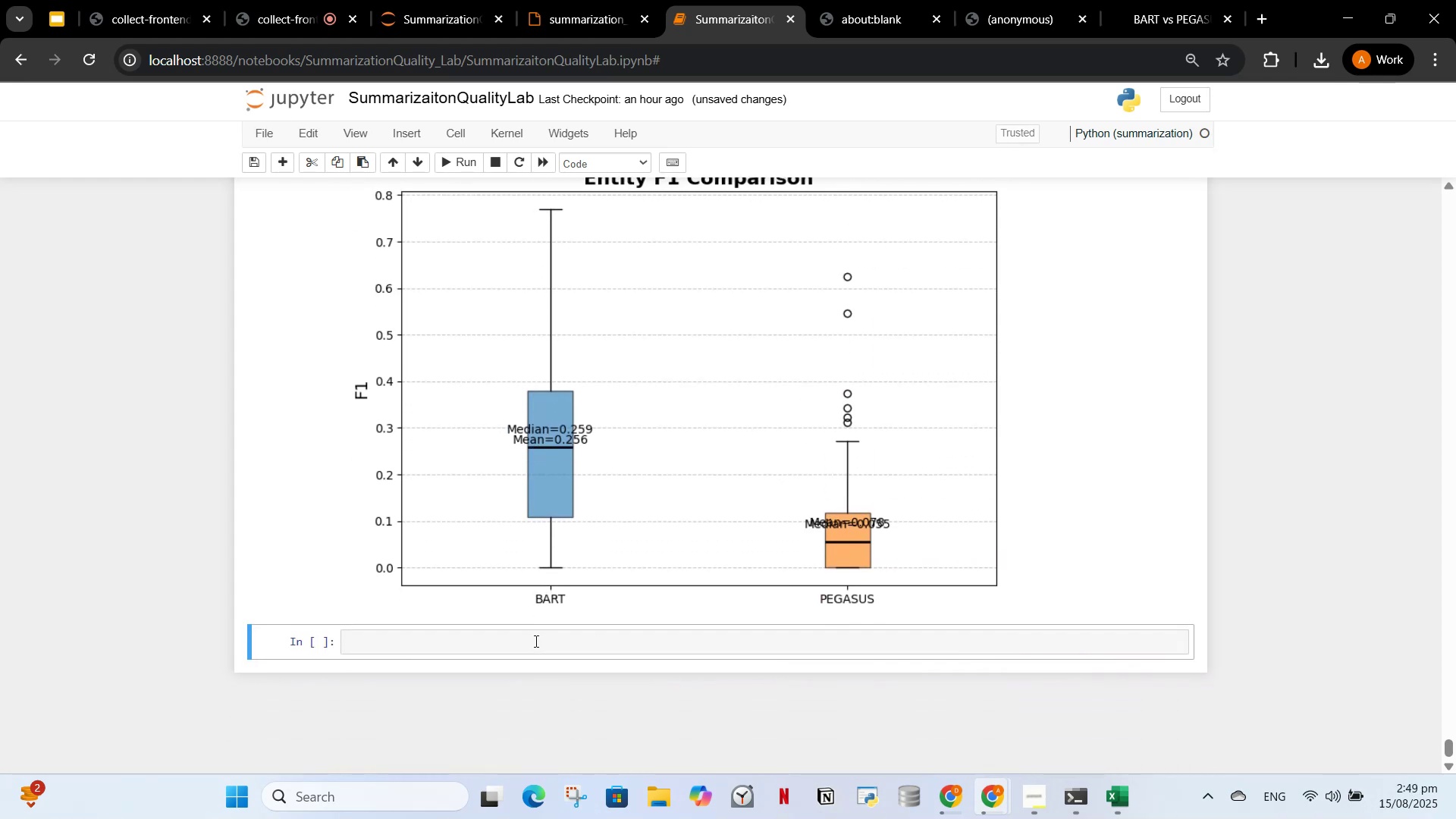 
wait(9.93)
 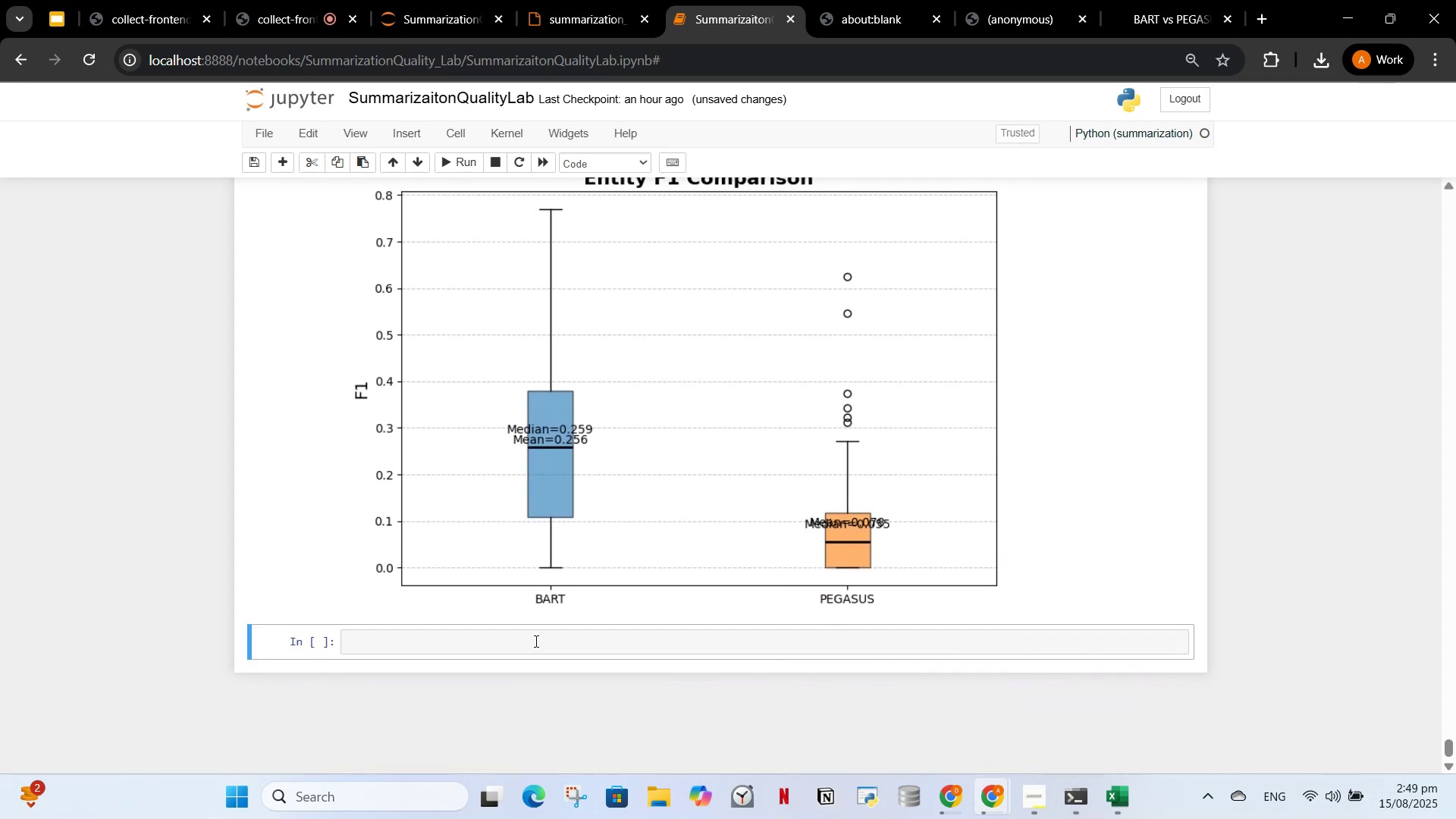 
scroll: coordinate [787, 420], scroll_direction: up, amount: 41.0
 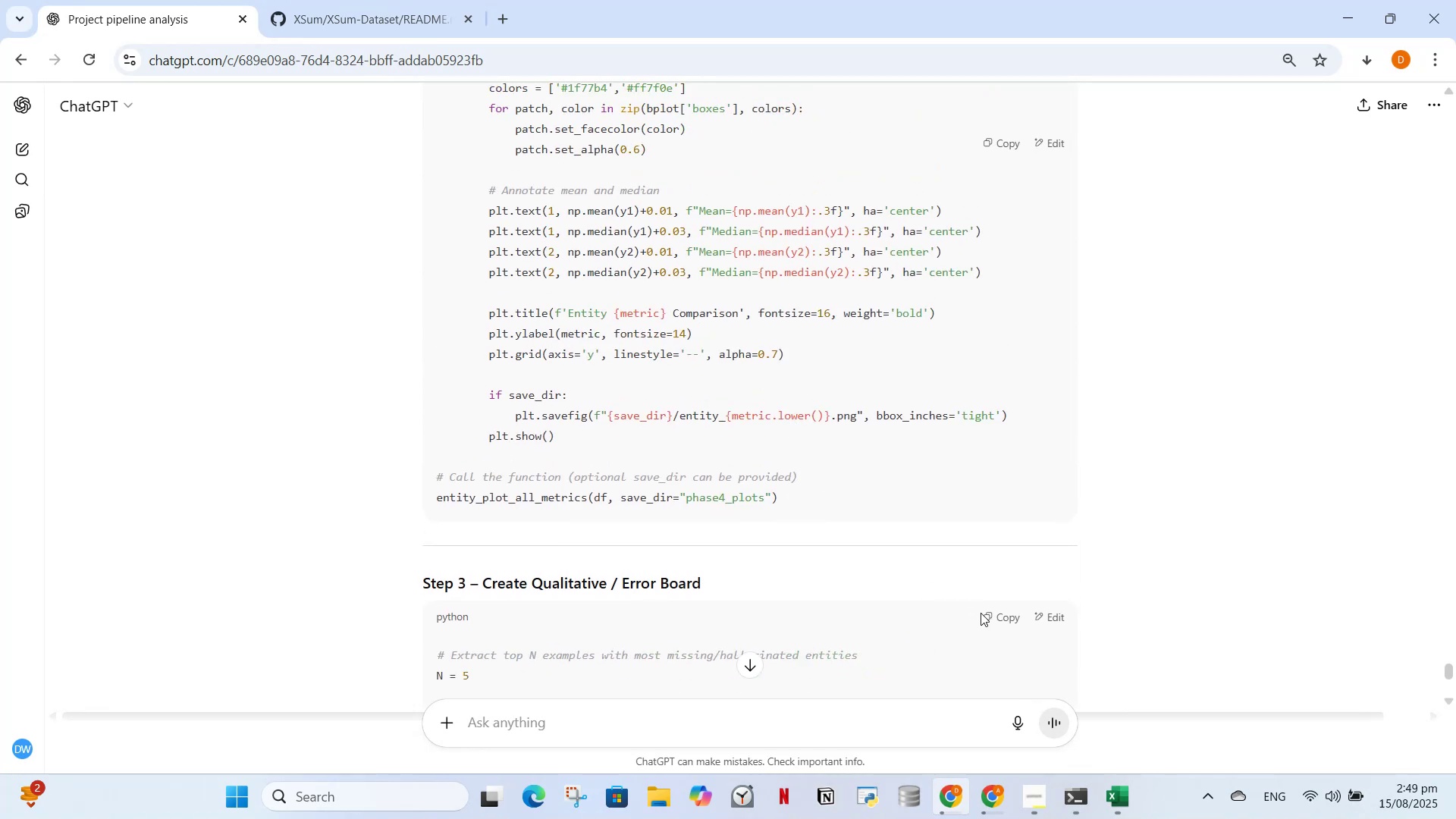 
left_click([986, 613])
 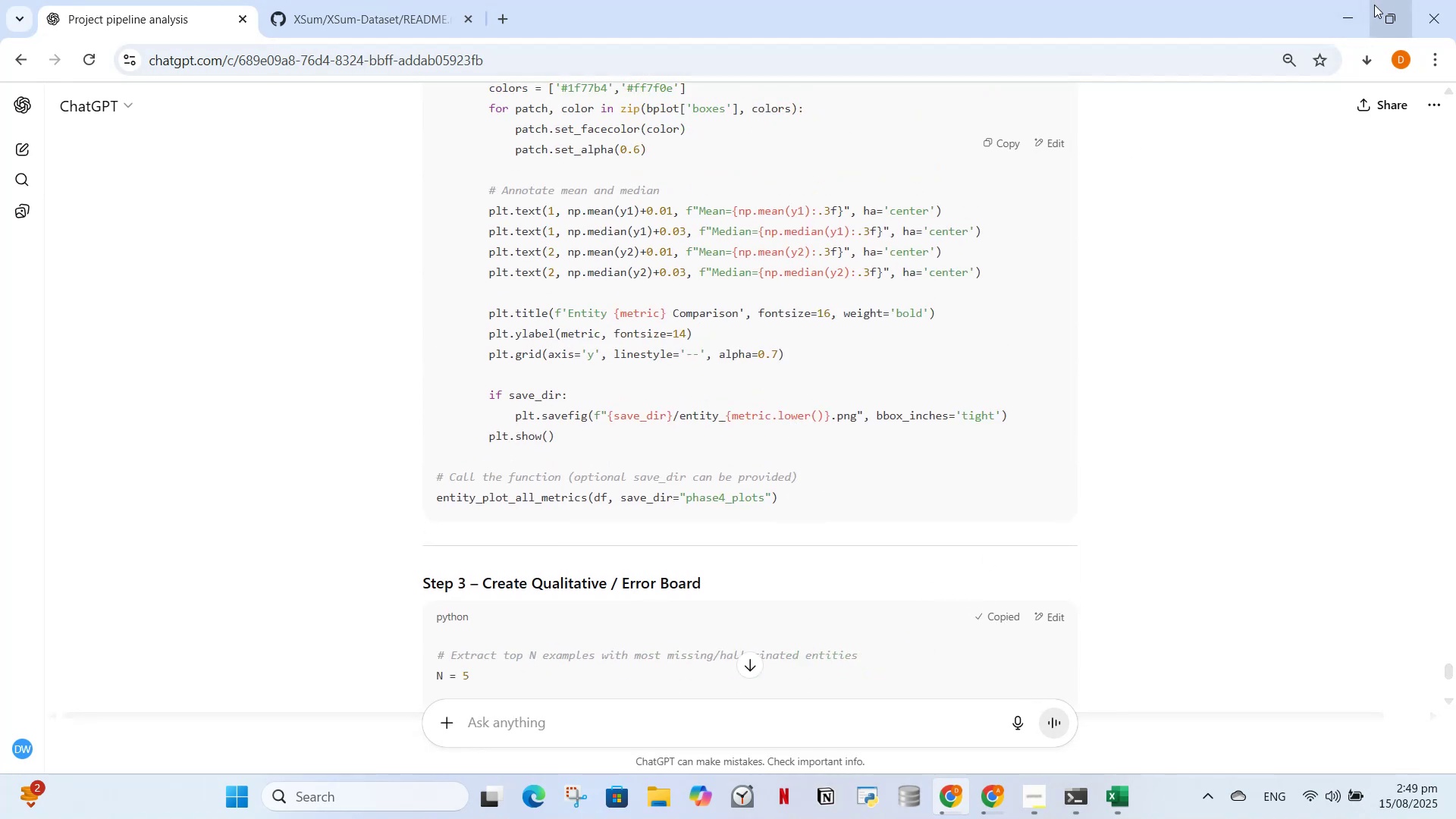 
left_click([1353, 12])
 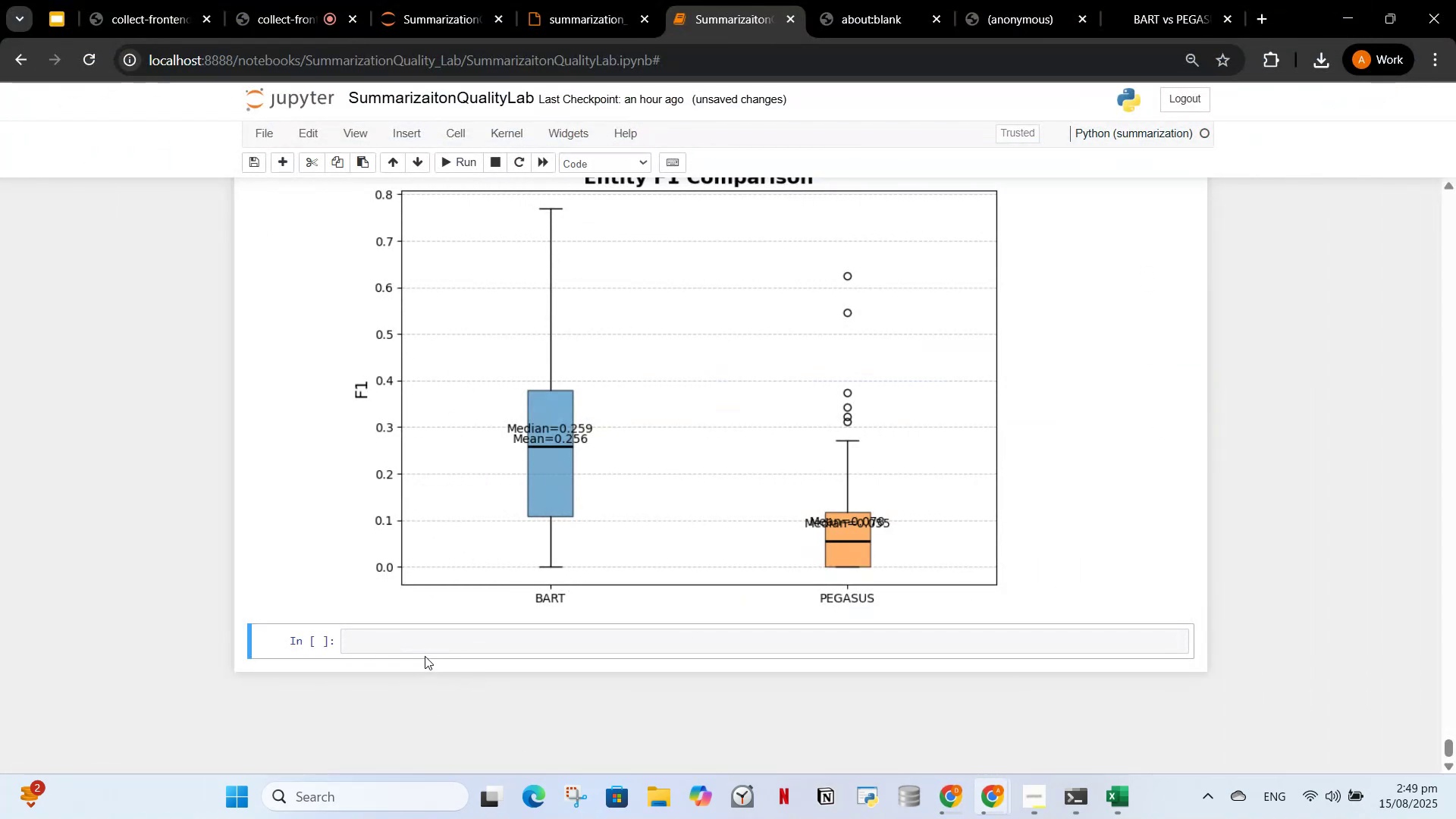 
left_click([442, 630])
 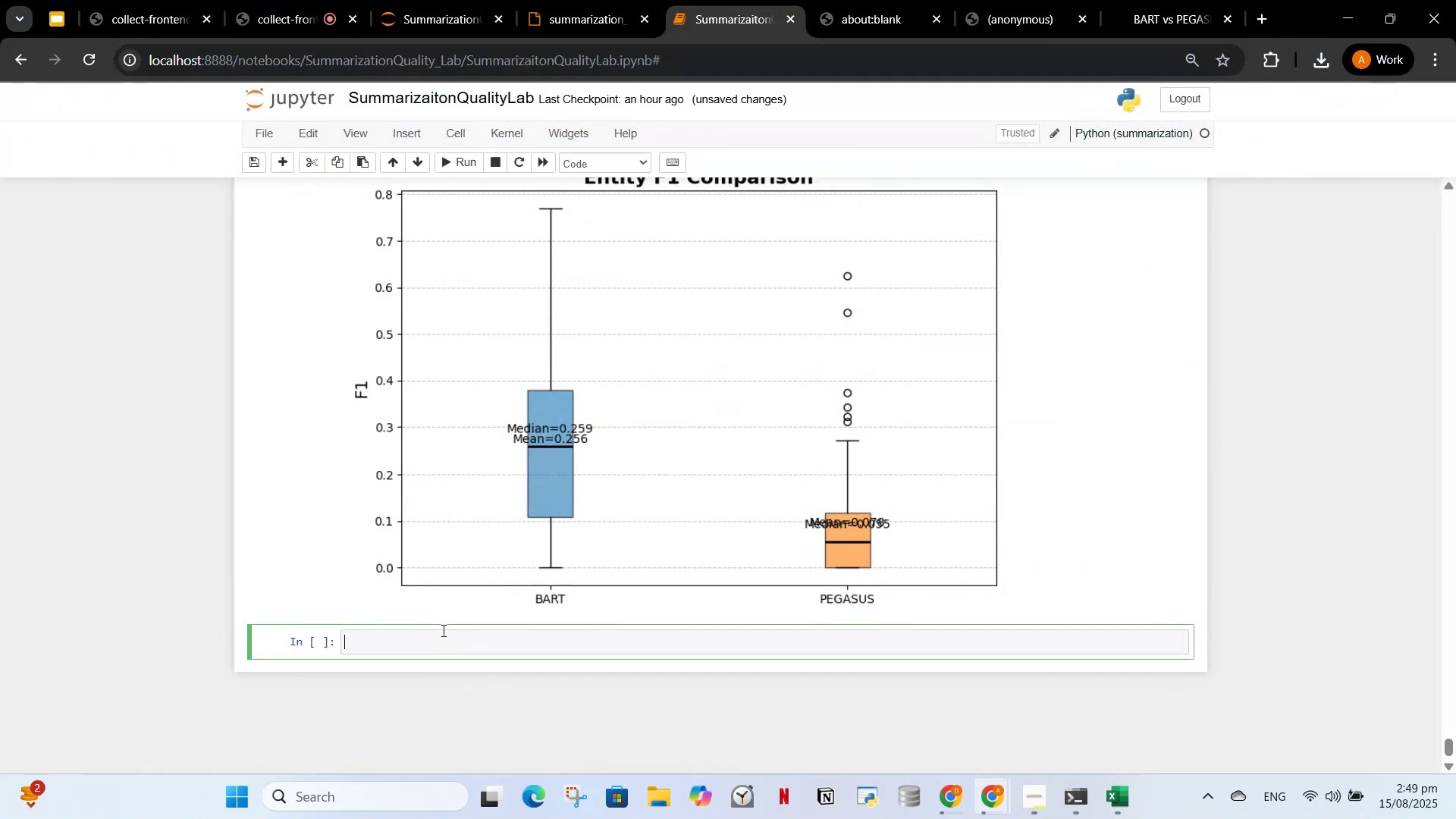 
key(Control+V)
 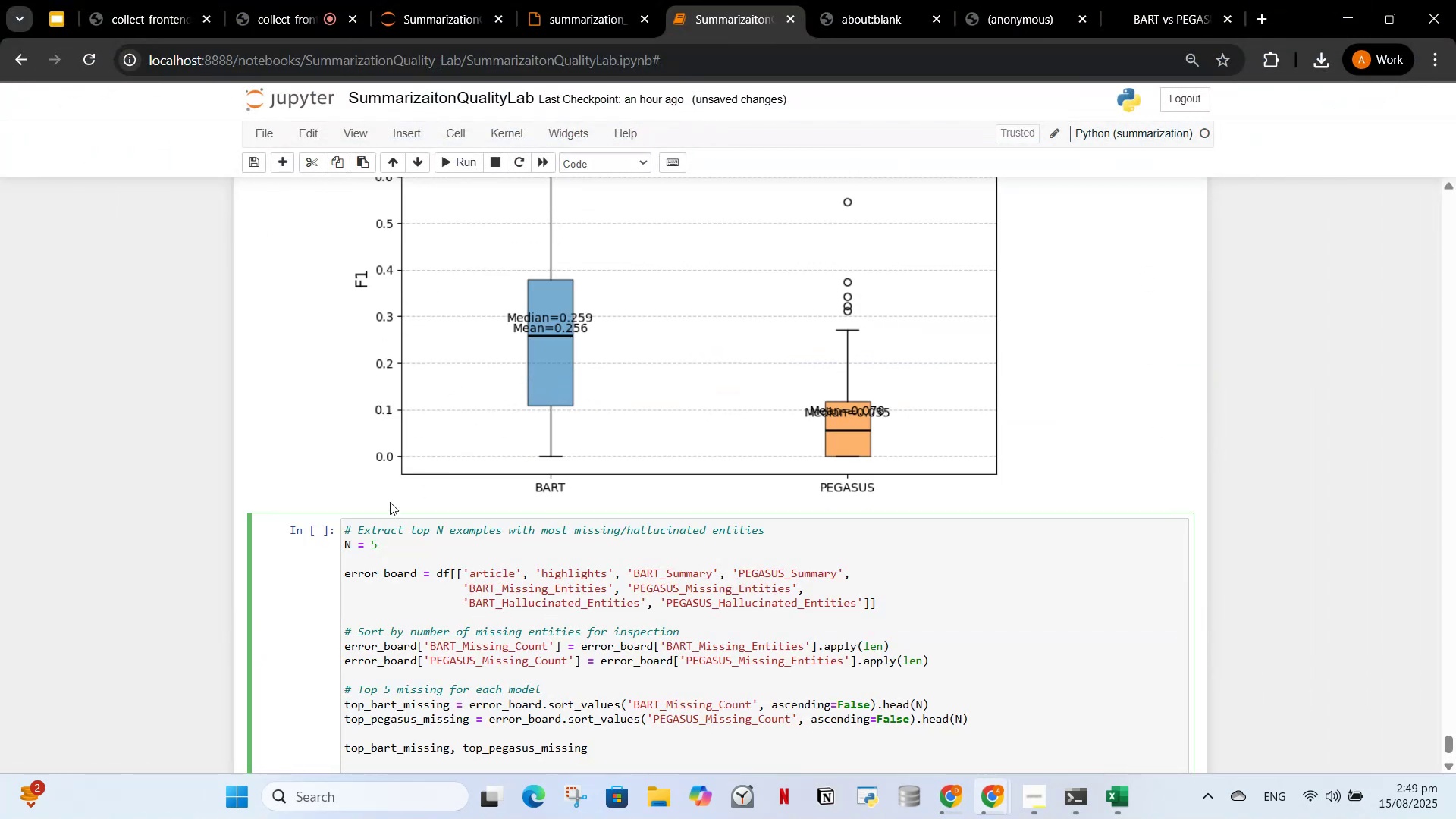 
left_click([463, 168])
 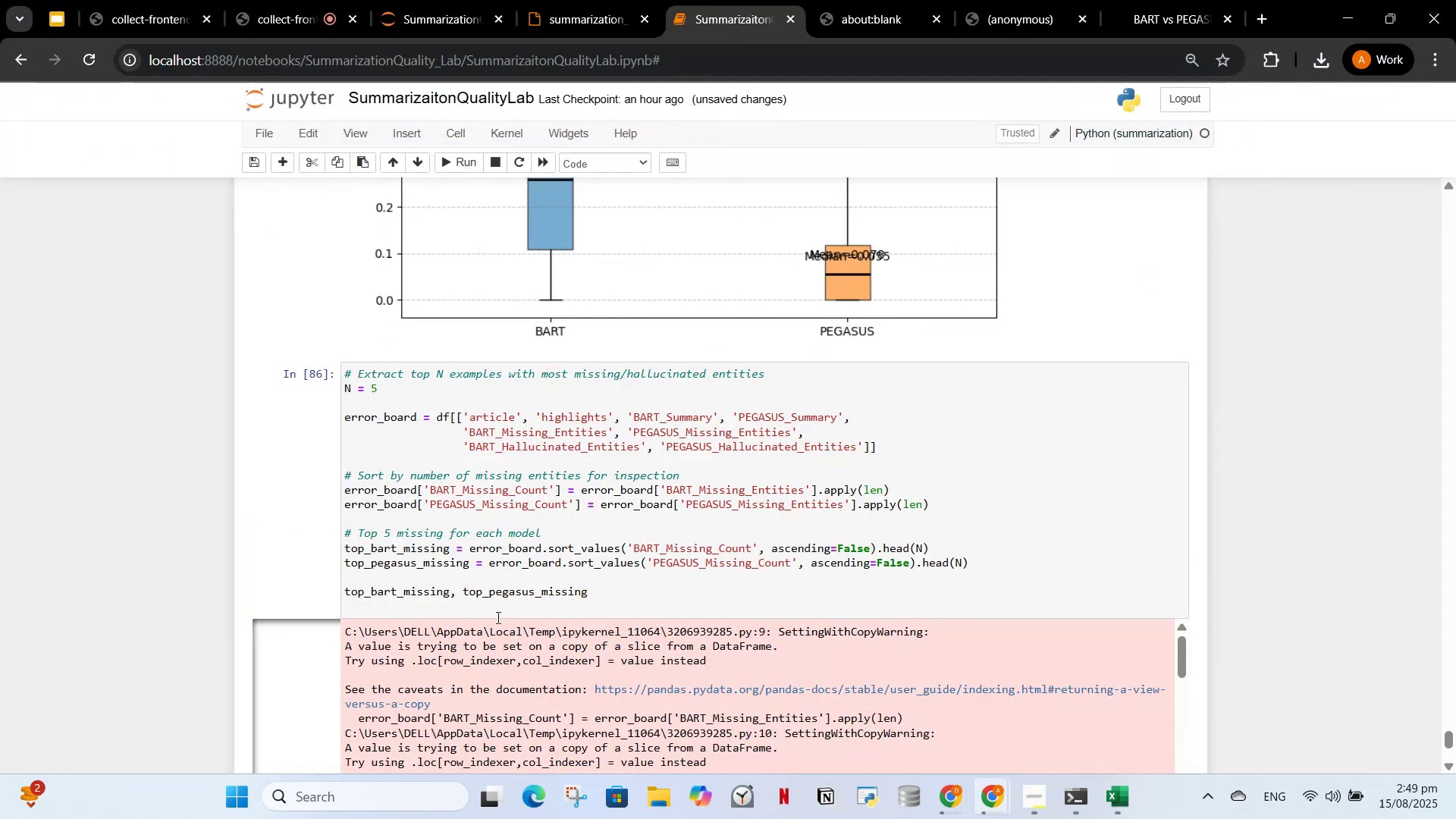 
scroll: coordinate [713, 630], scroll_direction: down, amount: 27.0
 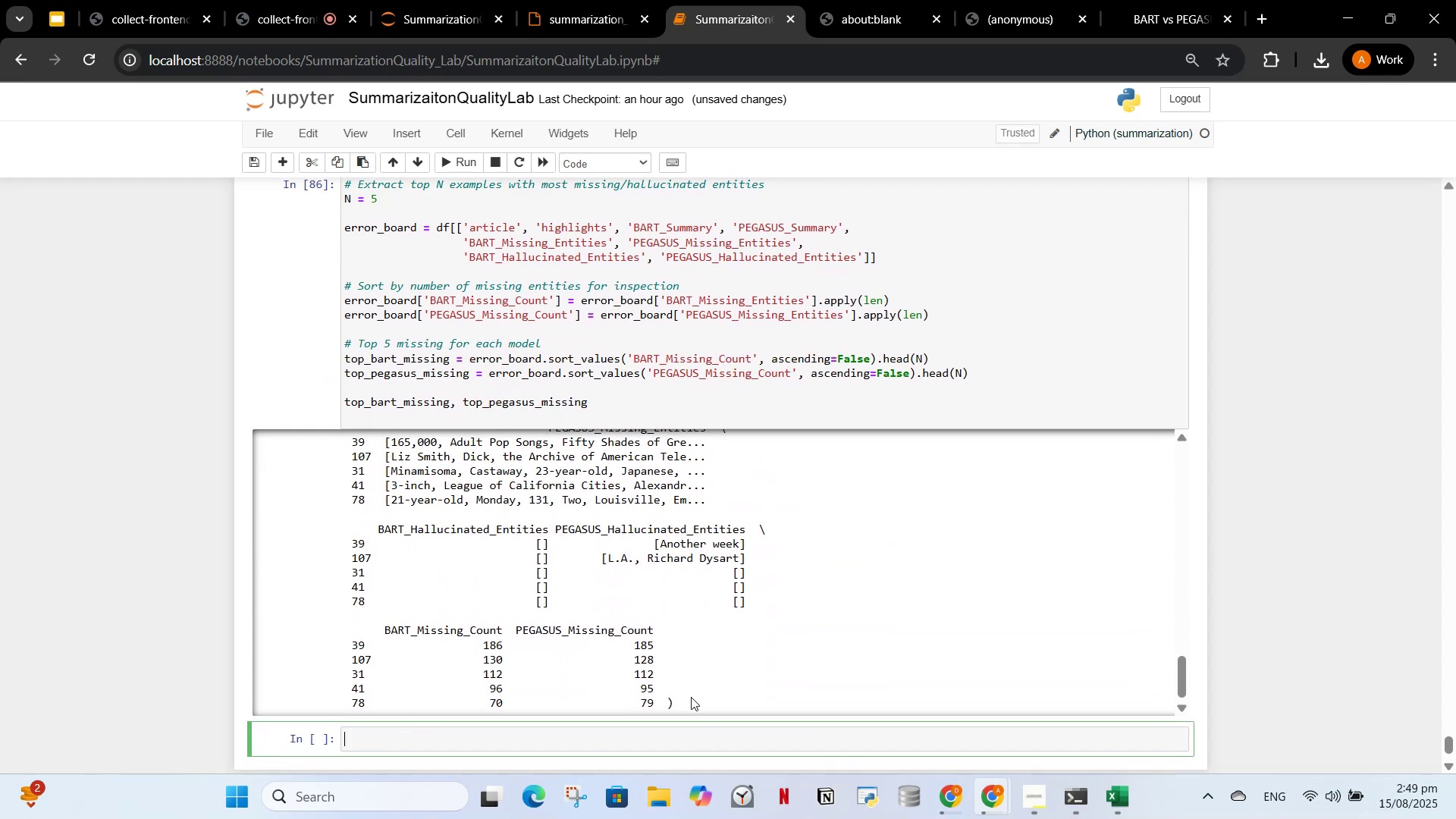 
left_click_drag(start_coordinate=[689, 699], to_coordinate=[340, 441])
 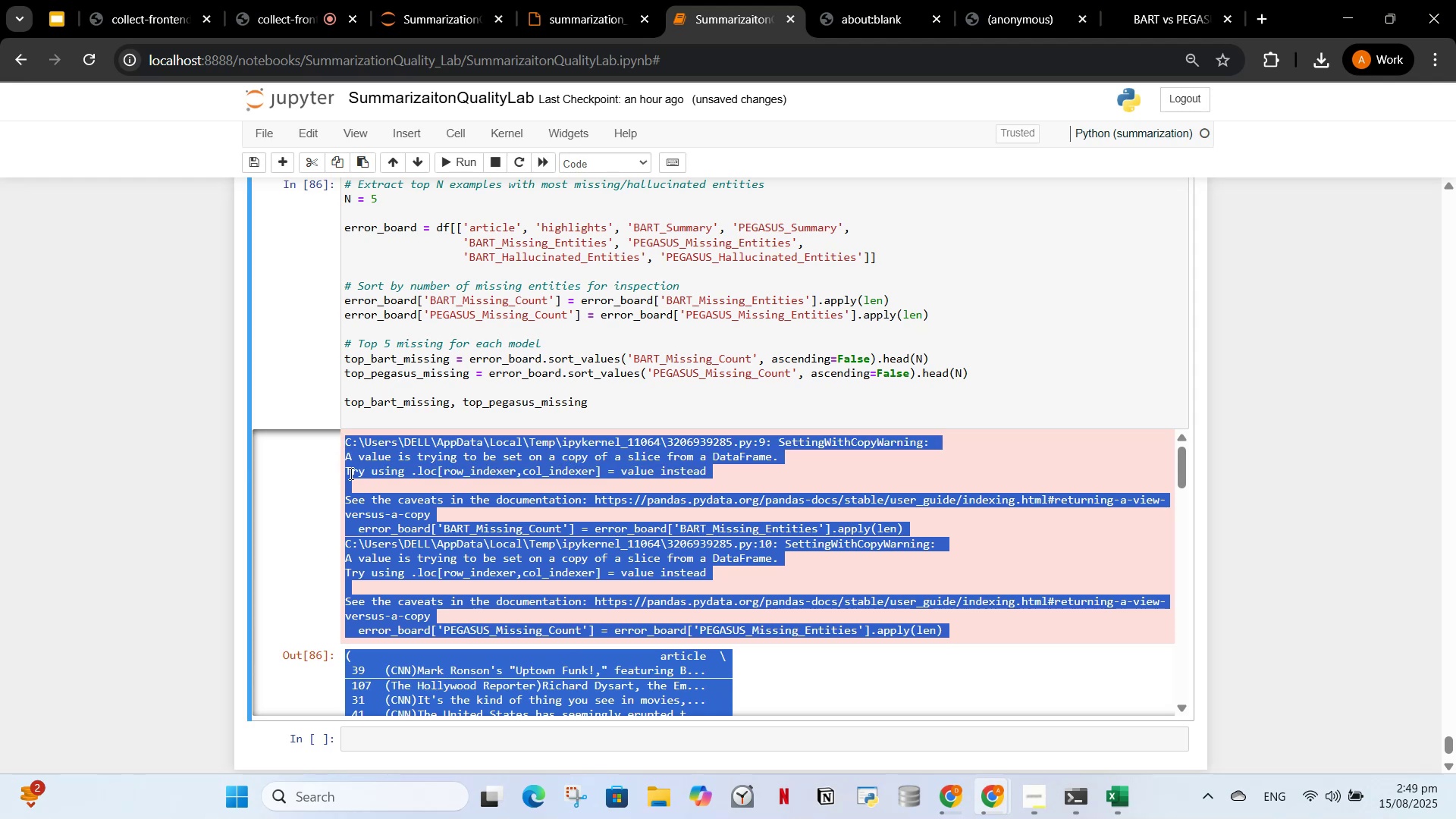 
key(Control+C)
 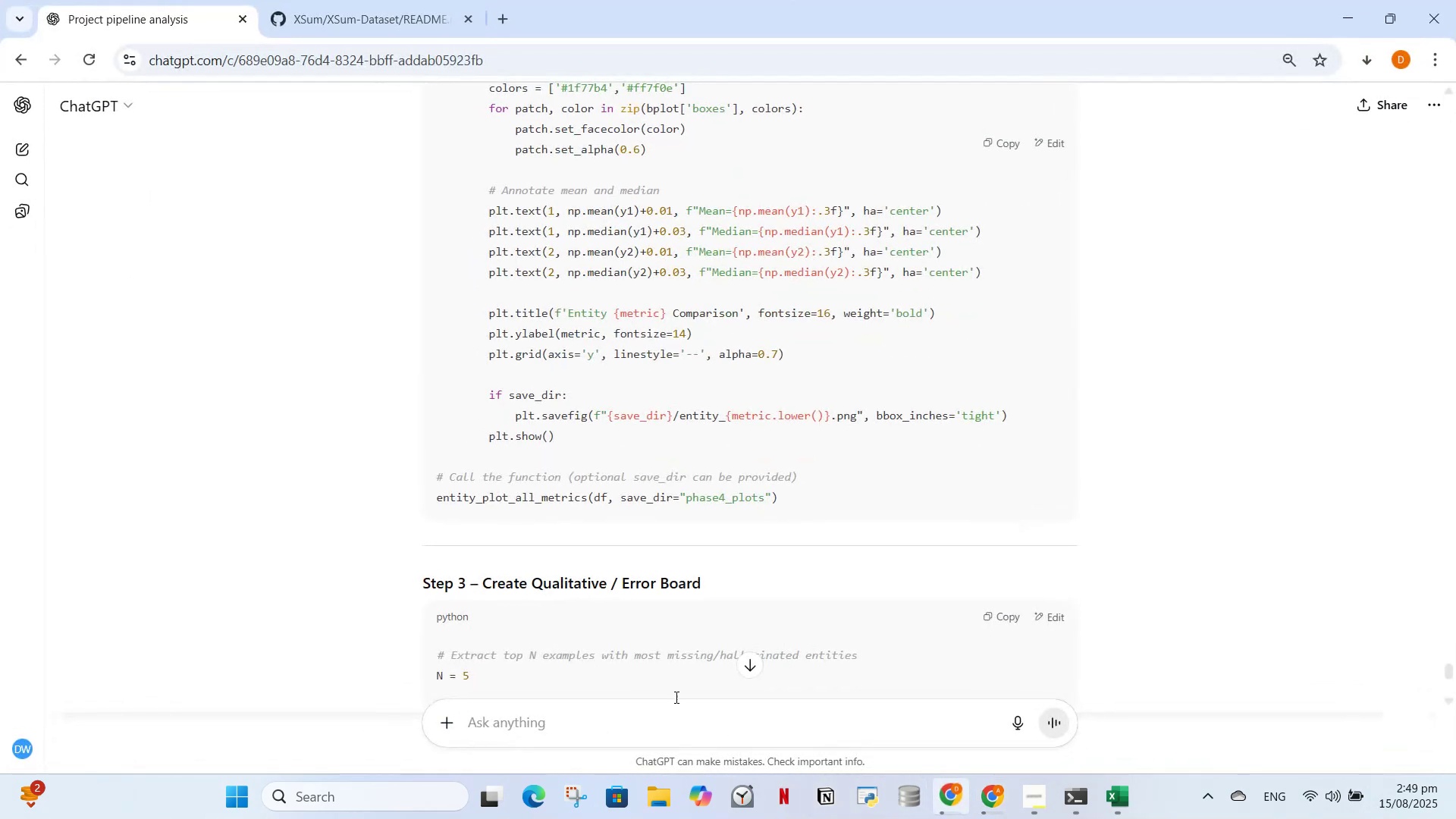 
left_click([580, 707])
 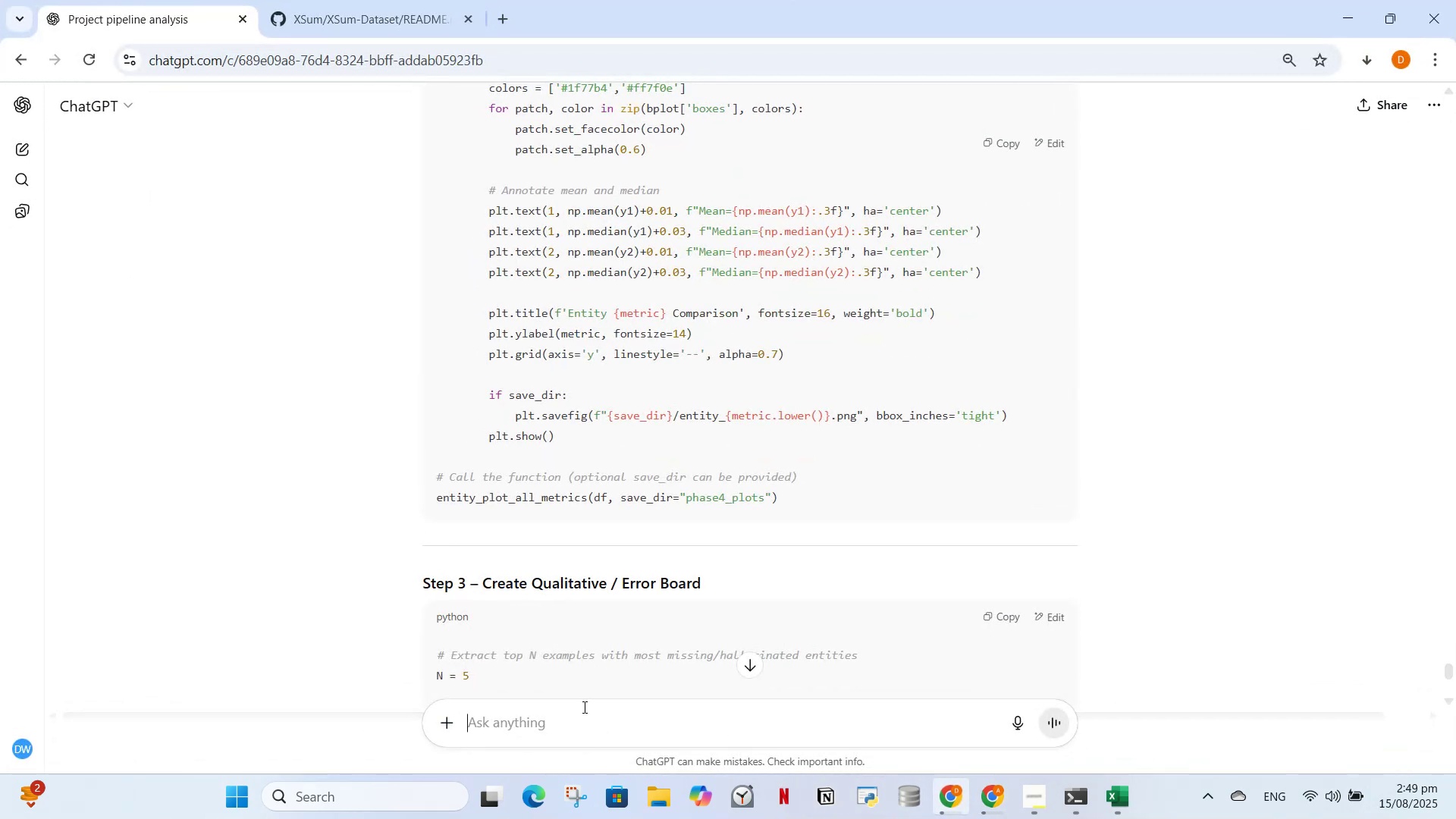 
key(Control+V)
 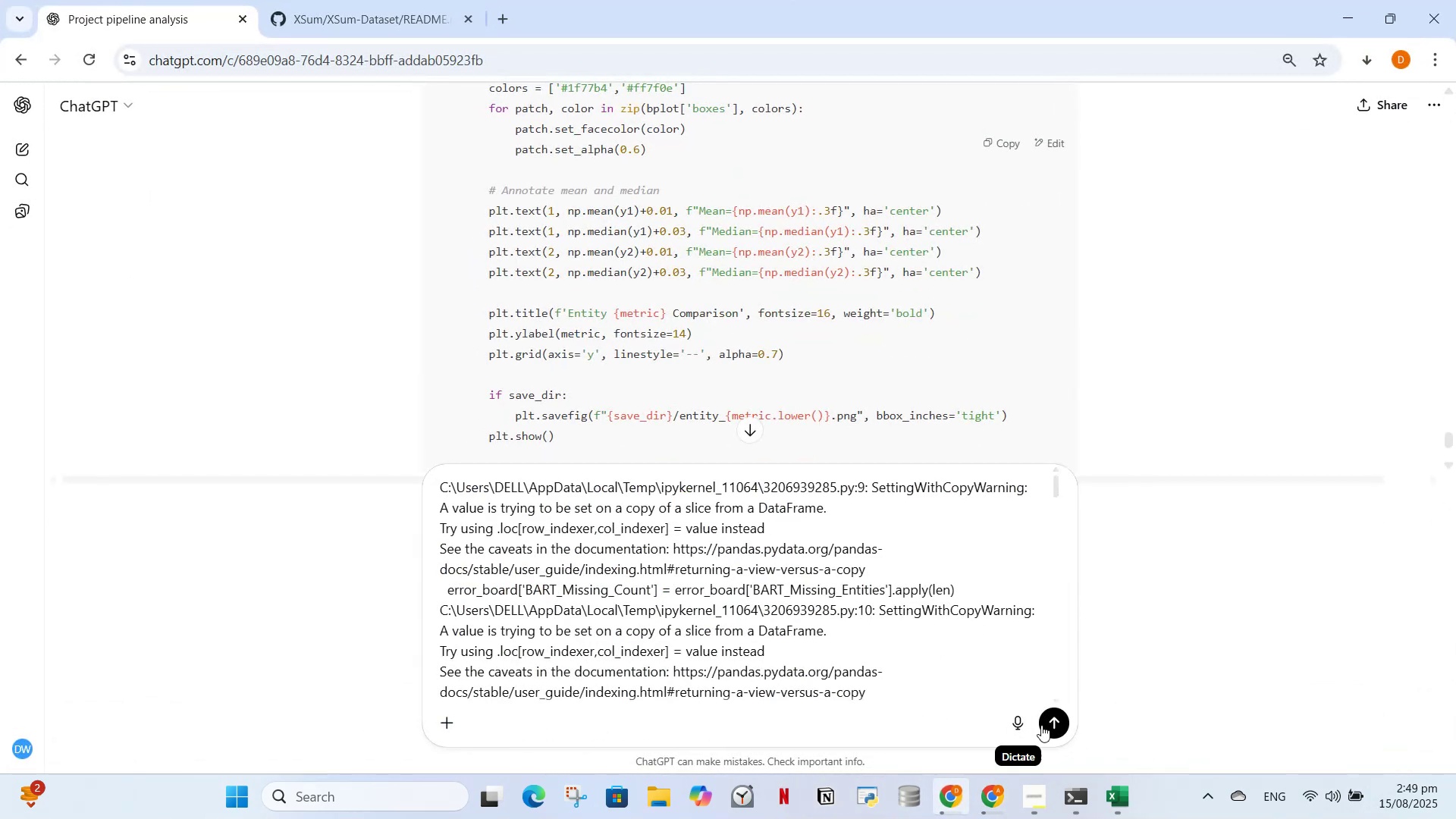 
left_click([1050, 731])
 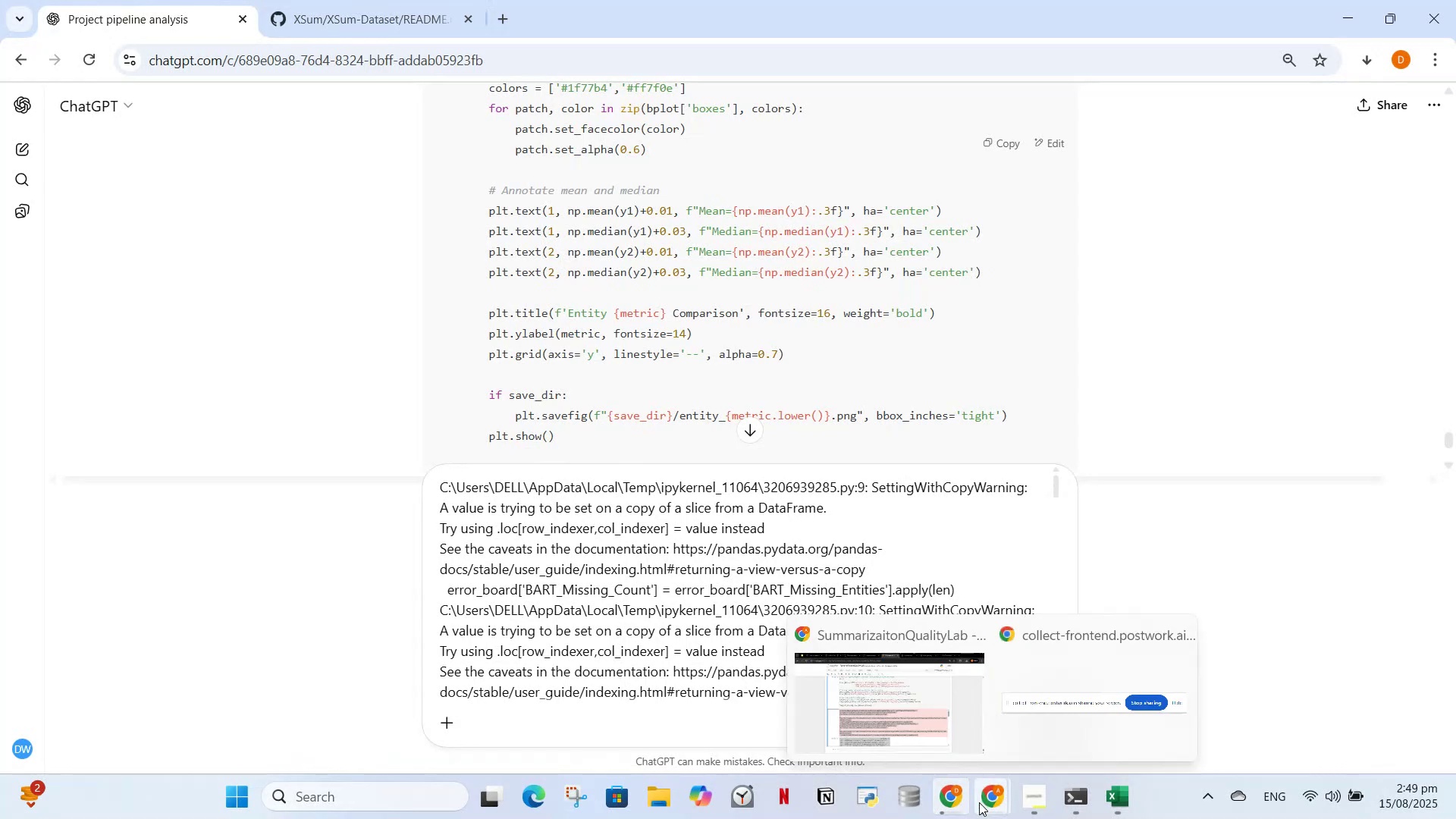 
left_click([980, 802])
 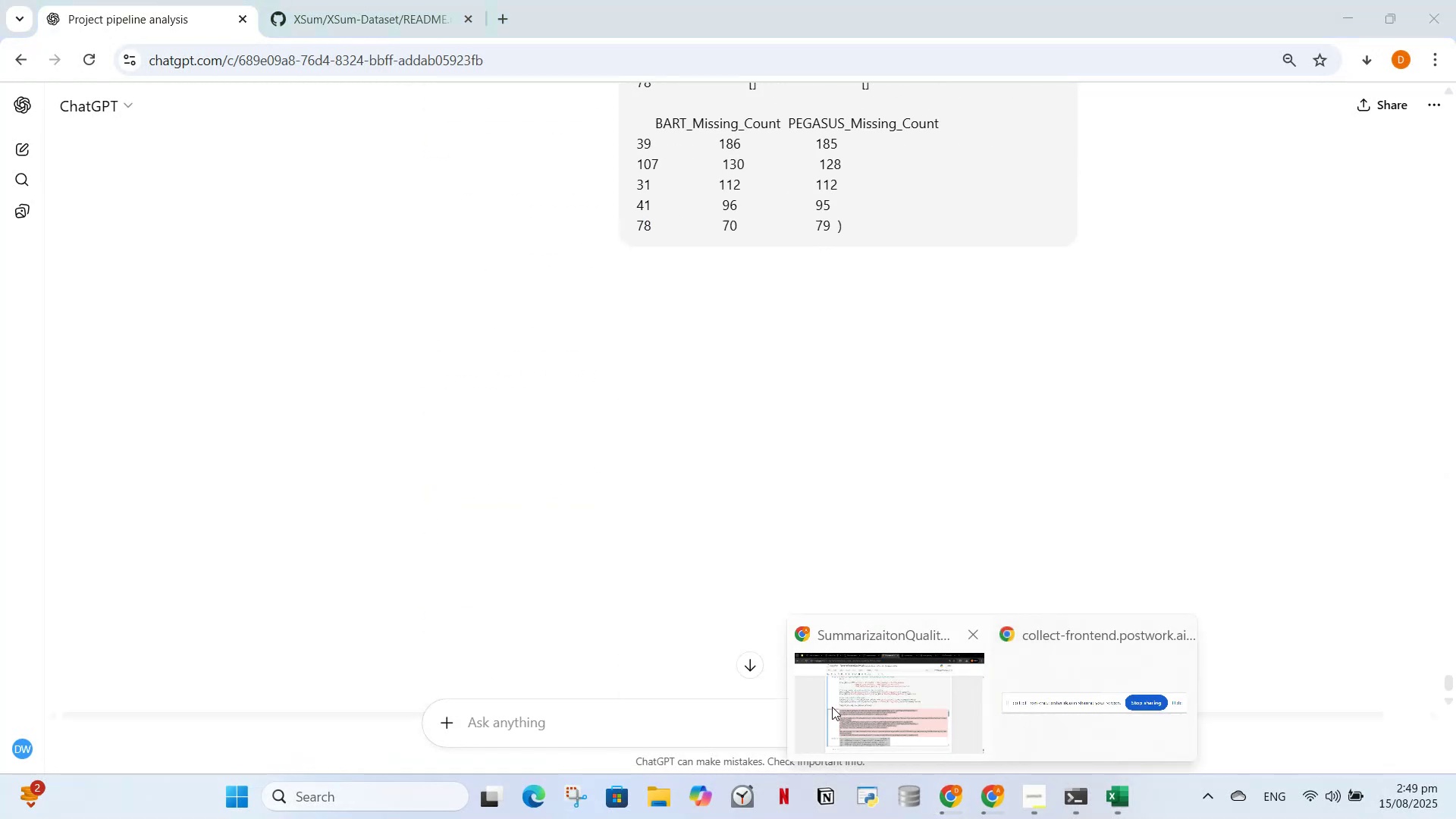 
left_click([832, 707])
 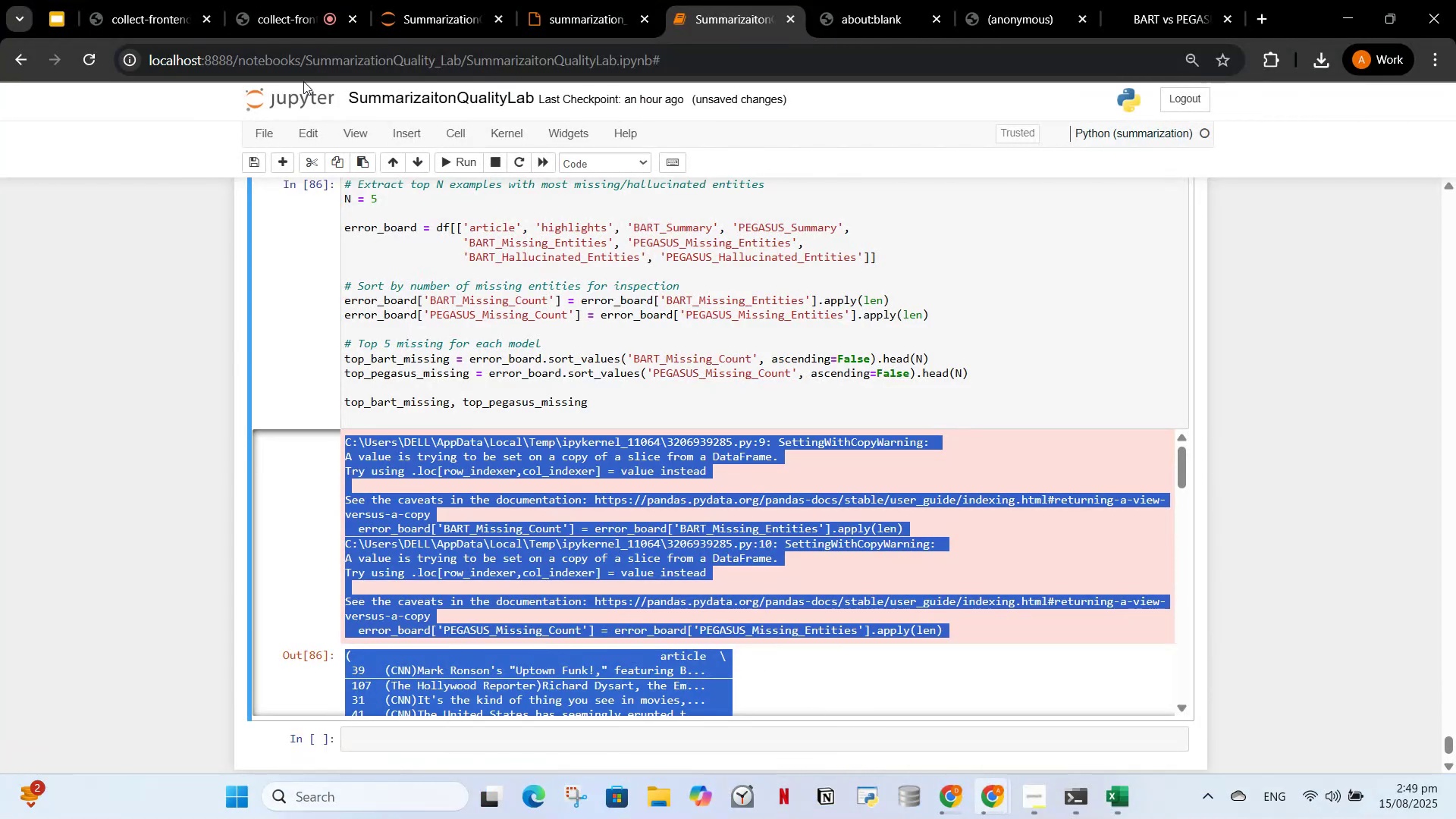 
left_click([287, 21])
 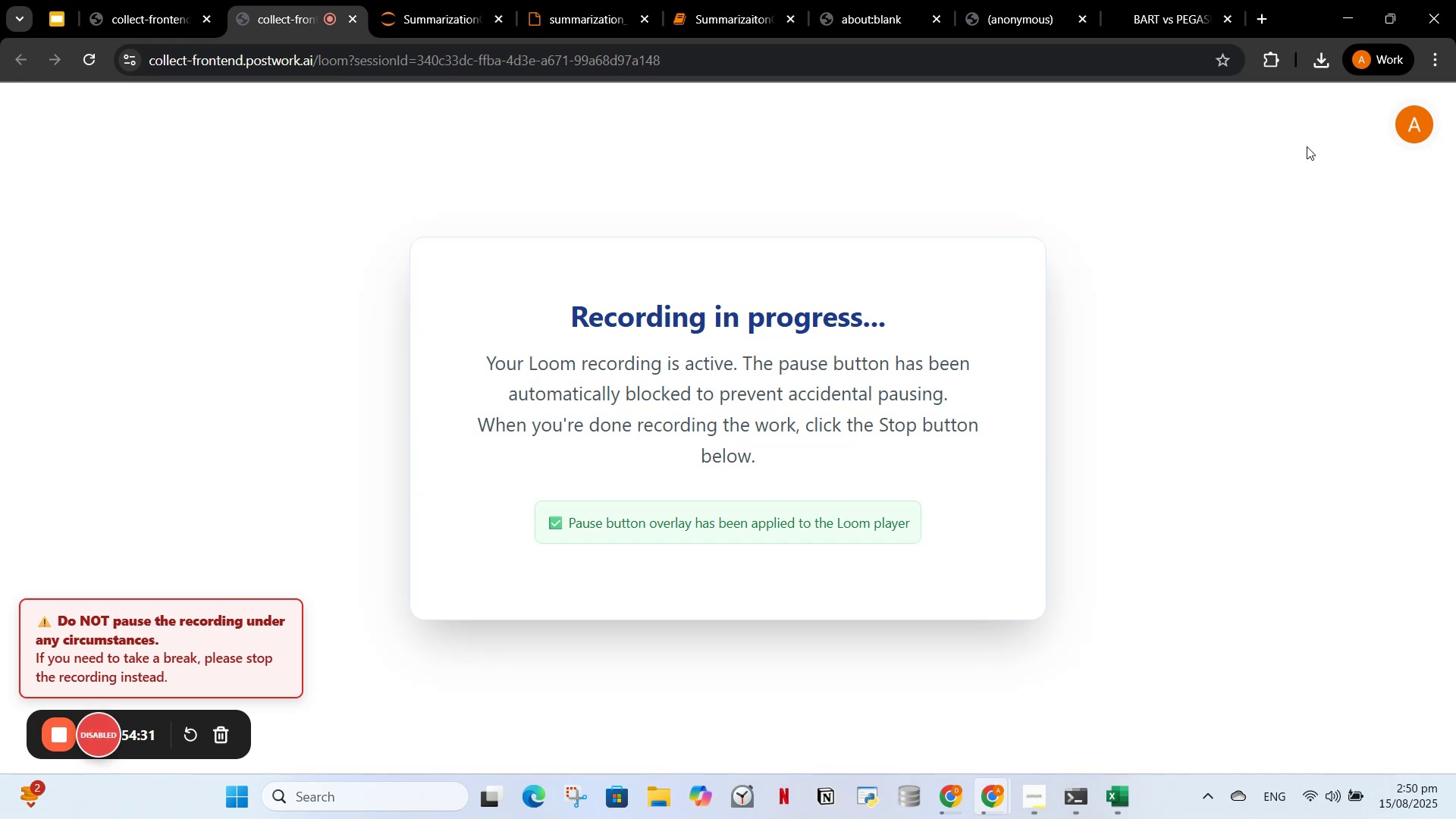 
wait(13.73)
 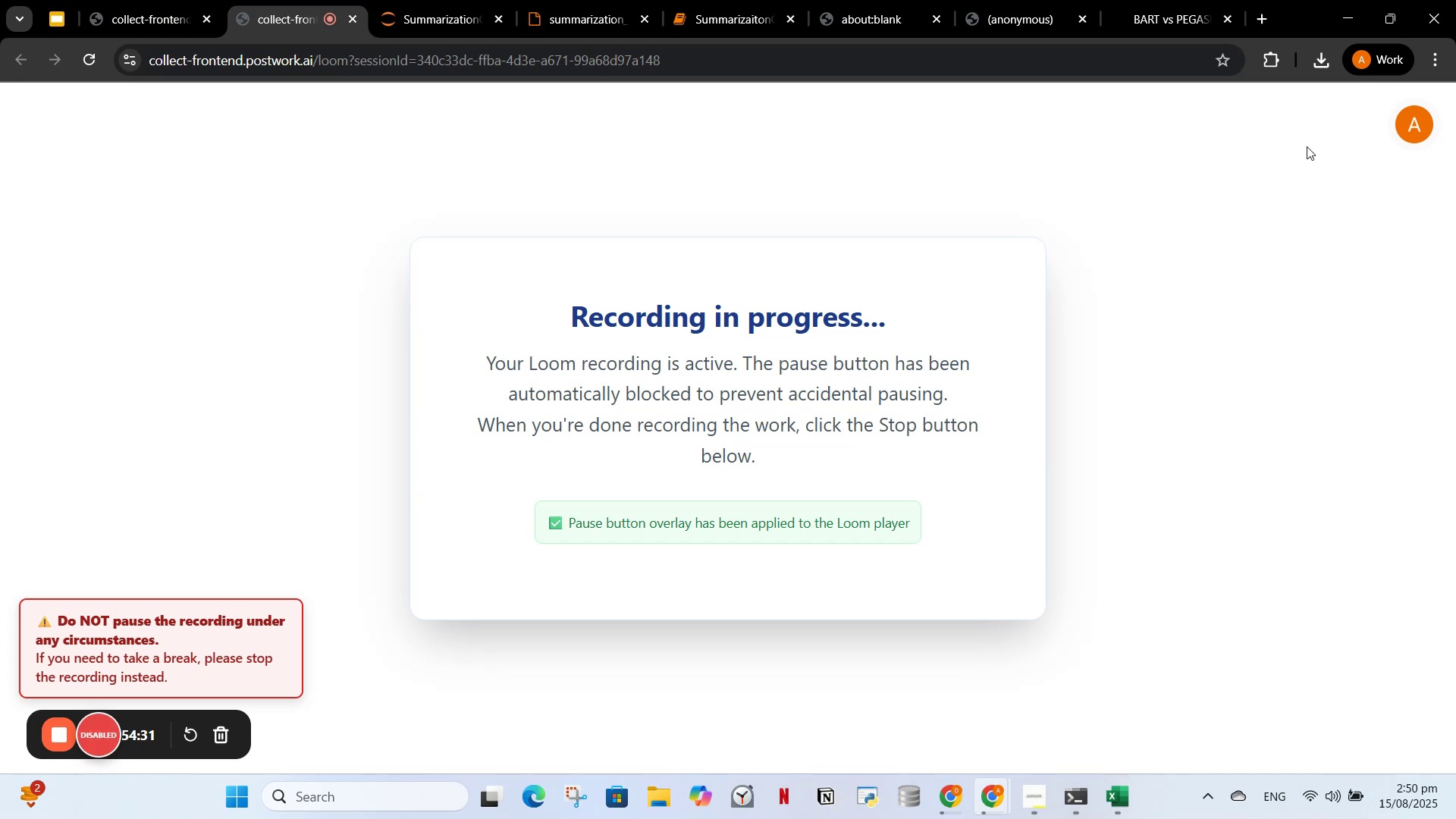 
left_click([988, 808])
 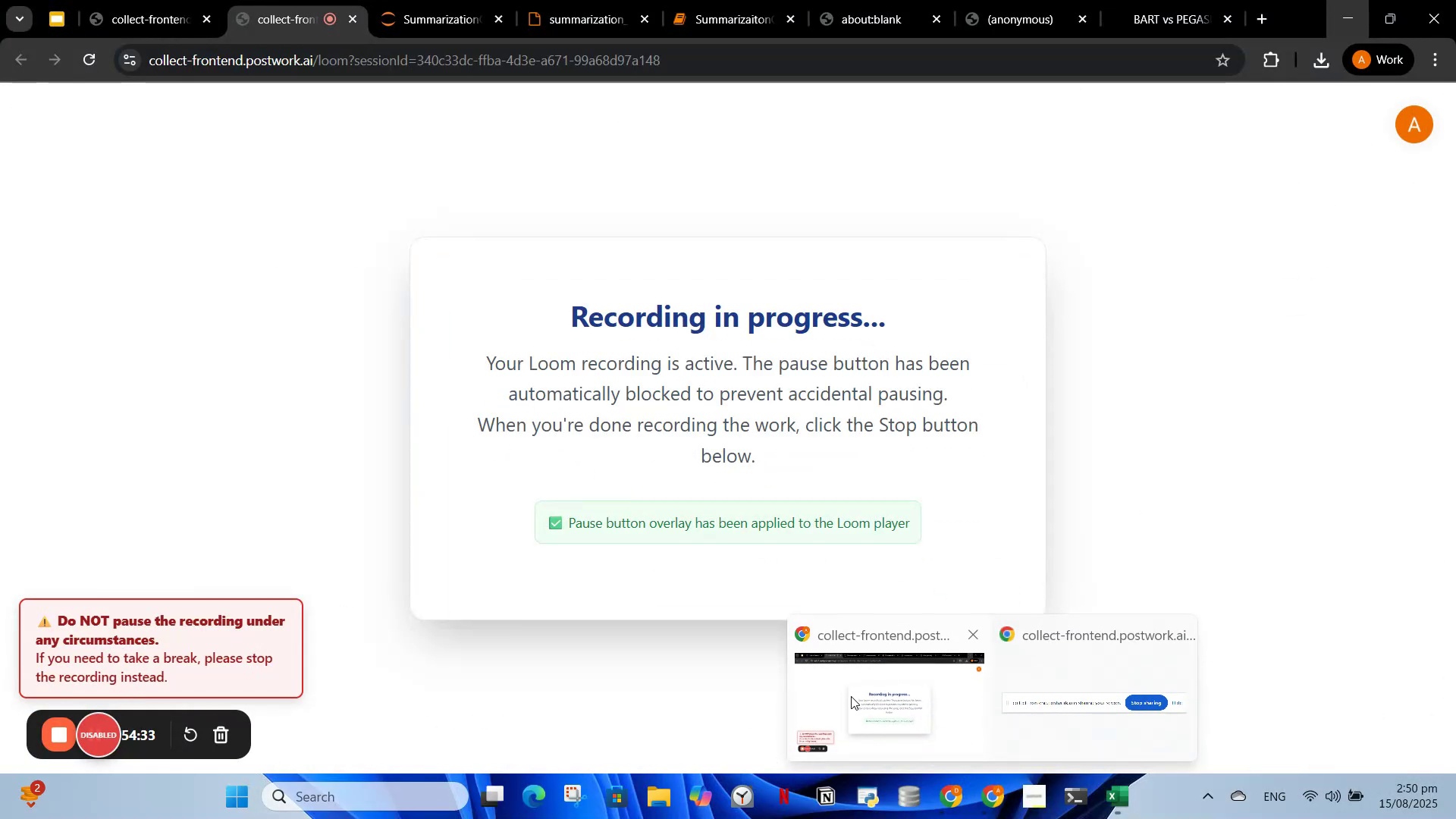 
left_click([824, 699])
 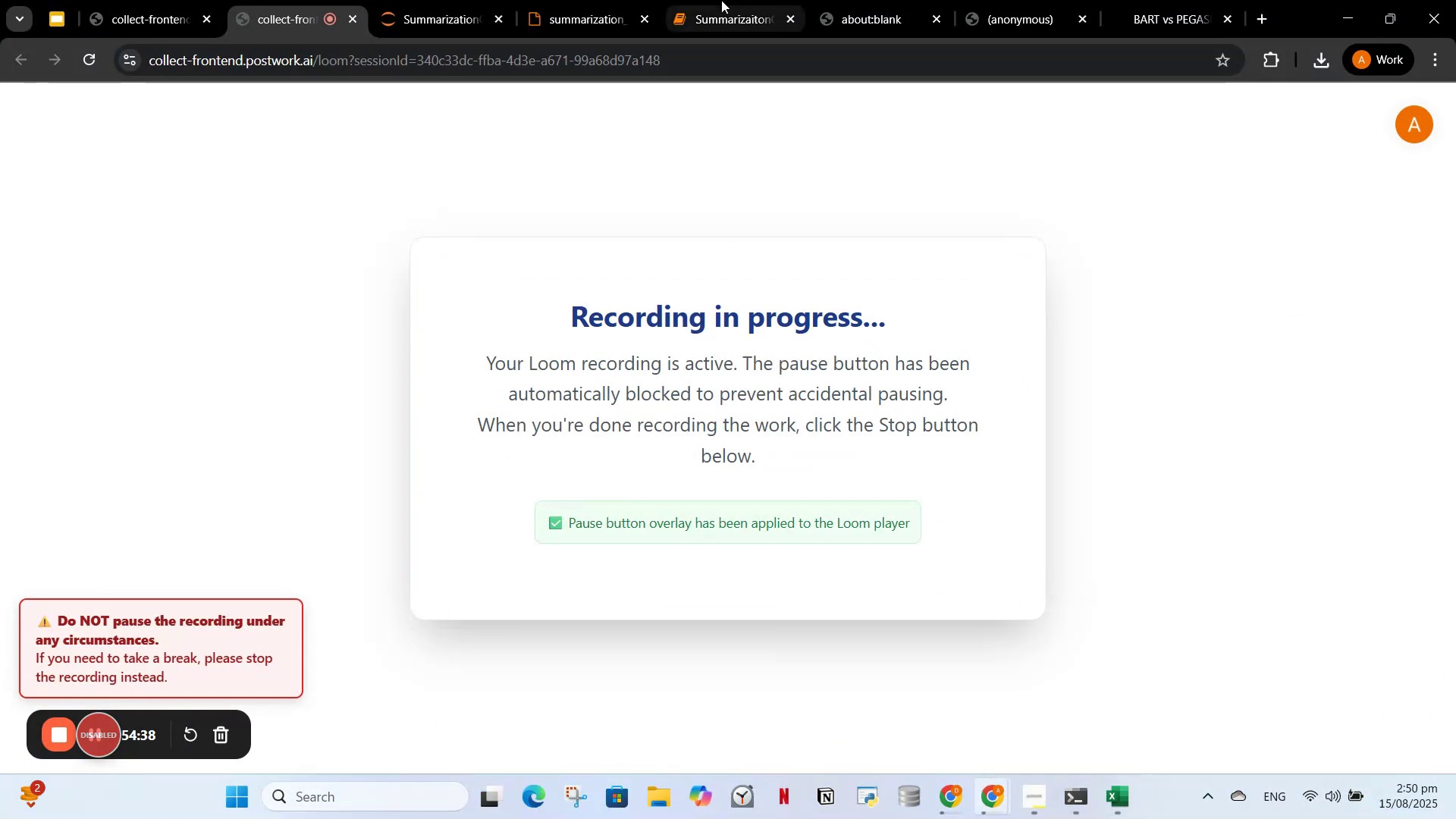 
left_click([721, 0])
 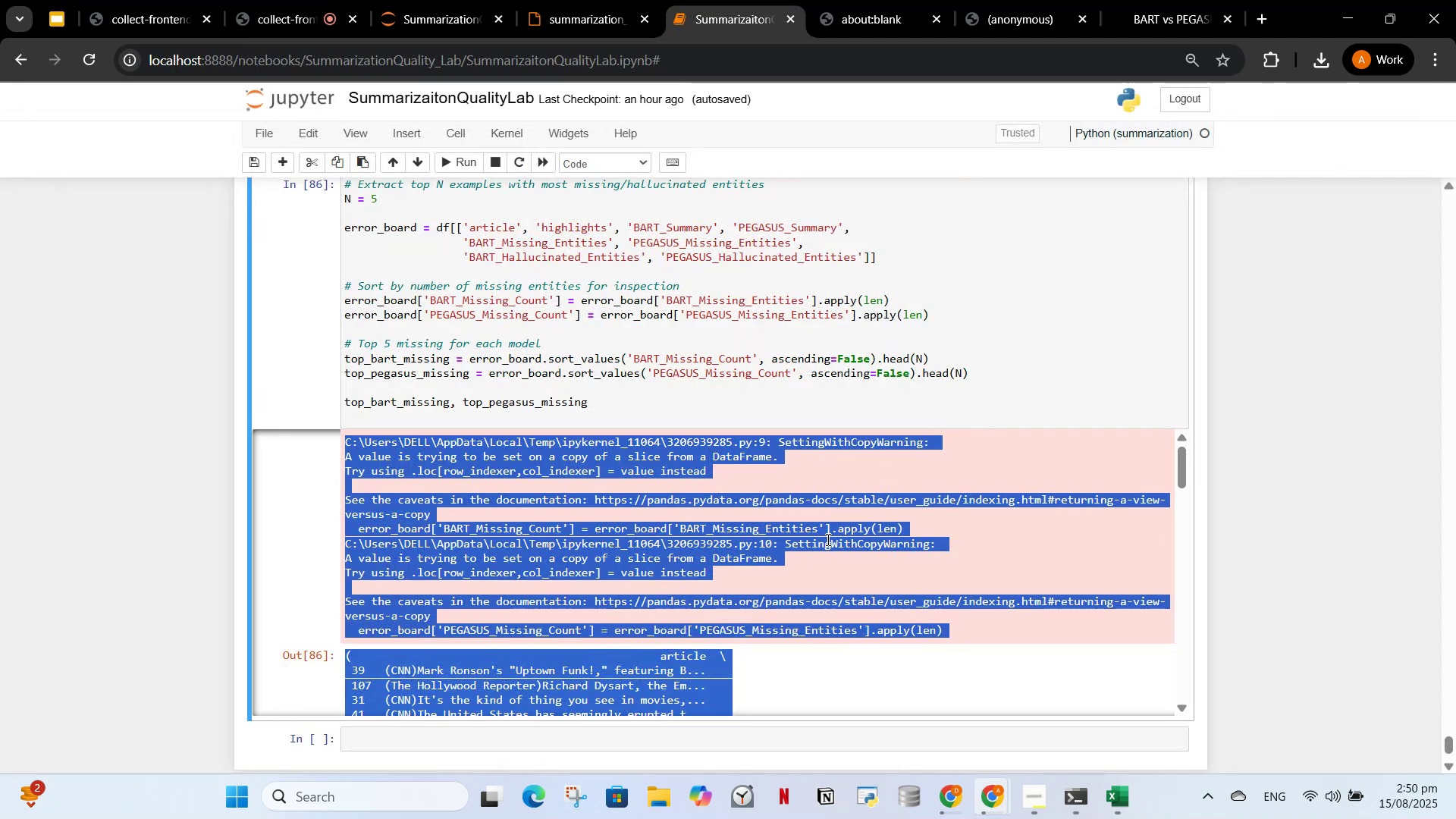 
left_click([856, 460])
 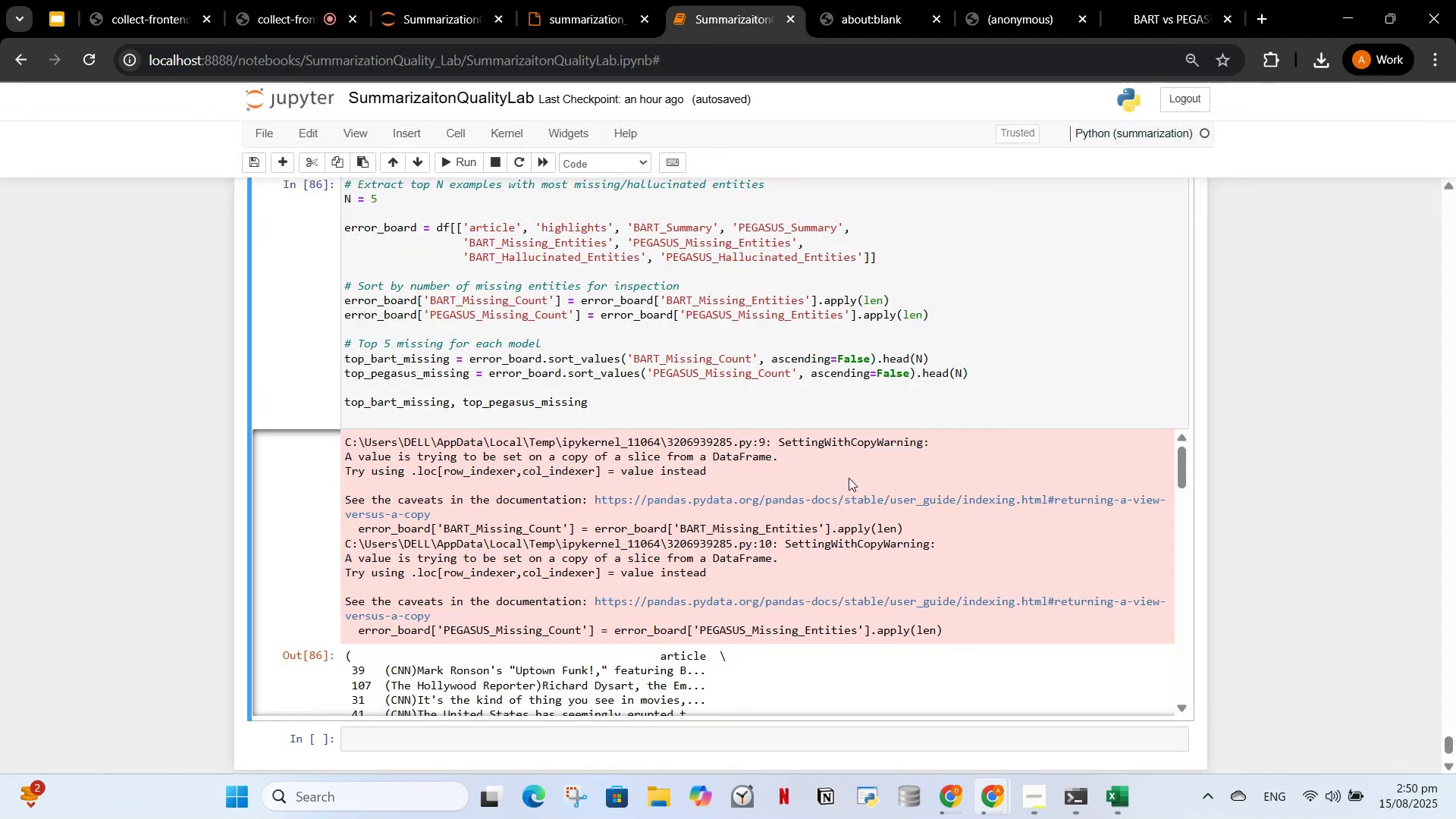 
scroll: coordinate [1193, 462], scroll_direction: up, amount: 142.0
 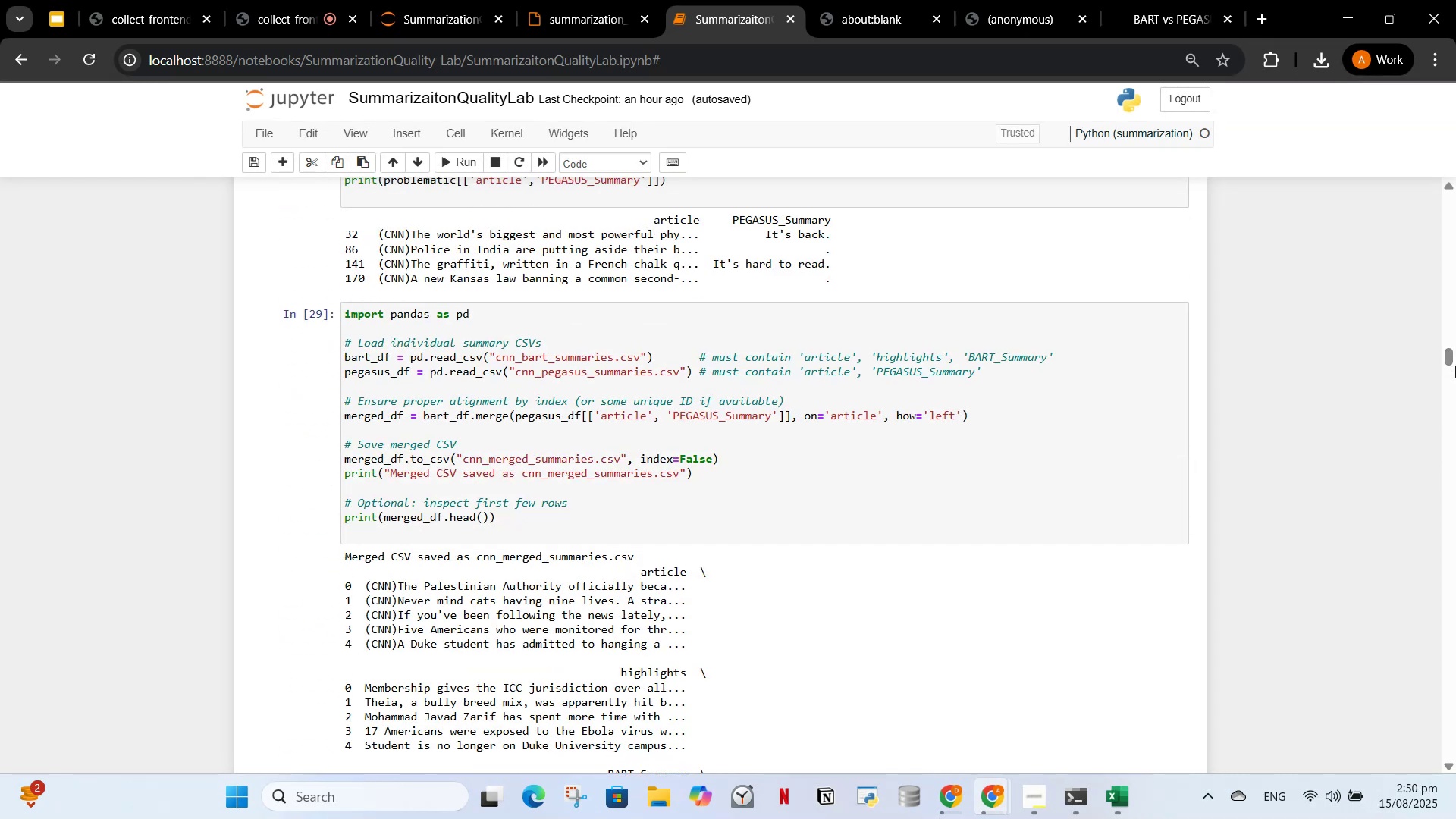 
left_click_drag(start_coordinate=[1450, 364], to_coordinate=[1455, 160])
 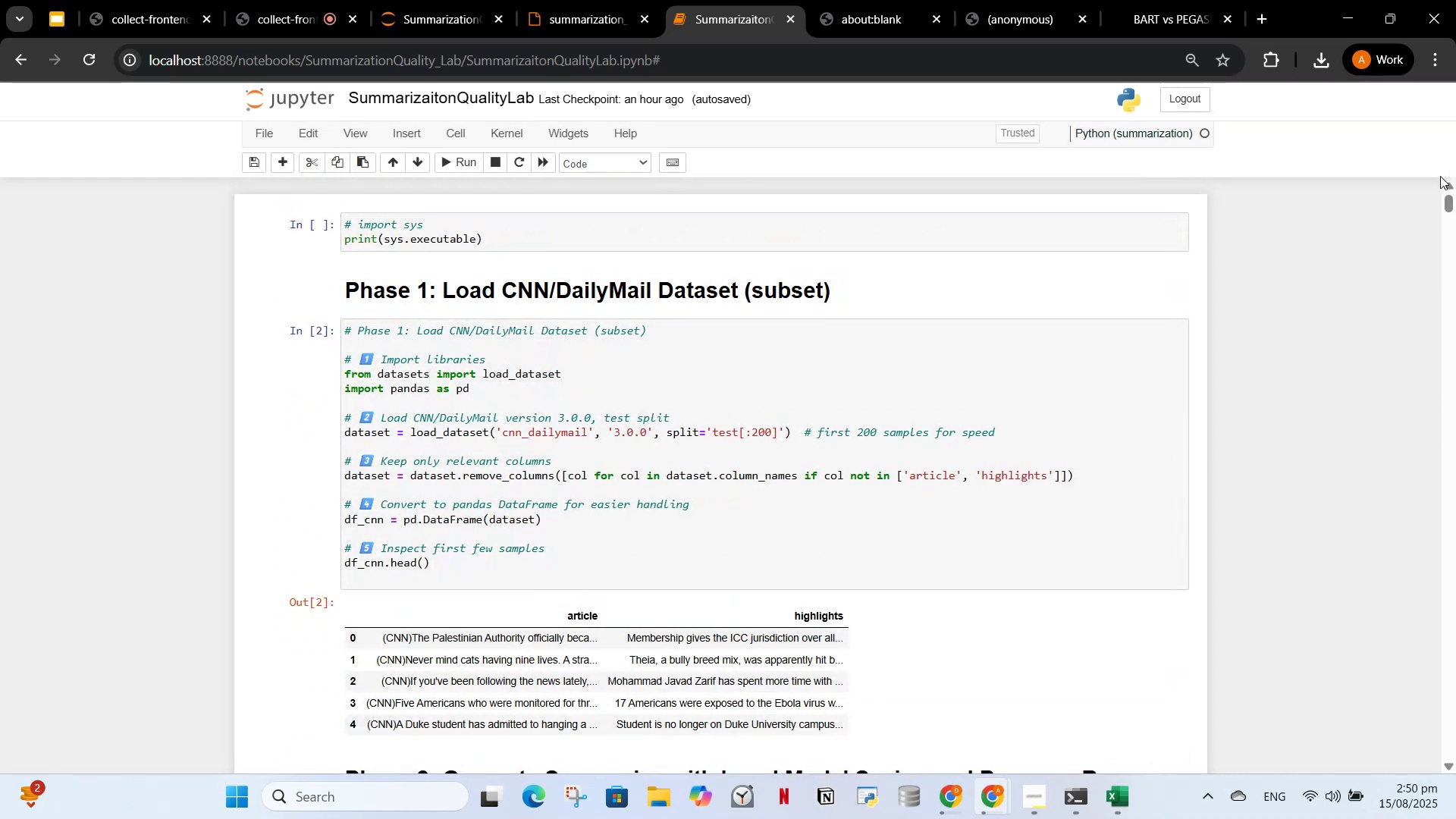 
left_click_drag(start_coordinate=[1450, 204], to_coordinate=[1455, 751])
 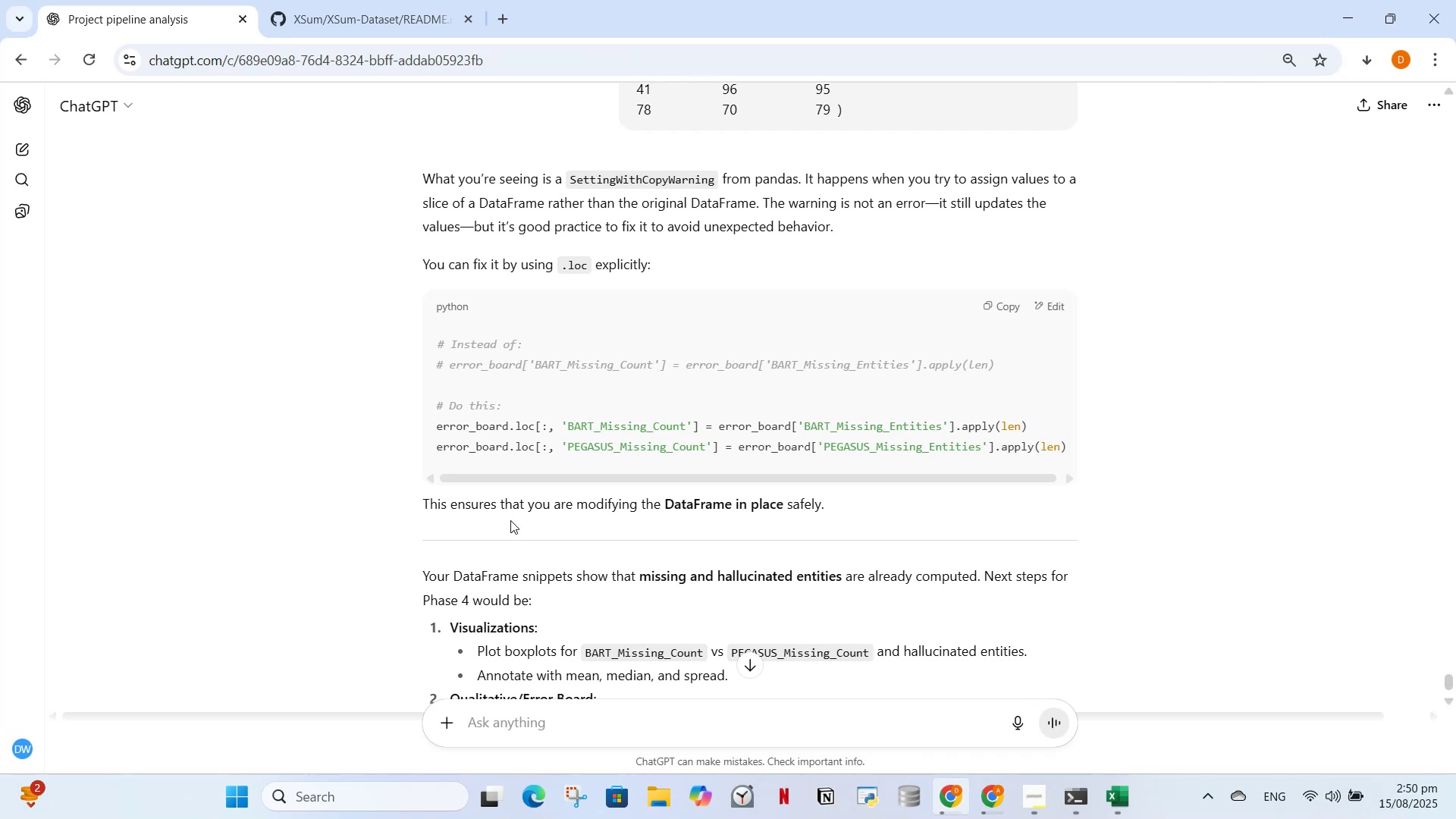 
wait(9.8)
 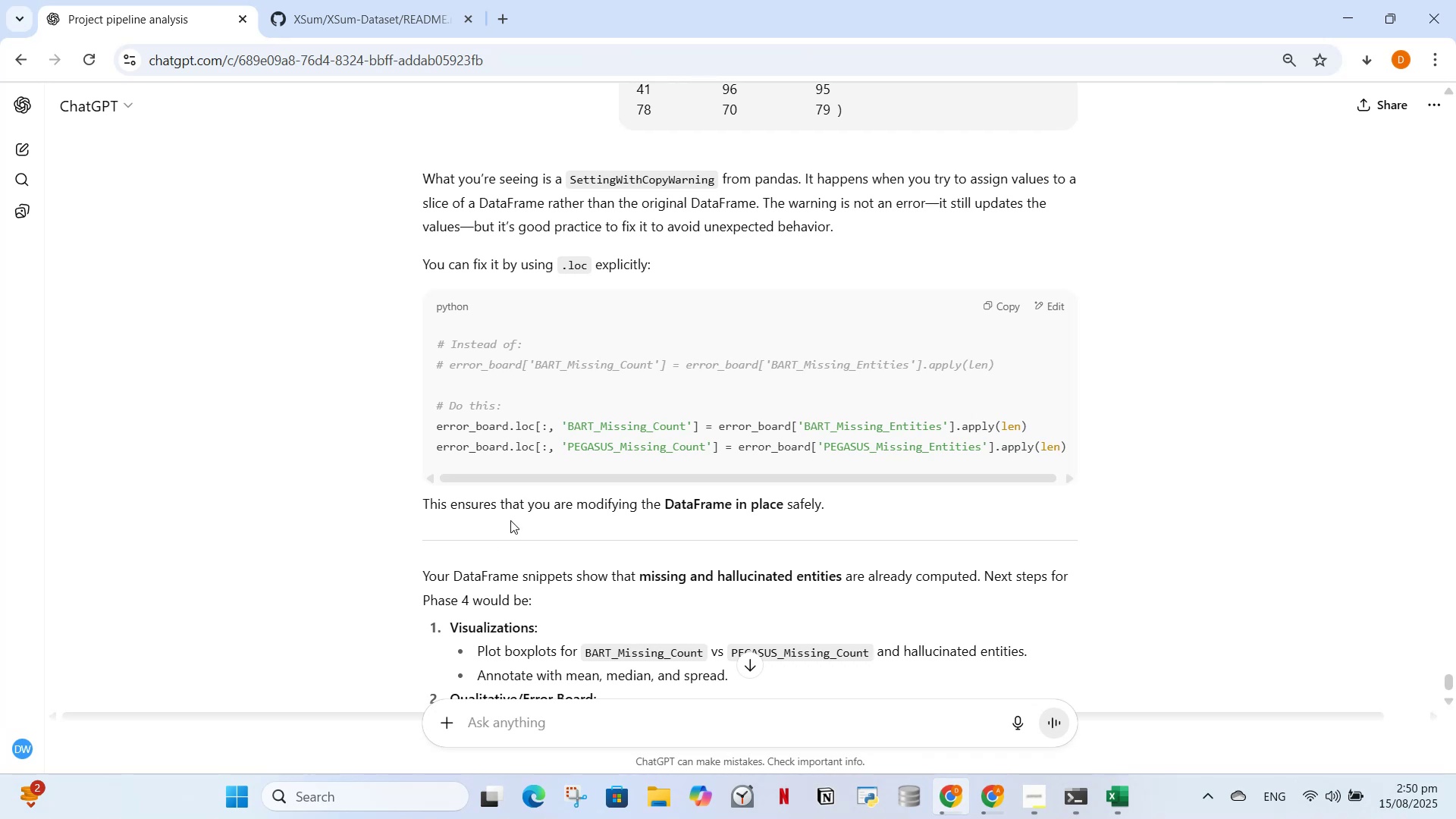 
scroll: coordinate [819, 435], scroll_direction: down, amount: 2.0
 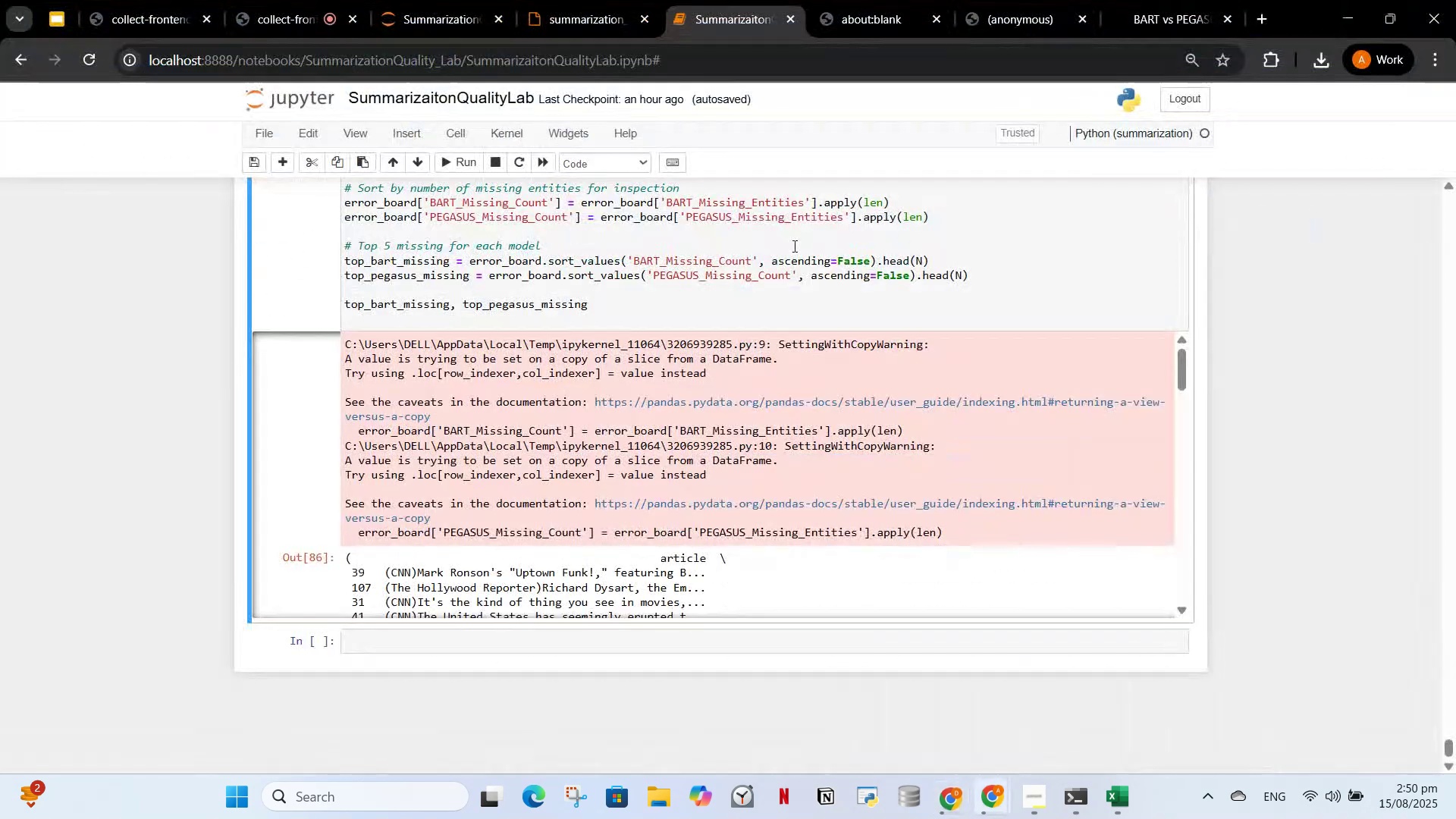 
scroll: coordinate [476, 378], scroll_direction: up, amount: 3.0
 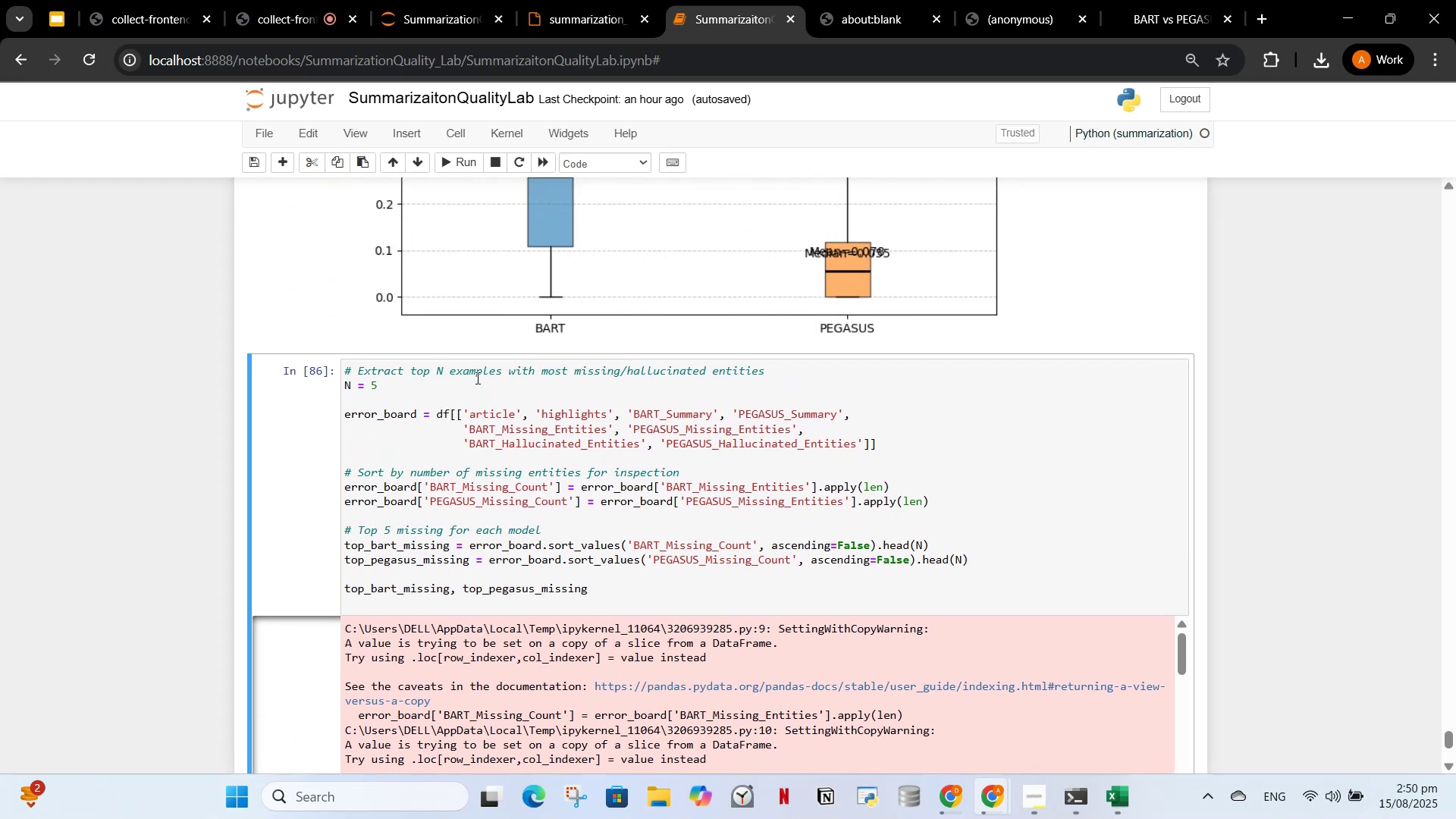 
scroll: coordinate [476, 378], scroll_direction: down, amount: 1.0
 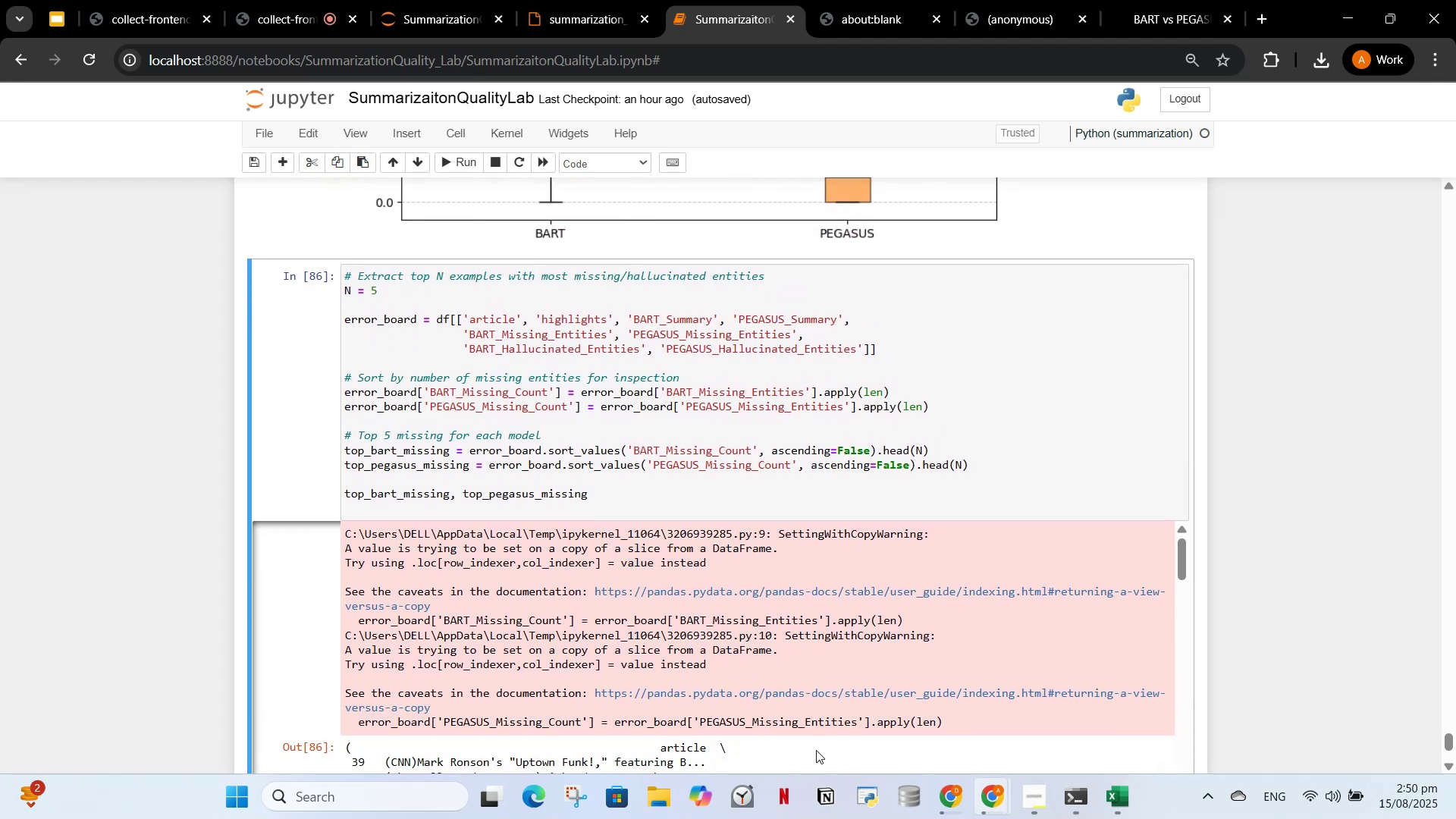 
left_click([946, 808])
 